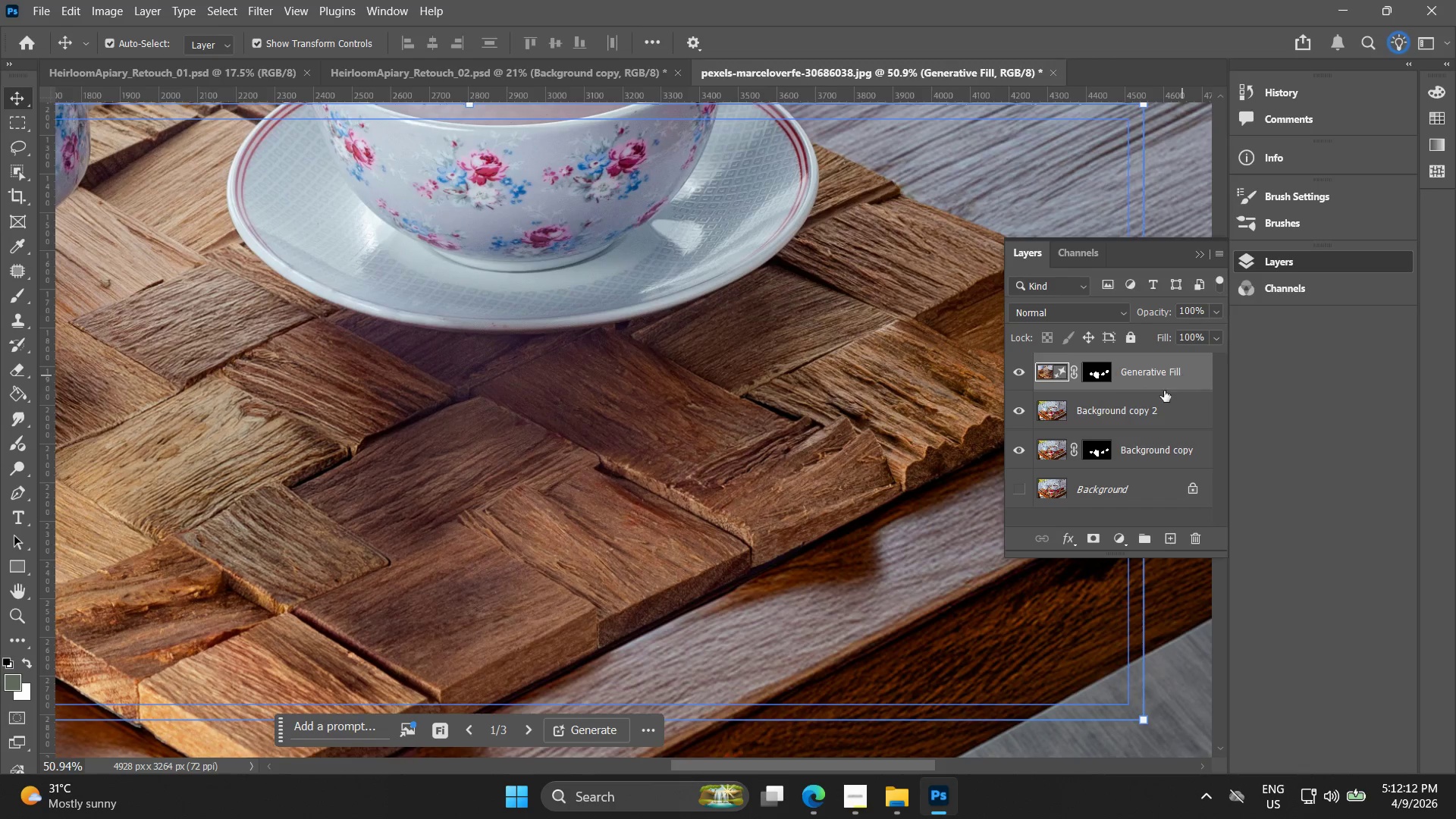 
hold_key(key=AltLeft, duration=0.53)
scroll: coordinate [857, 392], scroll_direction: down, amount: 12.0
 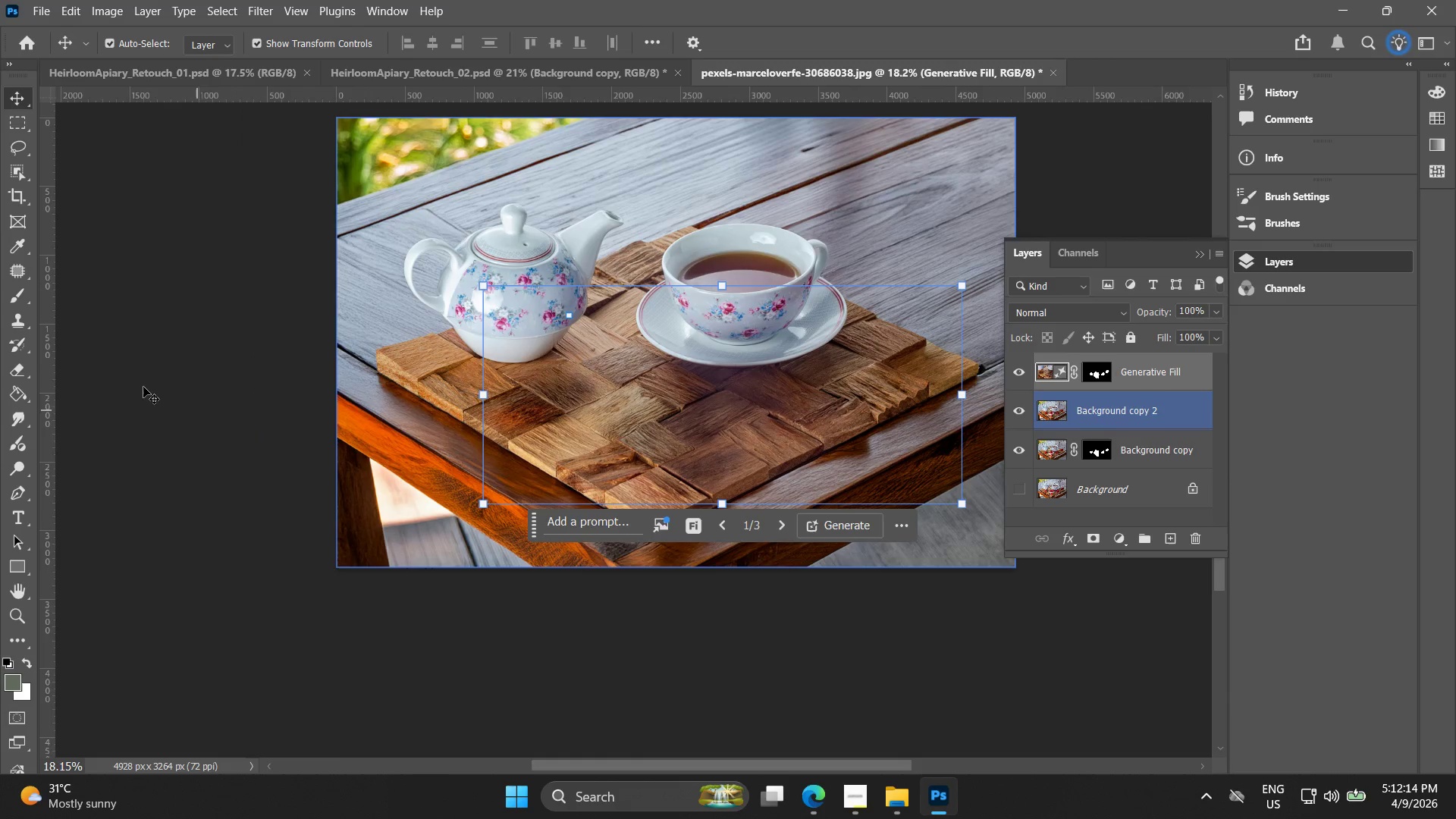 
left_click([151, 376])
 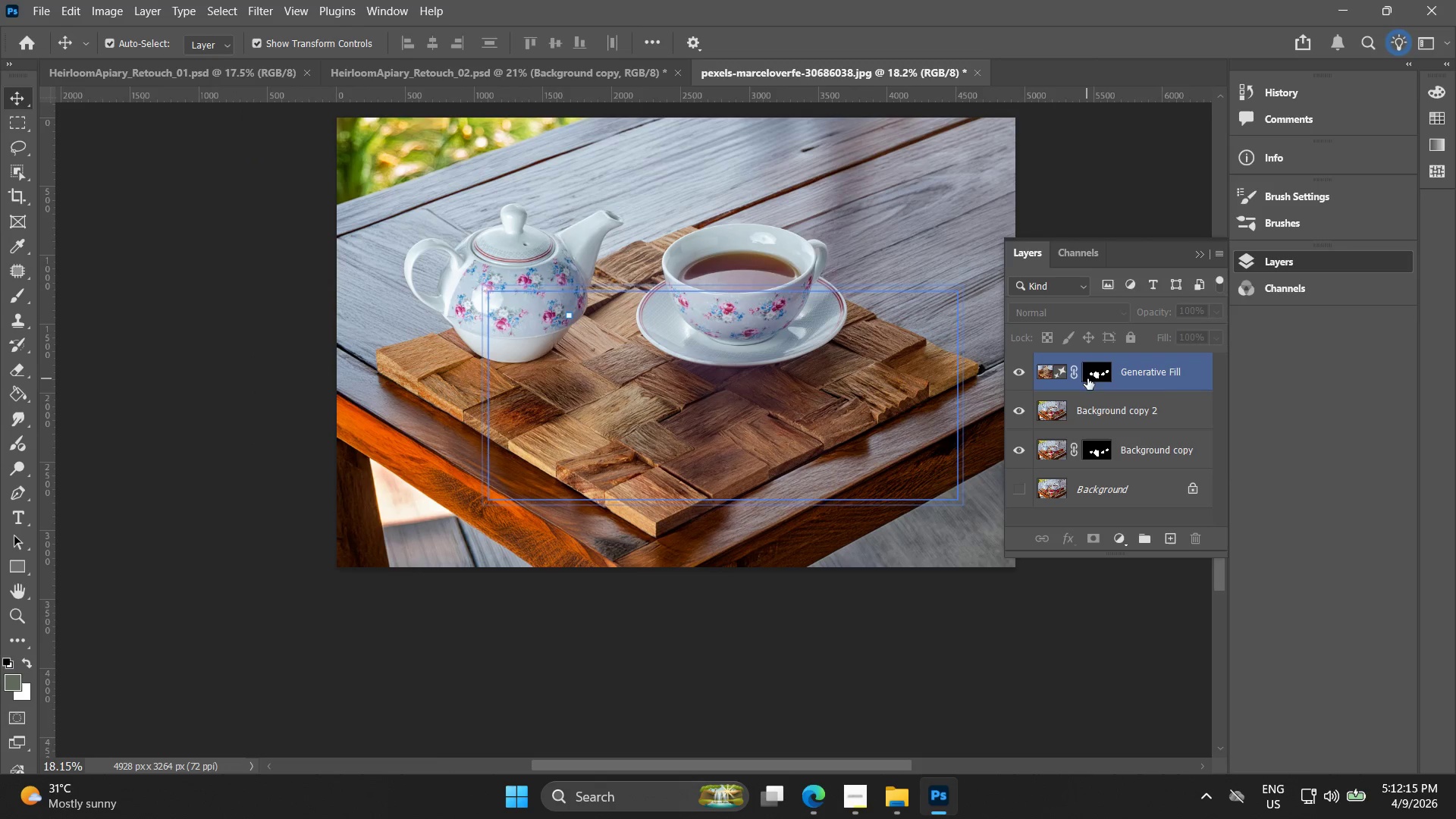 
left_click([1190, 388])
 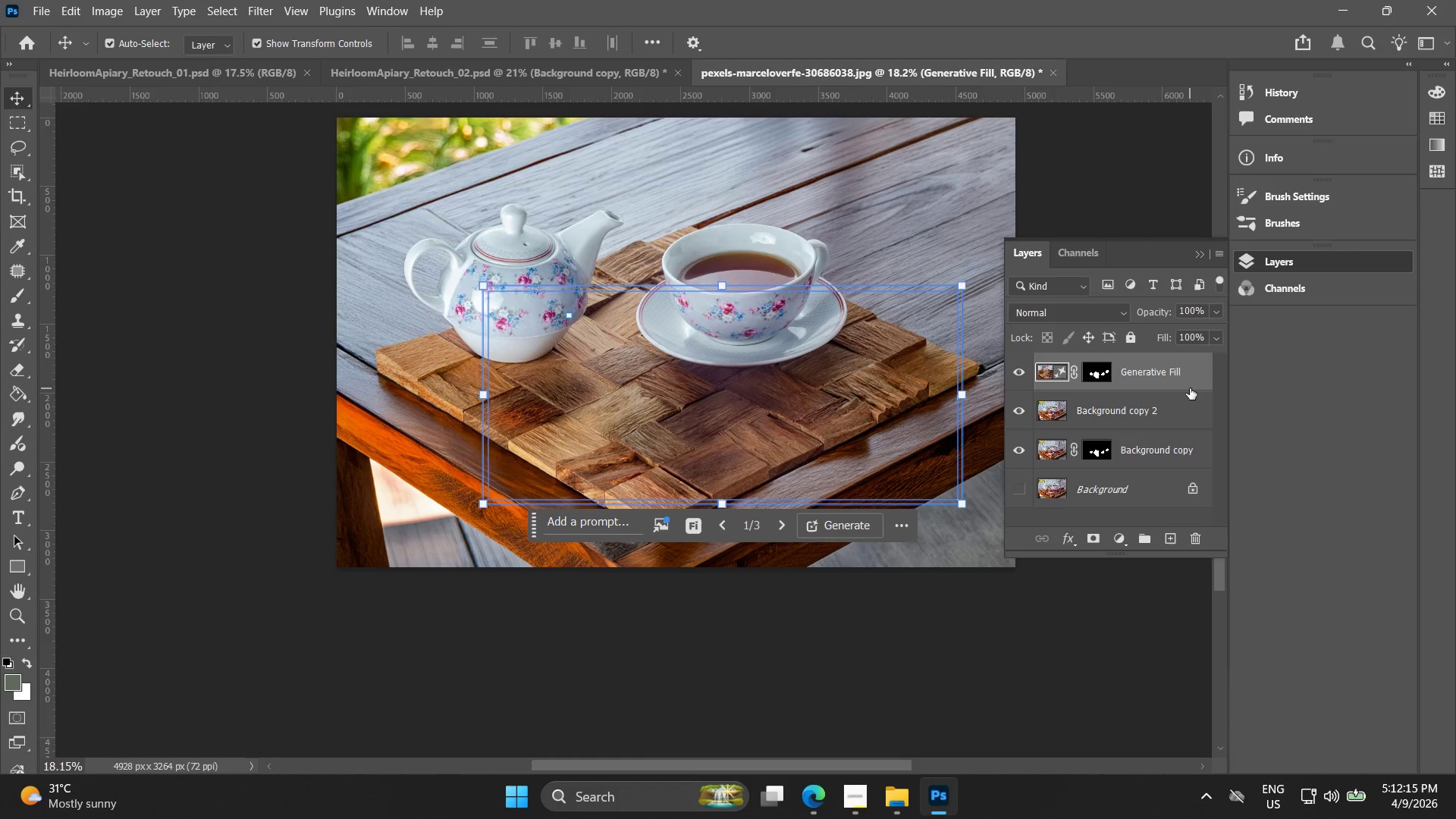 
right_click([1194, 391])
 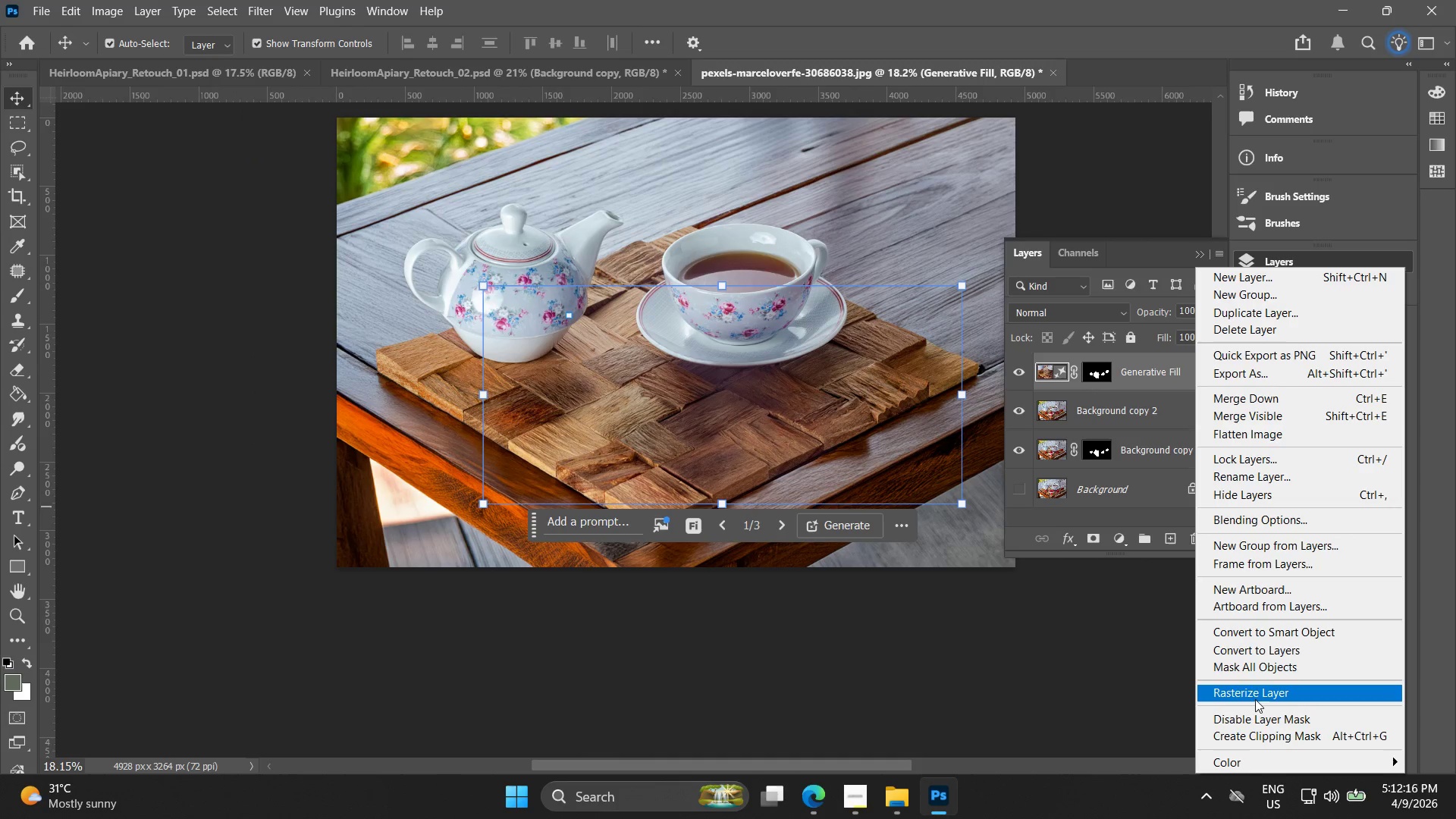 
left_click([1257, 698])
 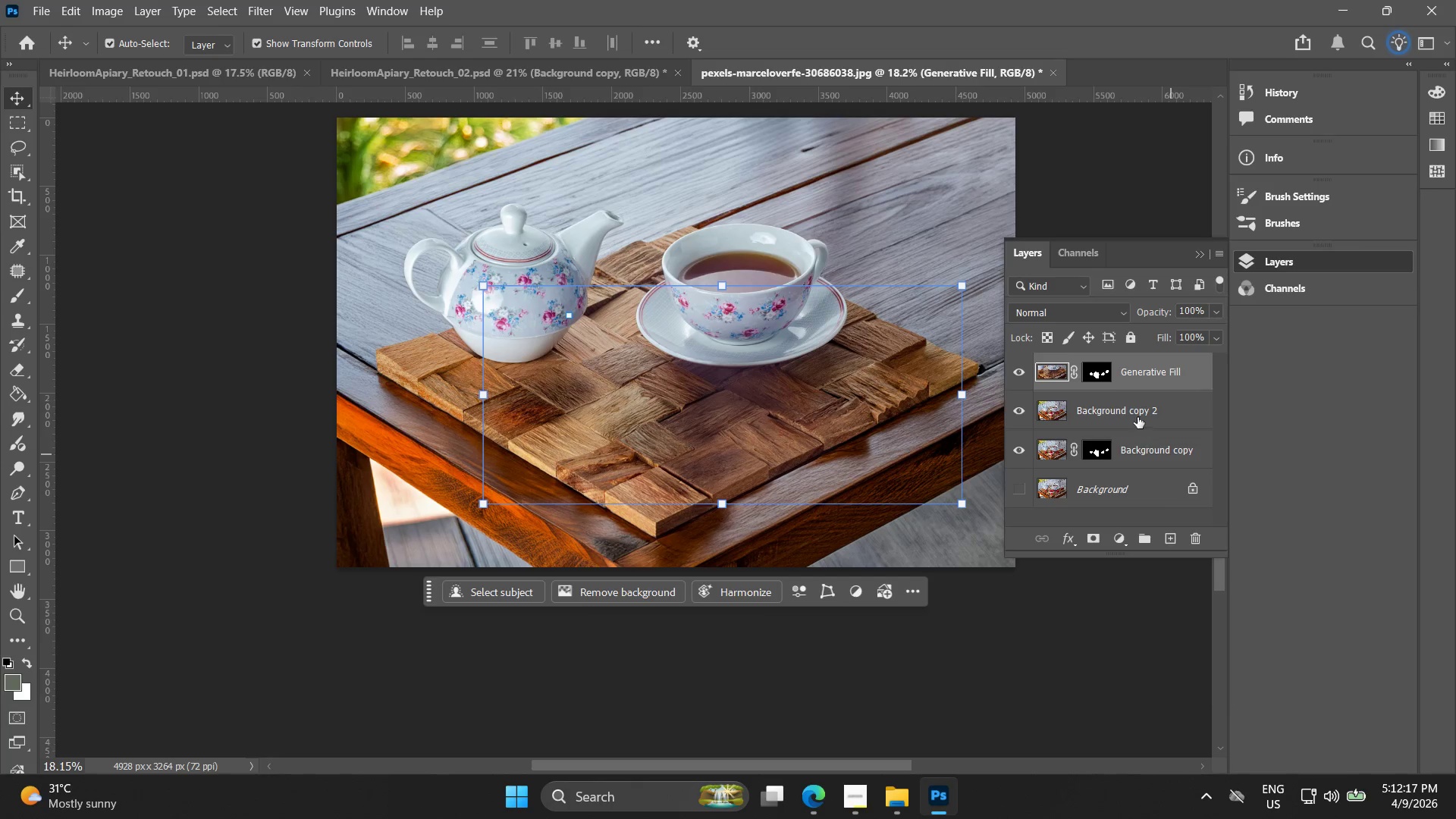 
right_click([1134, 369])
 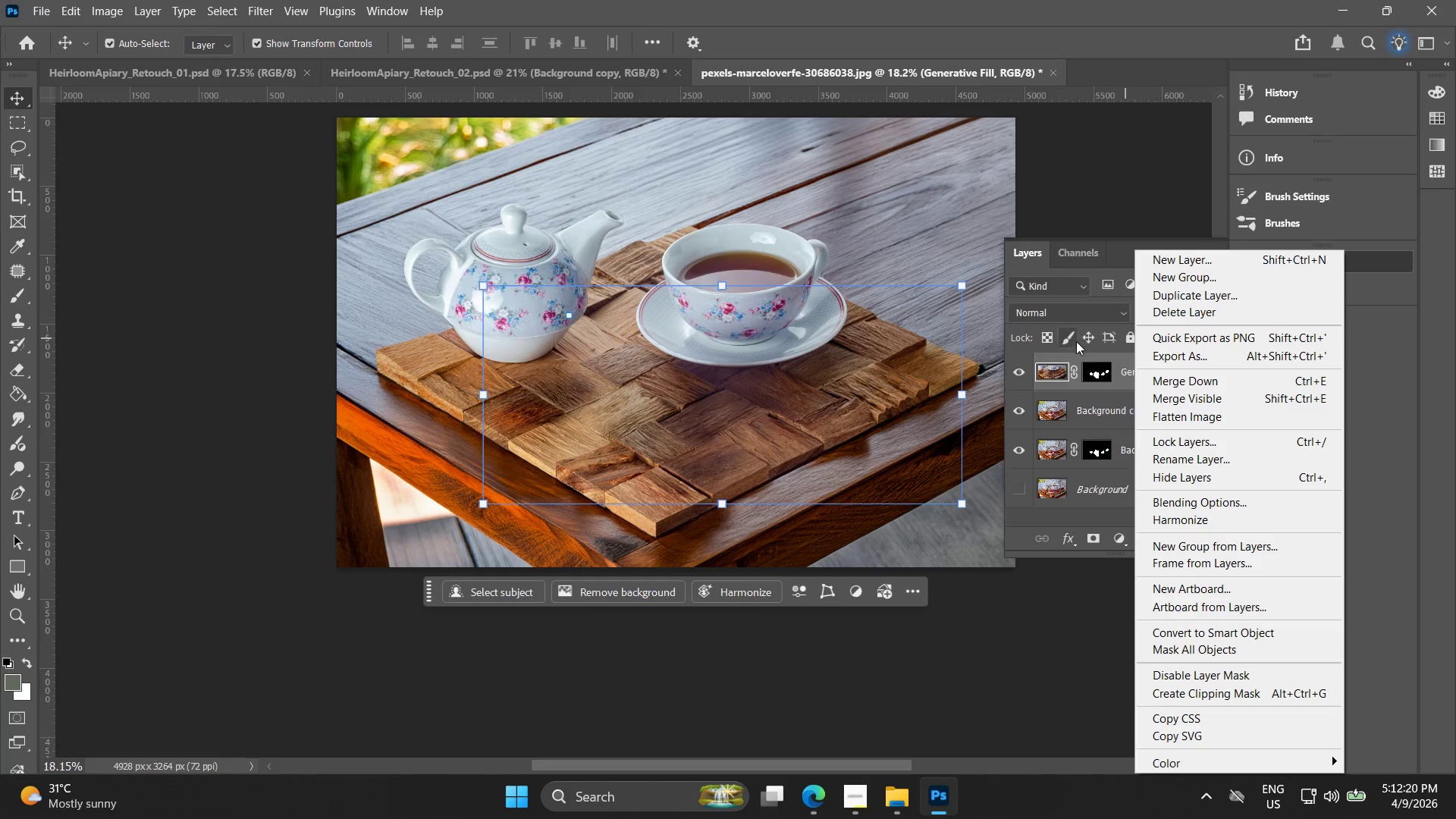 
double_click([1094, 371])
 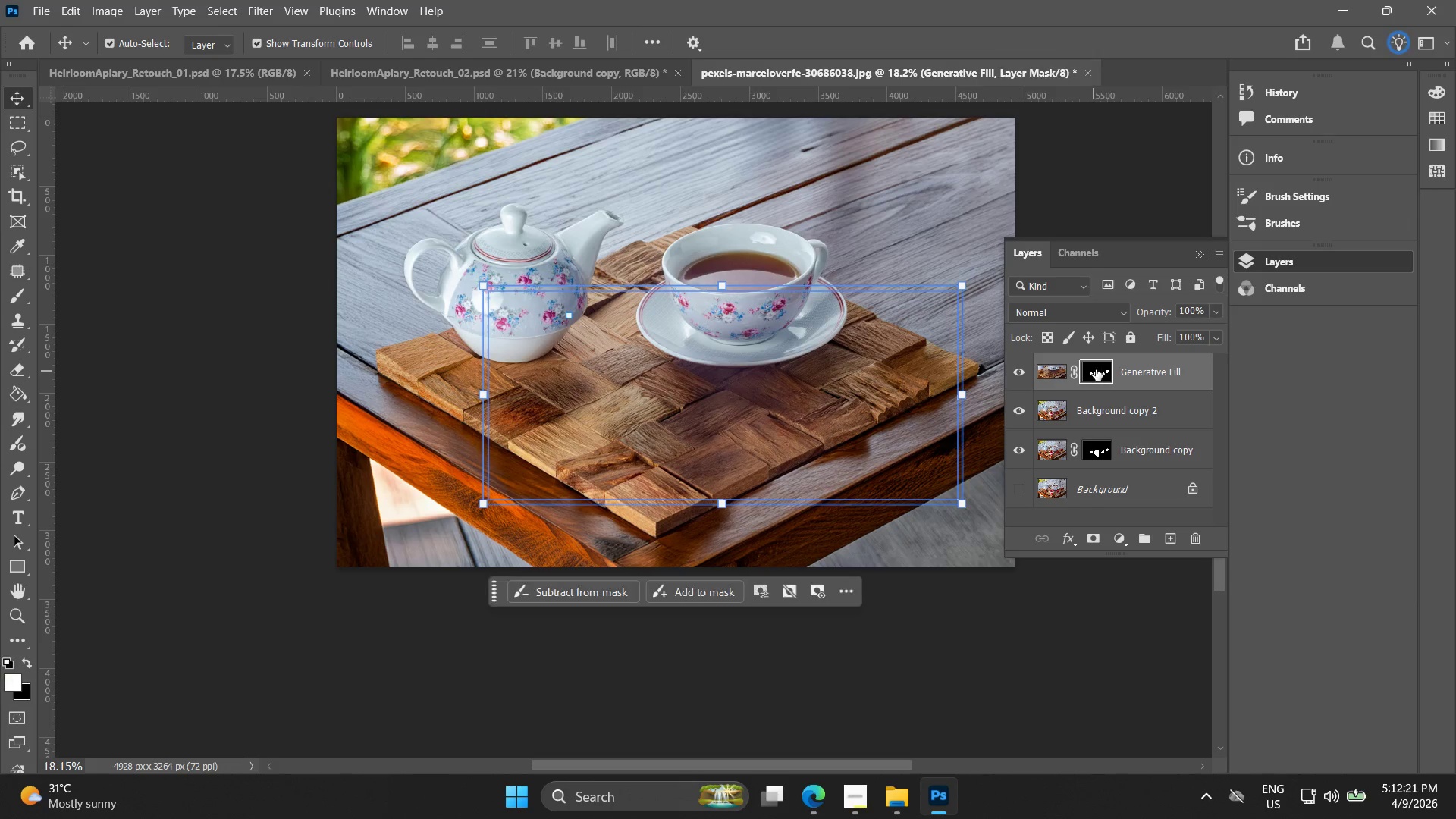 
right_click([1096, 369])
 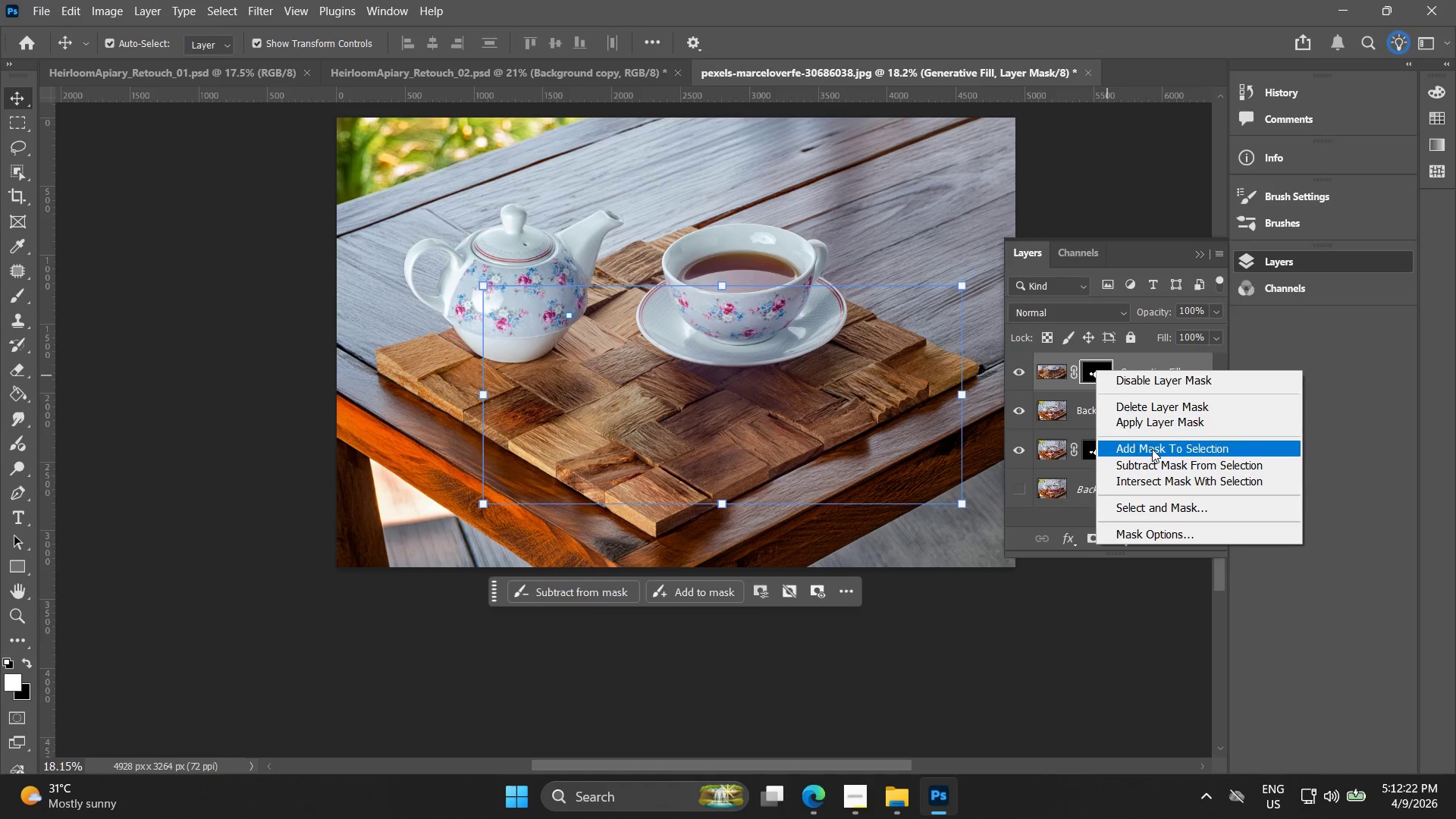 
left_click([1159, 422])
 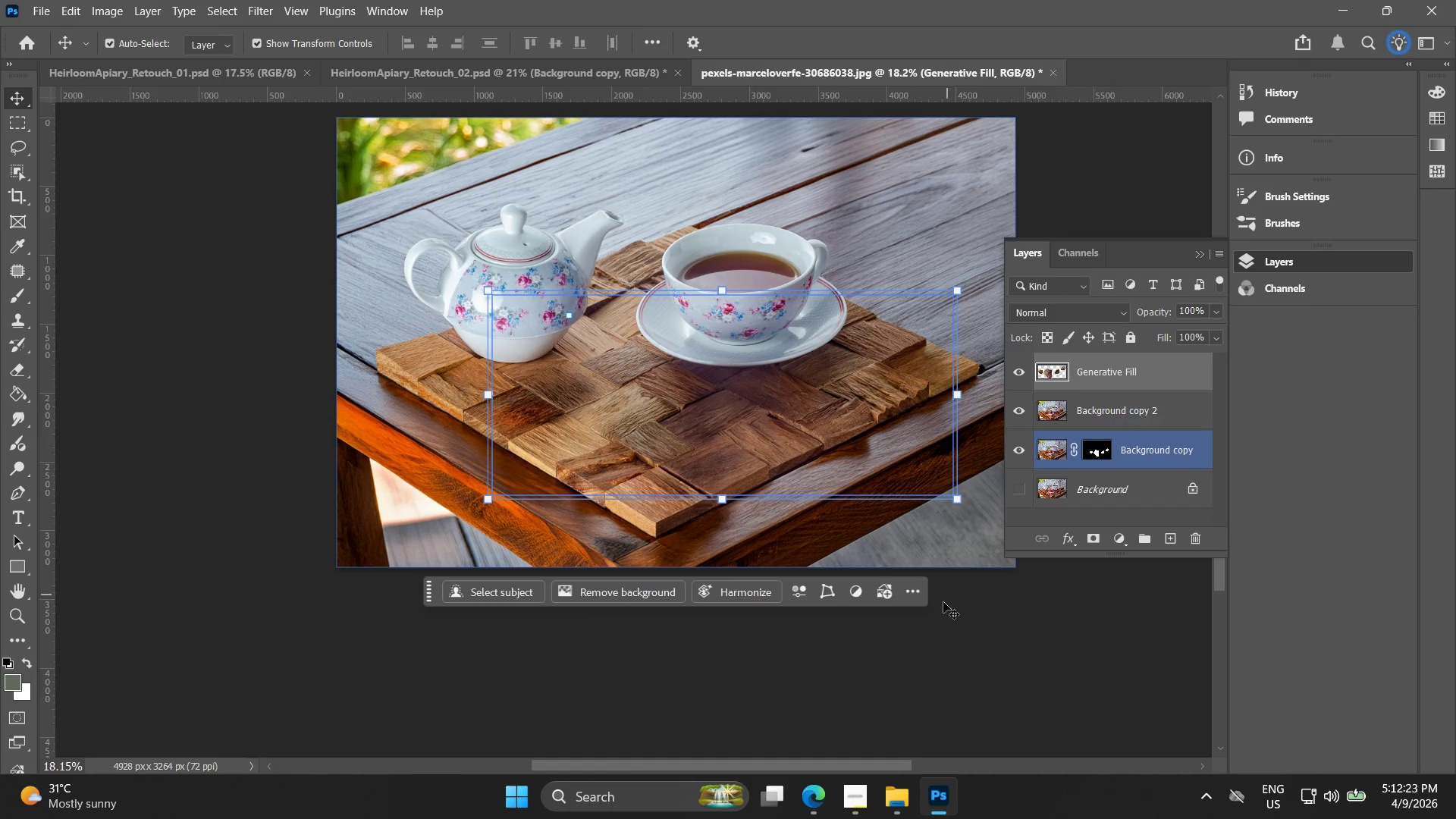 
left_click([937, 639])
 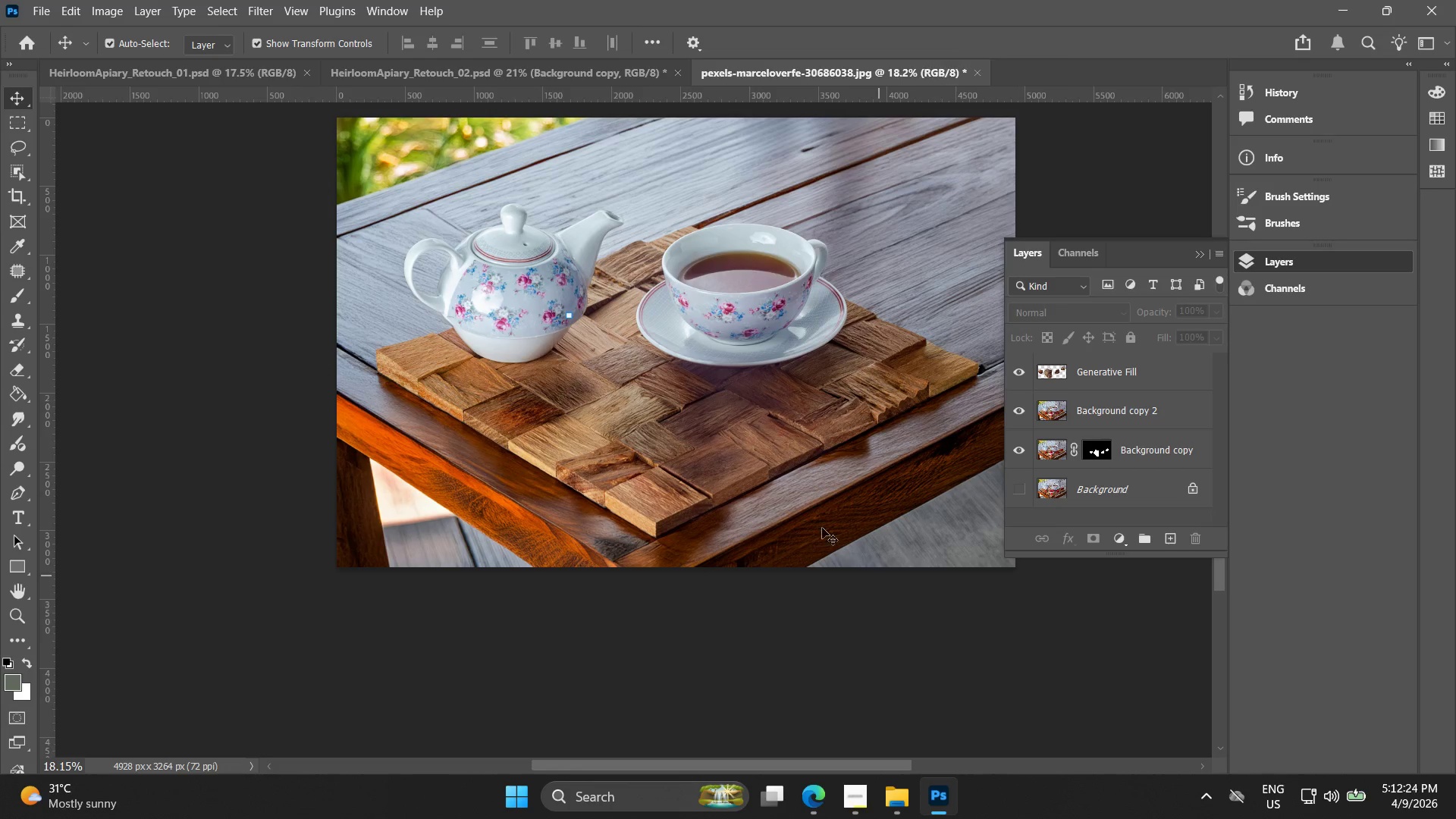 
key(Alt+AltLeft)
 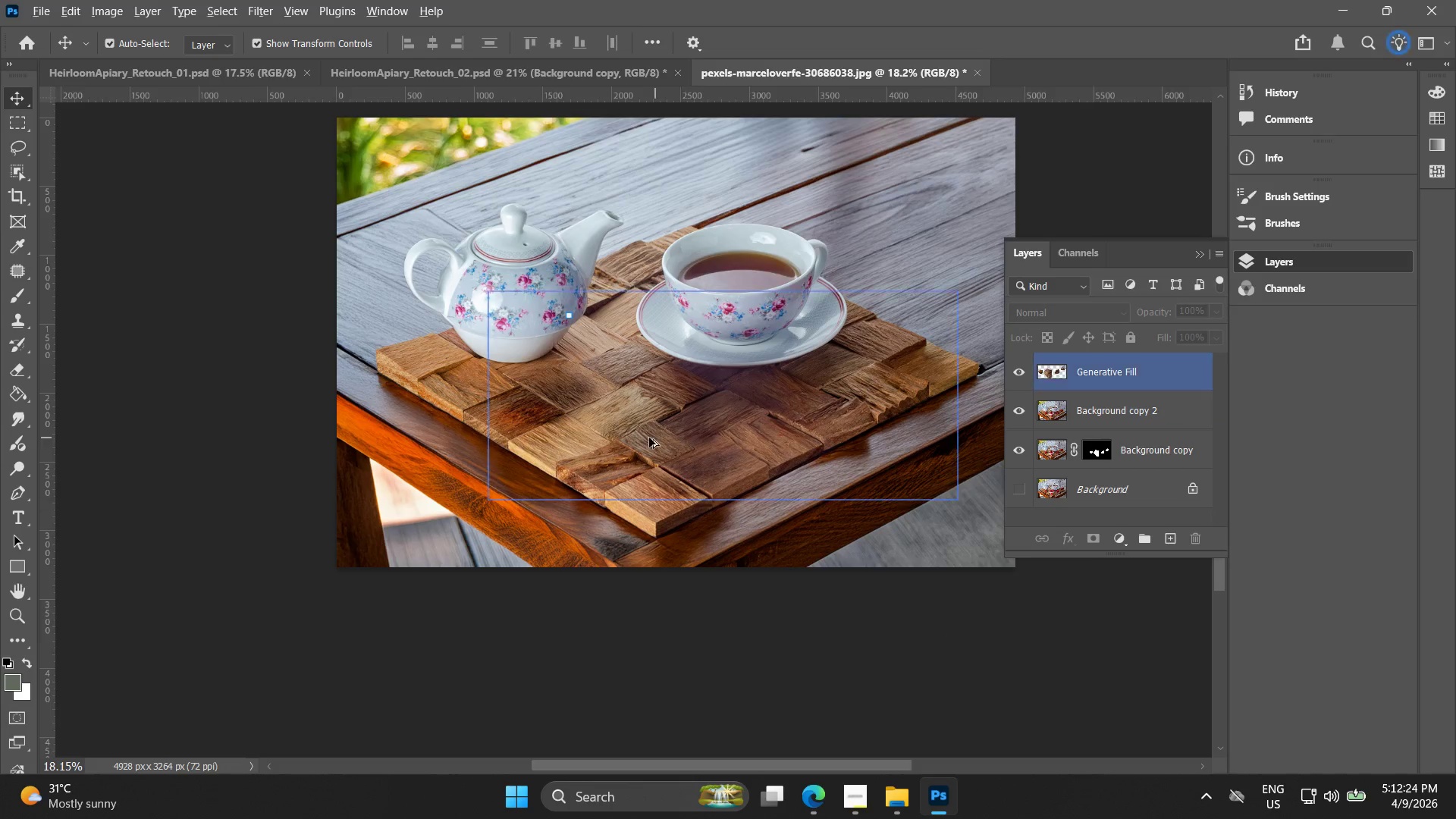 
scroll: coordinate [649, 438], scroll_direction: up, amount: 5.0
 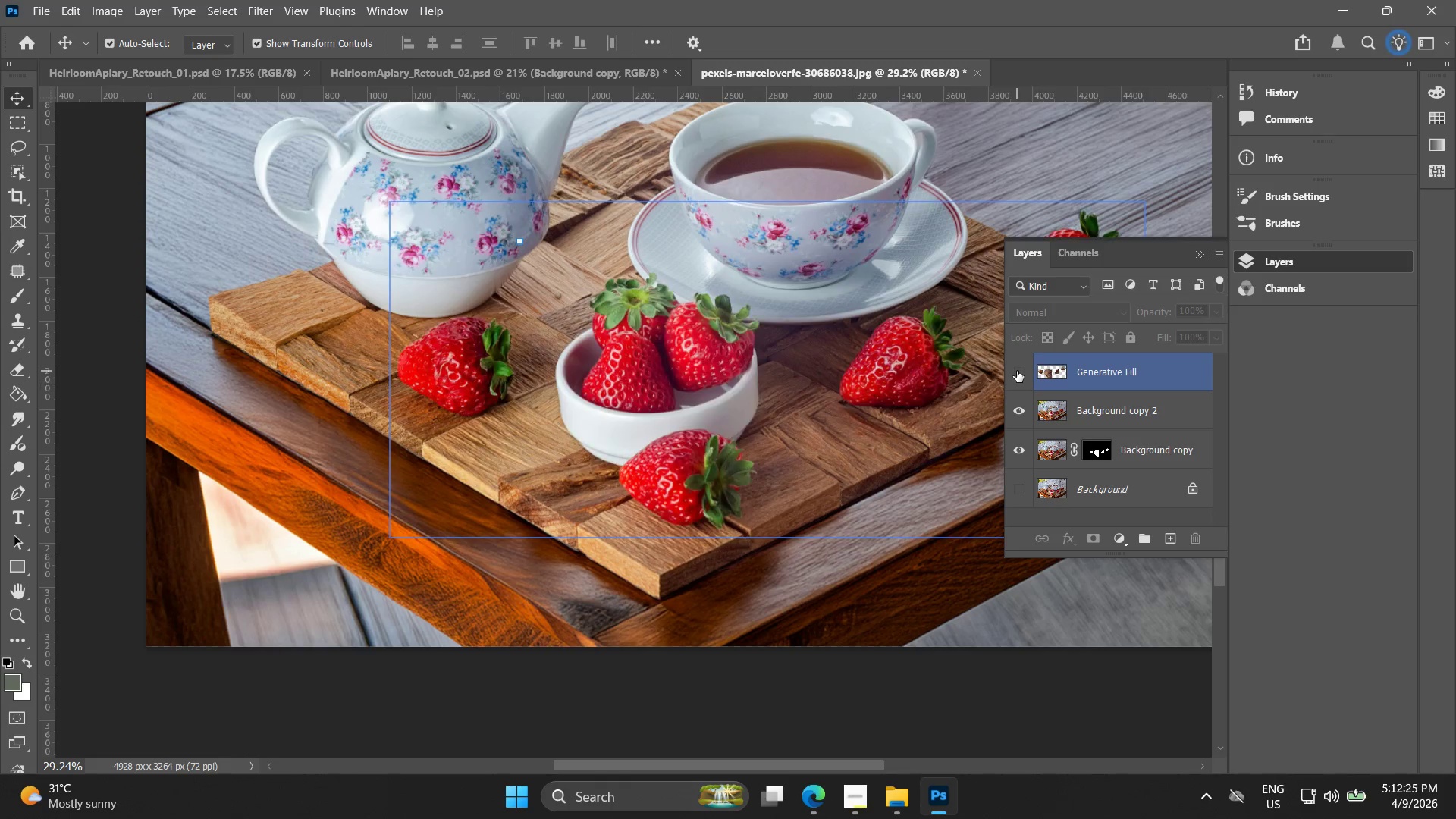 
double_click([1017, 371])
 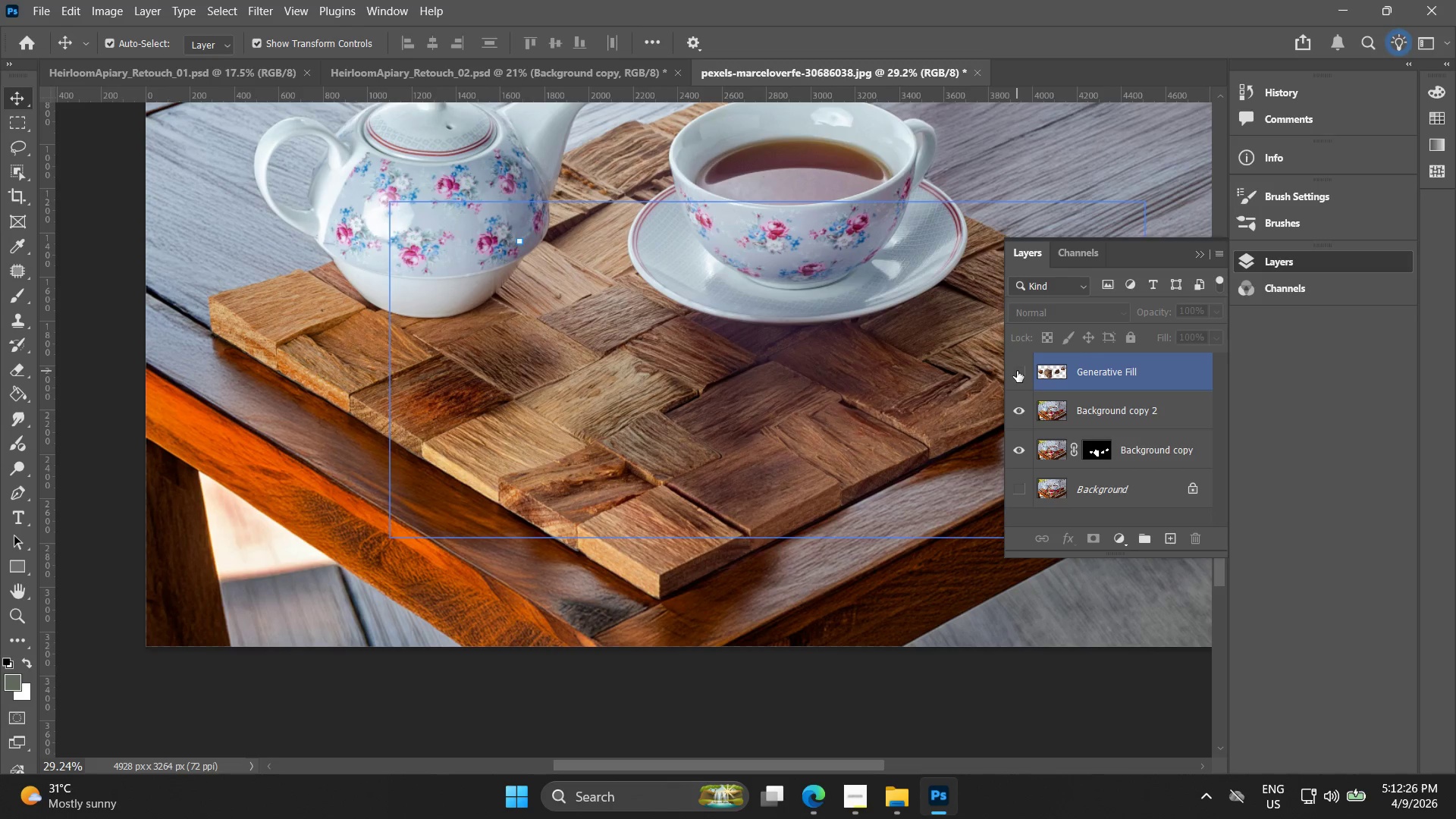 
double_click([1017, 371])
 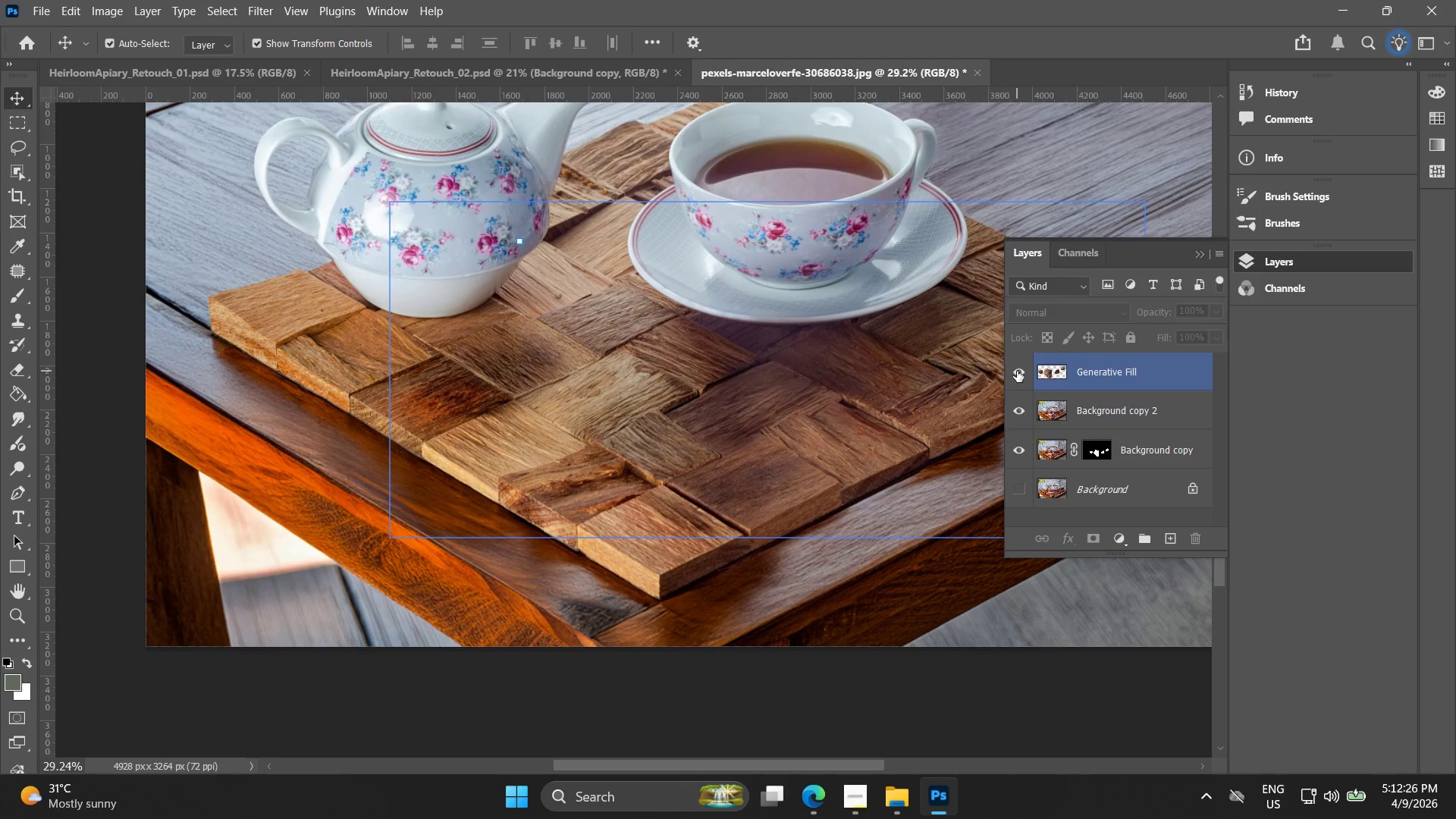 
triple_click([1017, 371])
 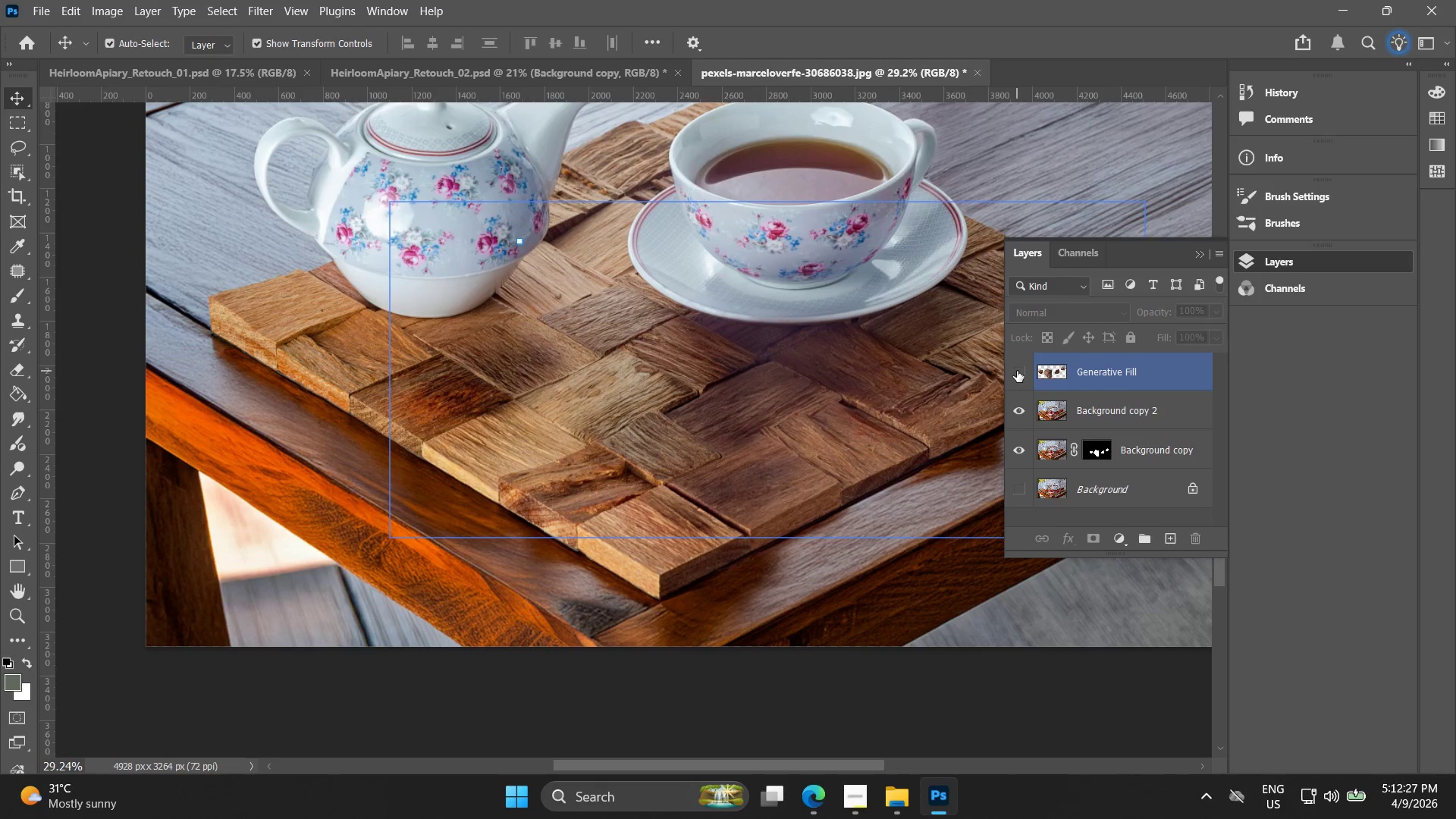 
triple_click([1017, 371])
 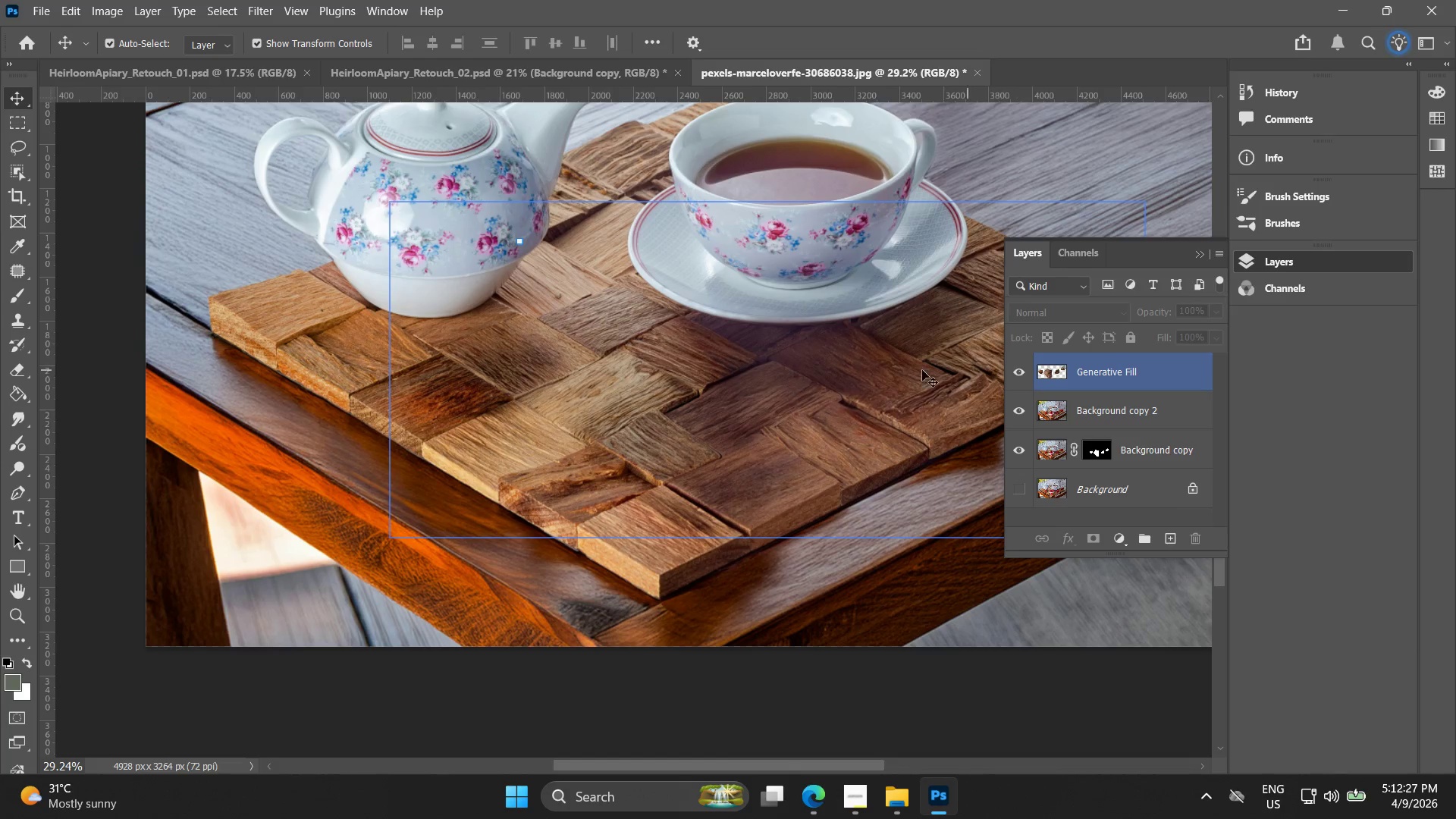 
hold_key(key=AltLeft, duration=0.72)
 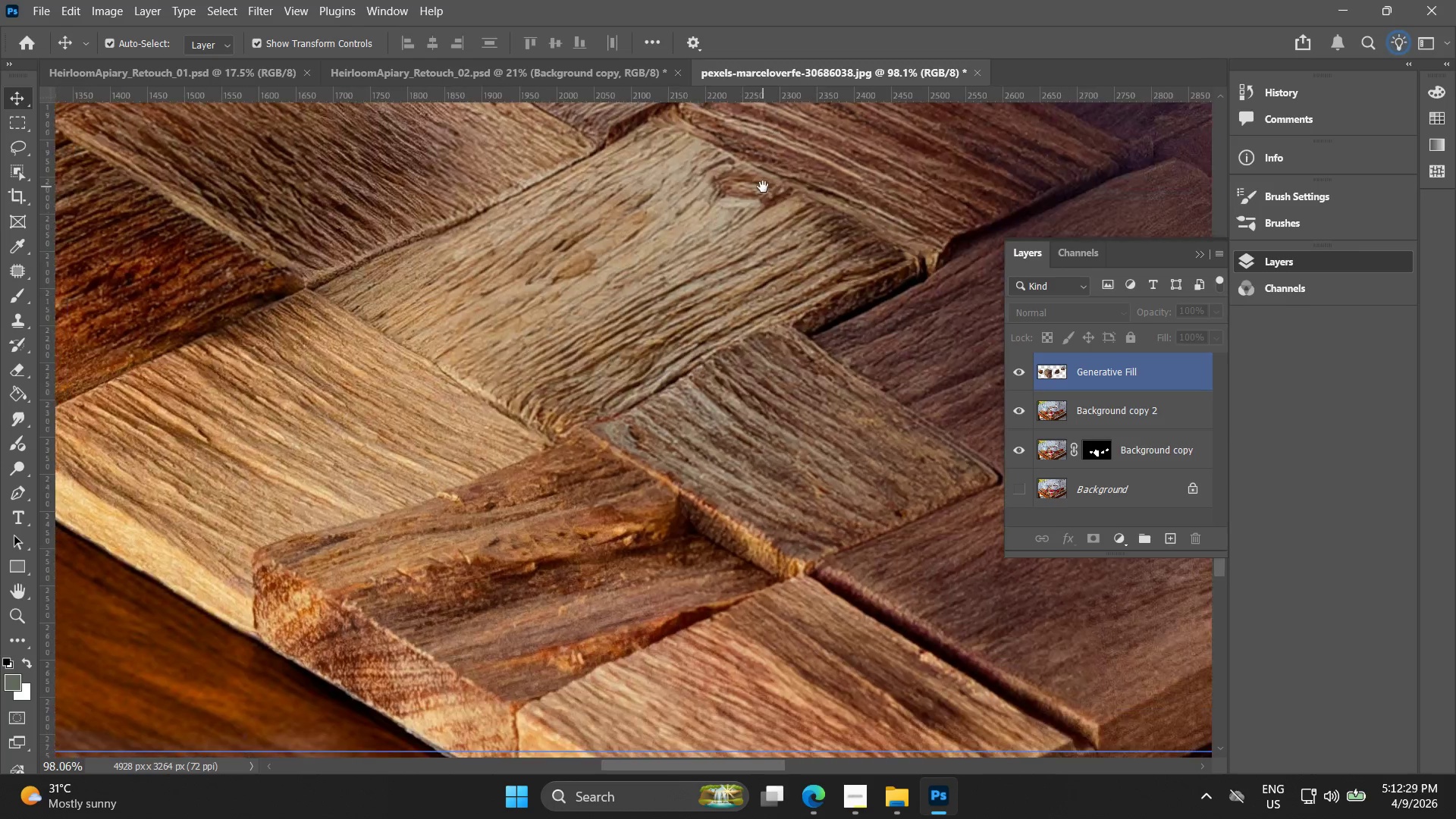 
hold_key(key=Space, duration=1.08)
 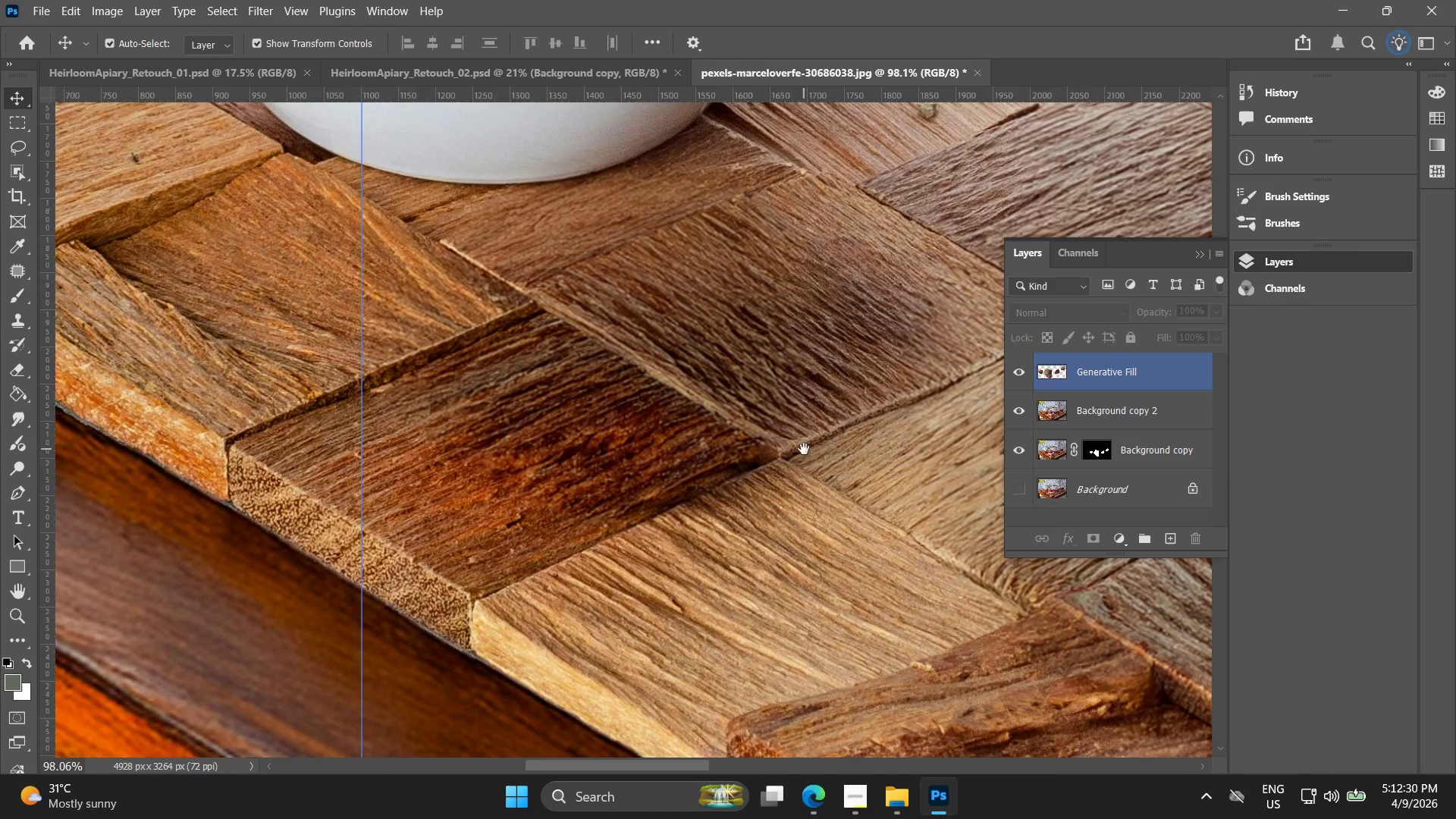 
scroll: coordinate [660, 356], scroll_direction: up, amount: 14.0
 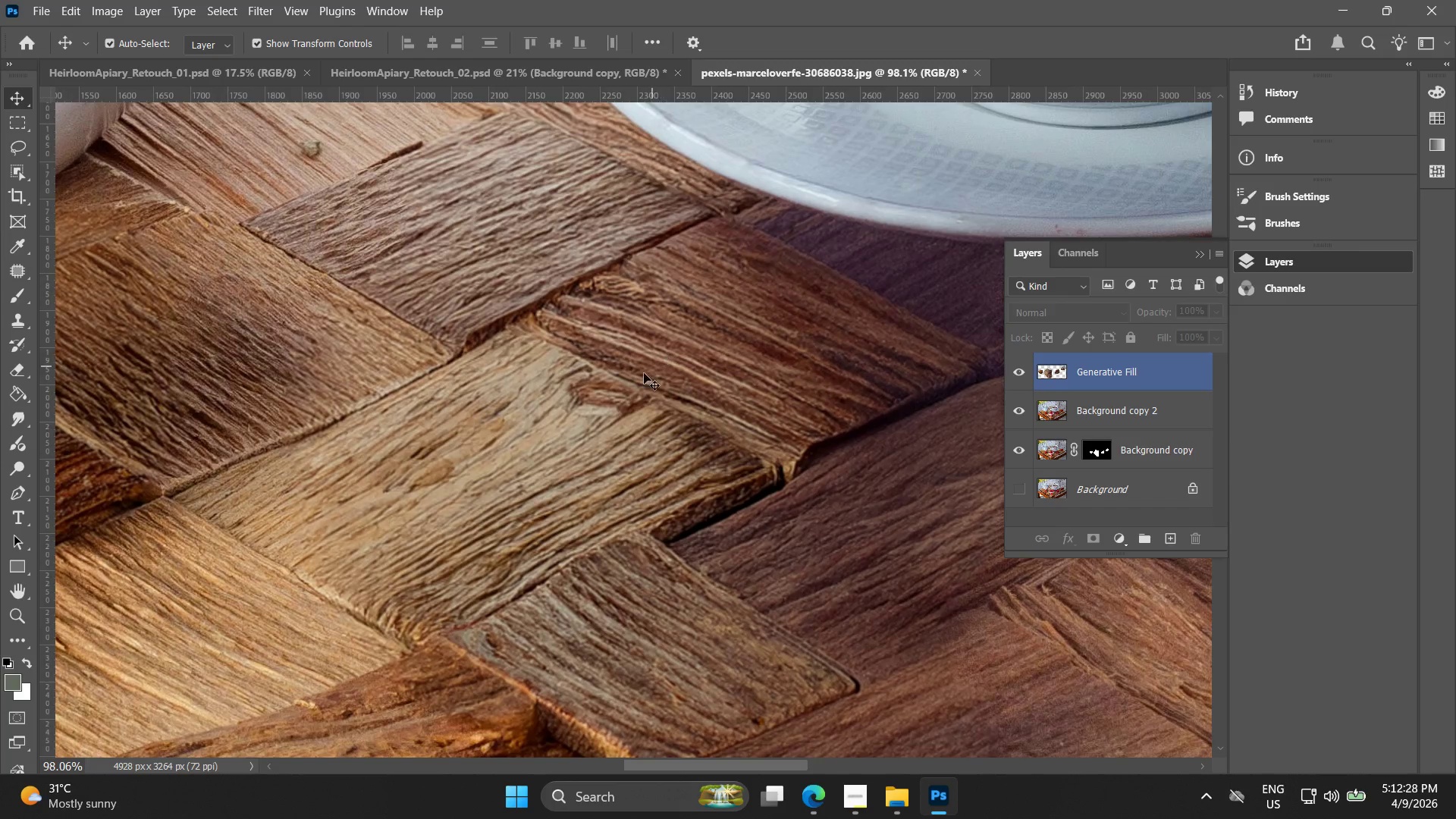 
left_click_drag(start_coordinate=[621, 394], to_coordinate=[763, 187])
 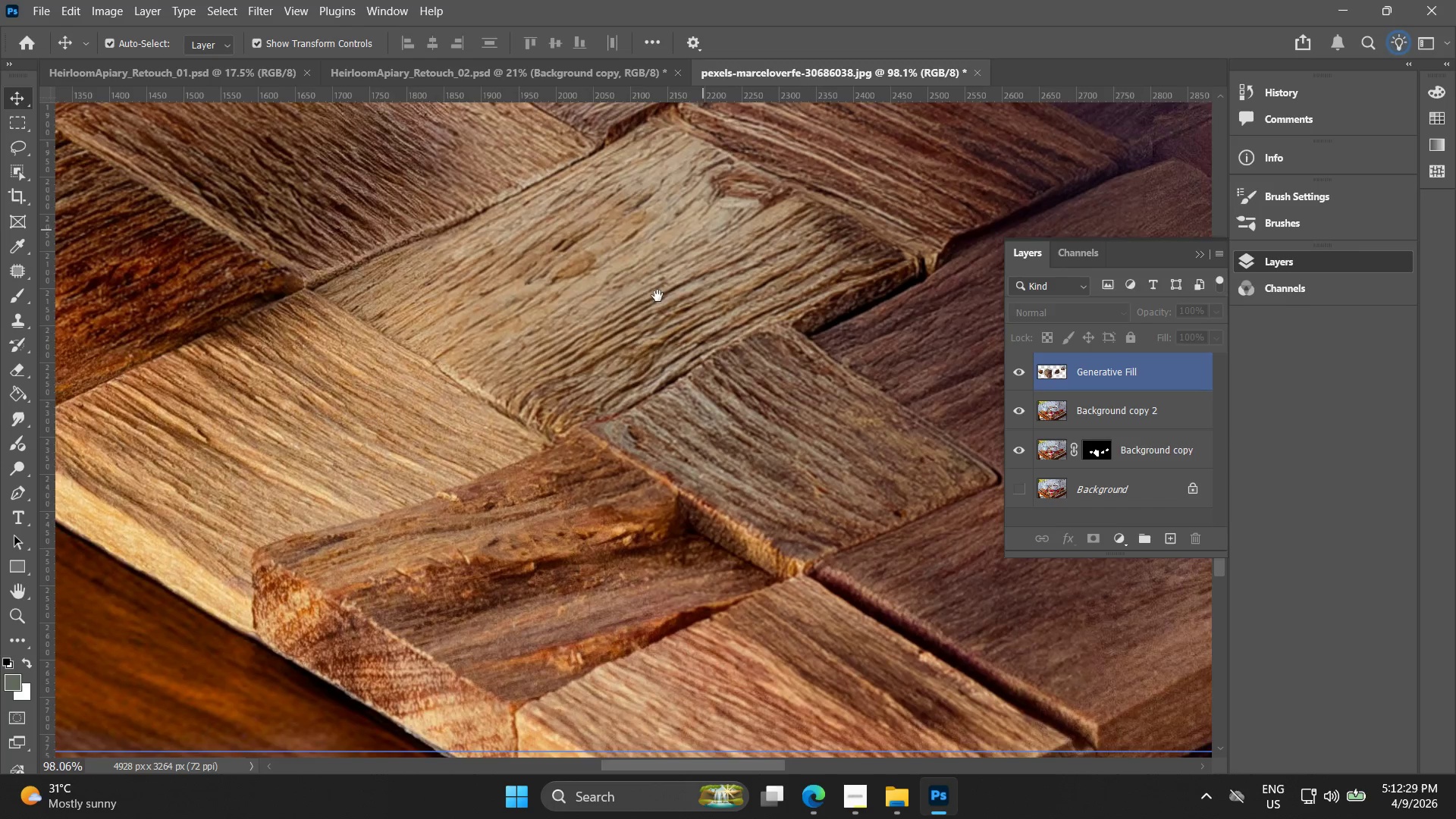 
left_click_drag(start_coordinate=[629, 343], to_coordinate=[739, 379])
 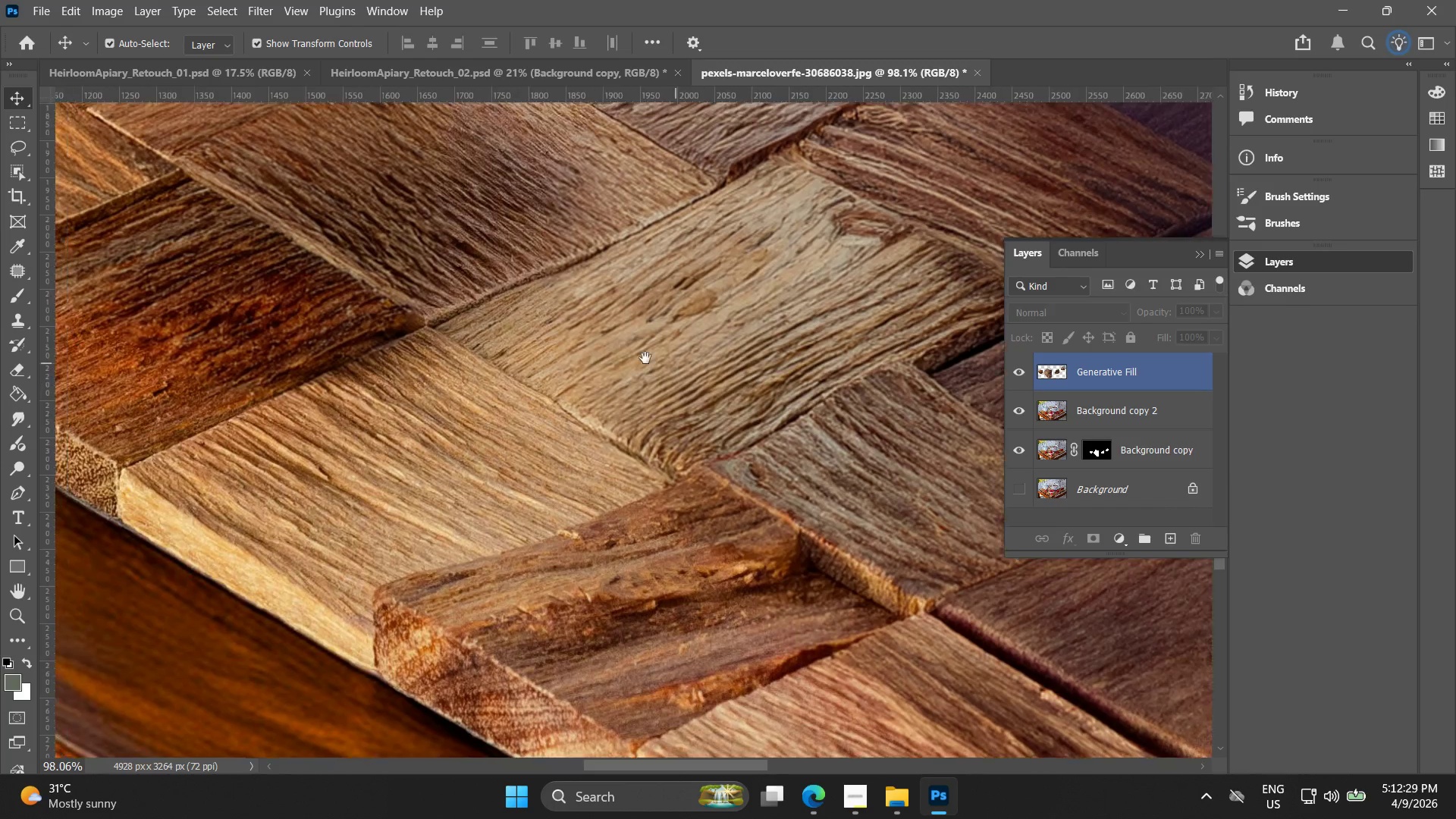 
hold_key(key=Space, duration=1.14)
 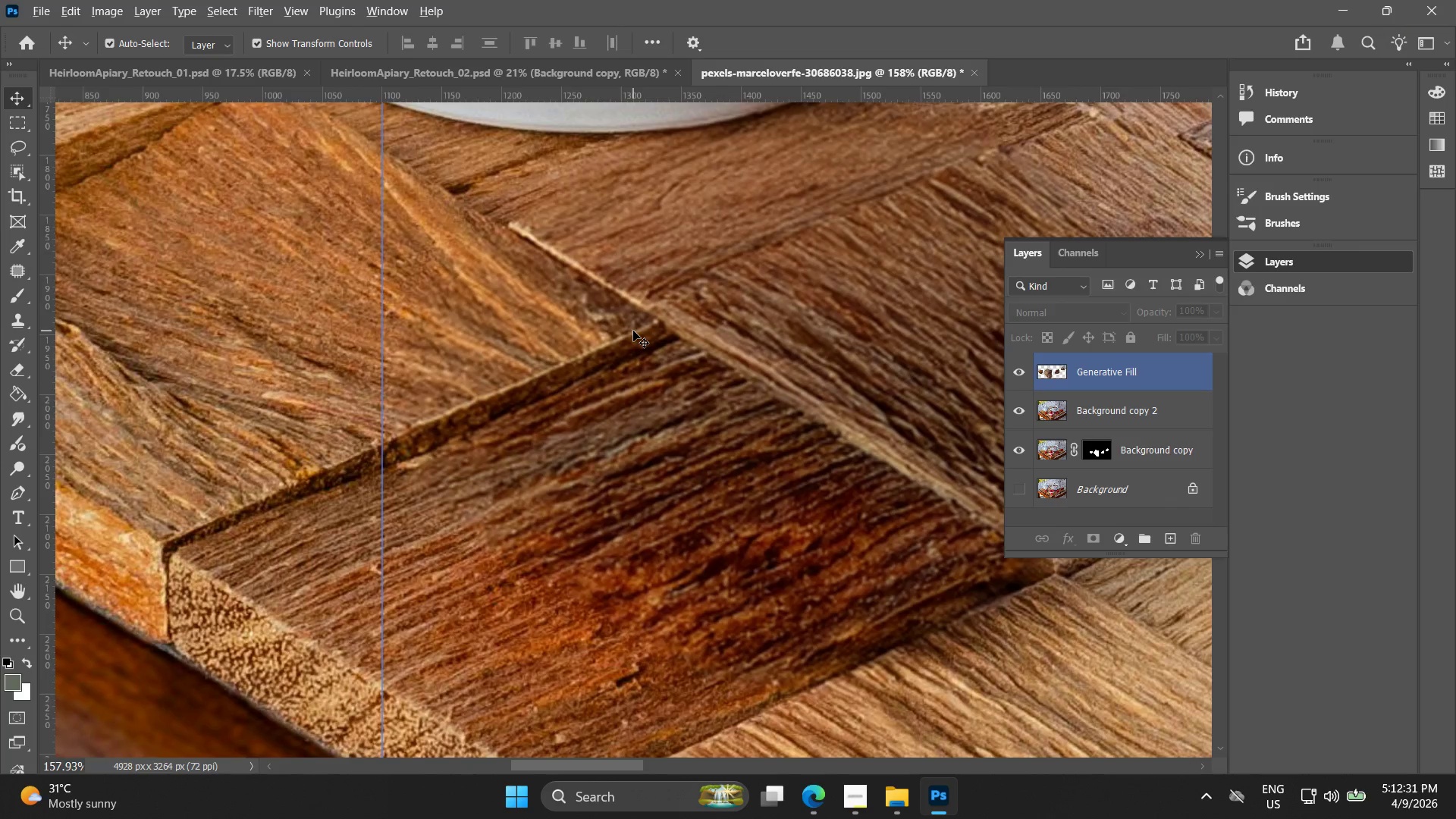 
left_click_drag(start_coordinate=[491, 322], to_coordinate=[804, 447])
 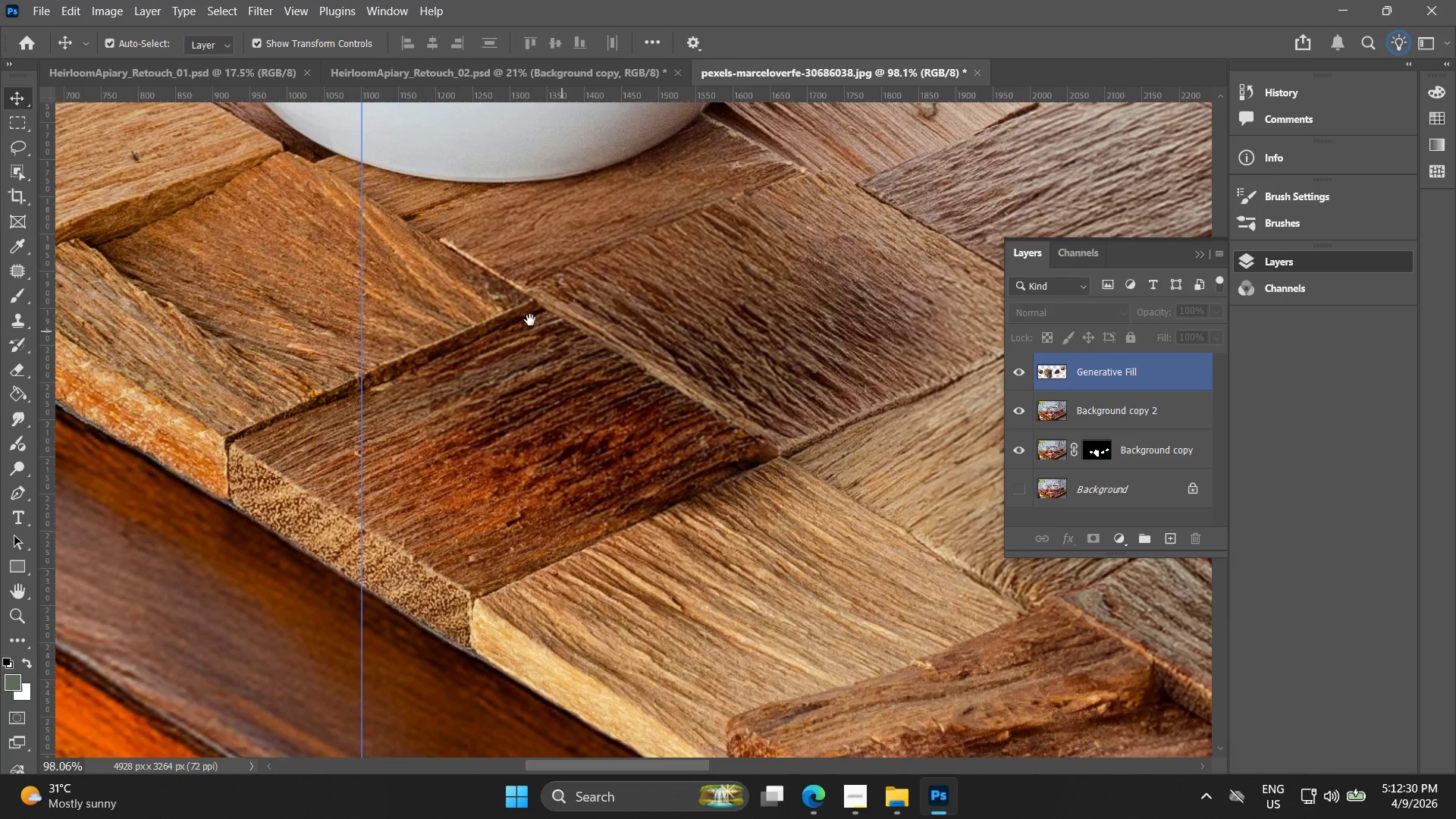 
left_click_drag(start_coordinate=[531, 320], to_coordinate=[647, 345])
 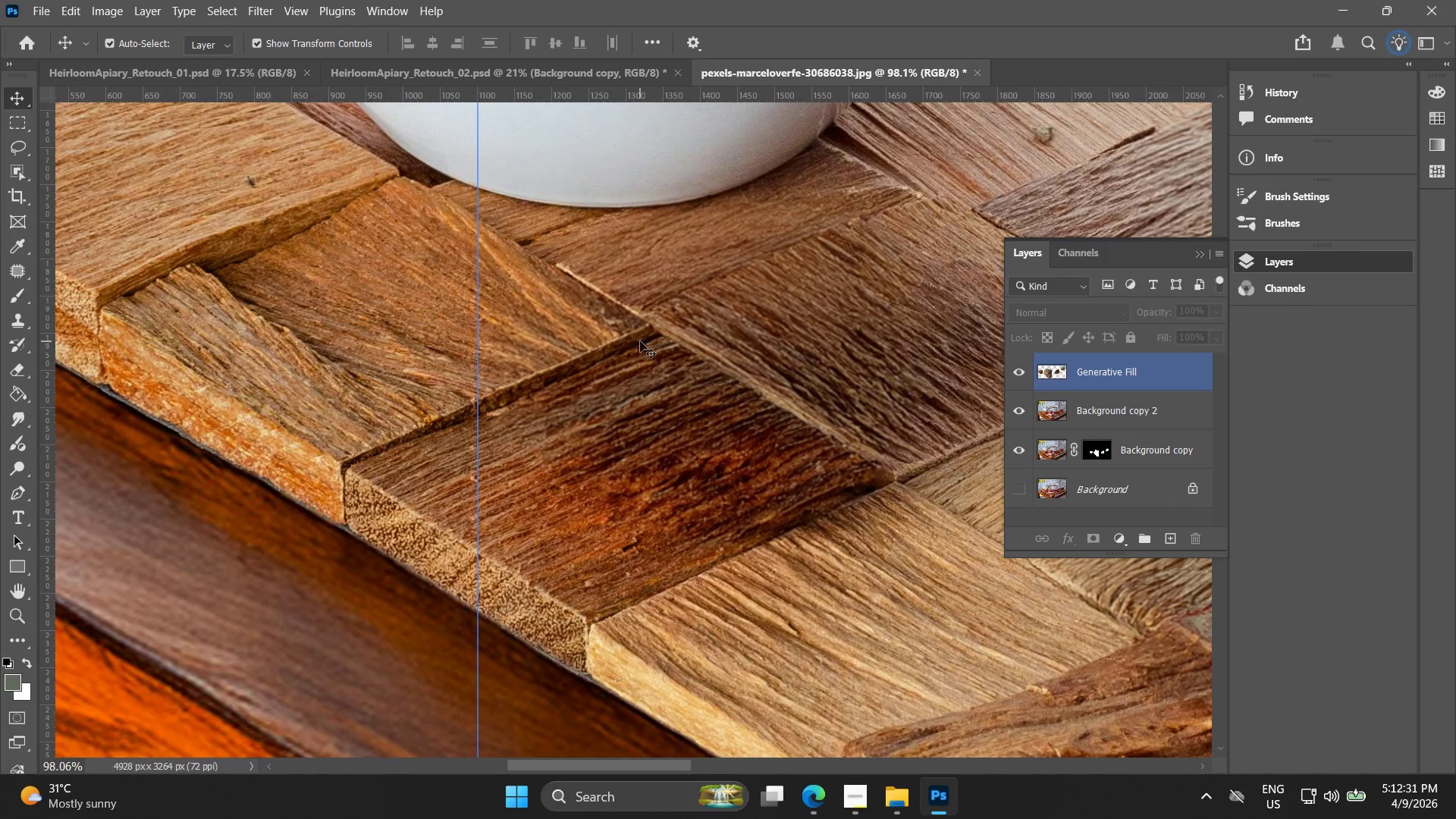 
key(Alt+AltLeft)
 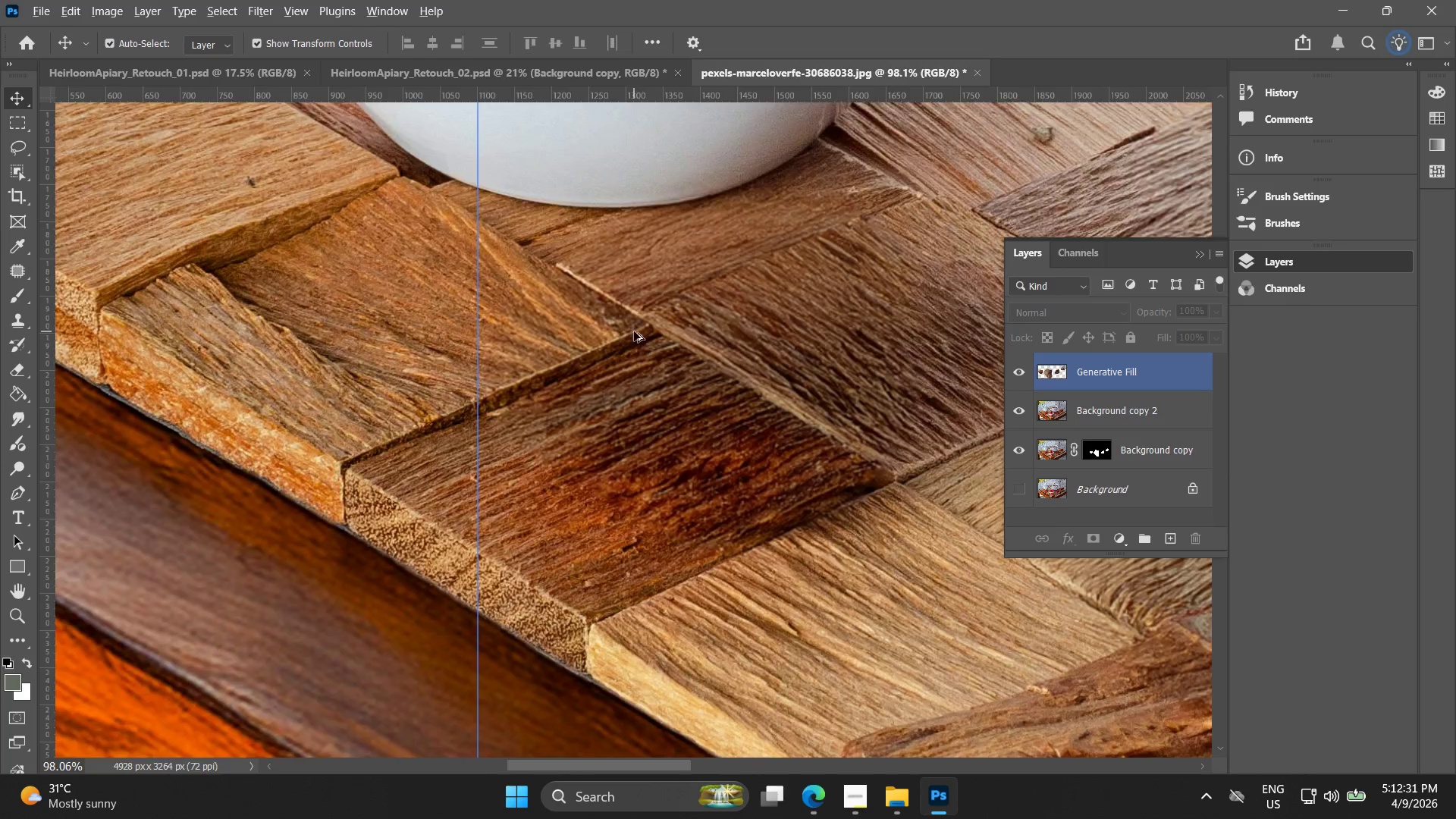 
key(Alt+AltLeft)
 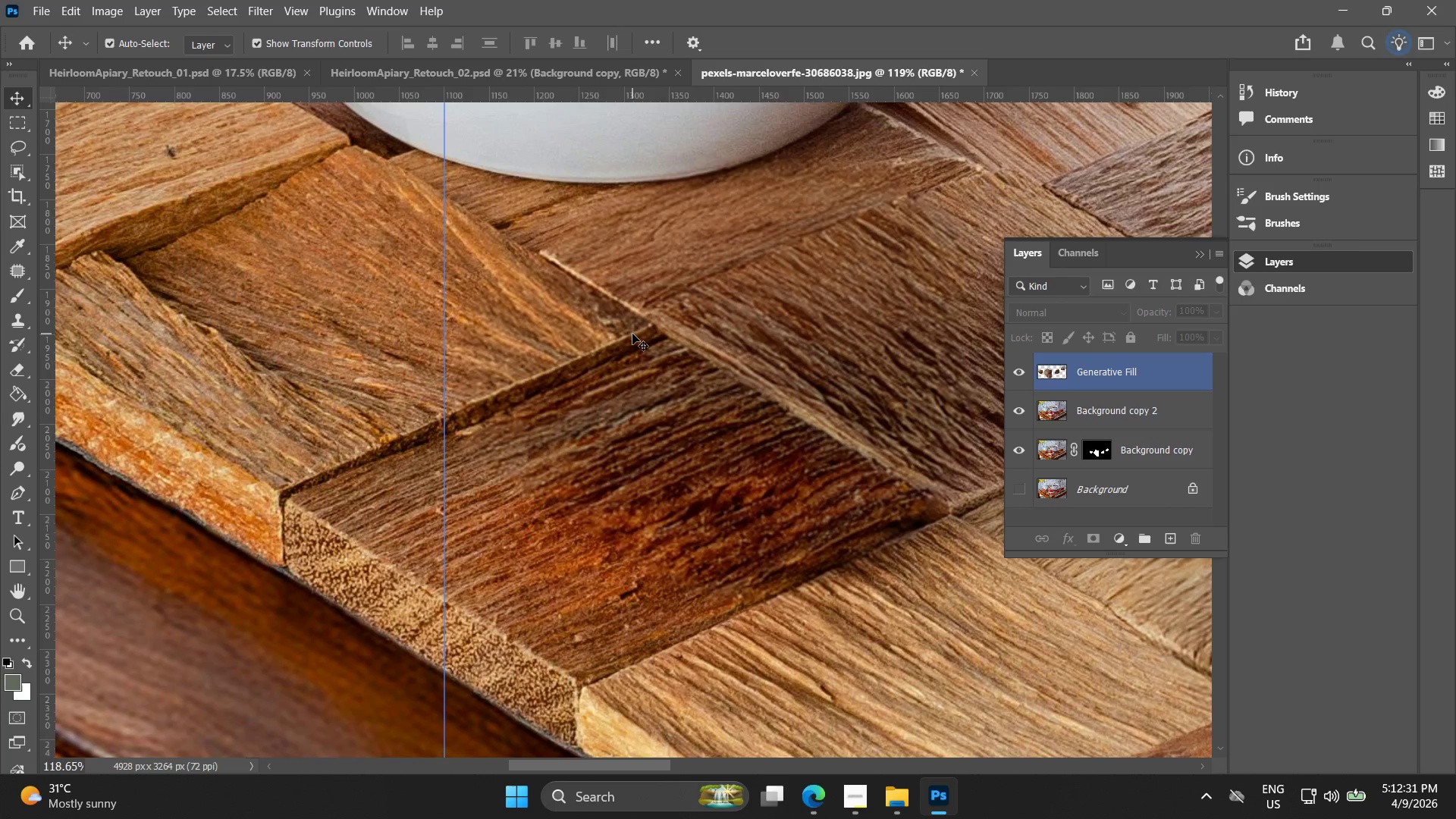 
hold_key(key=Space, duration=0.66)
 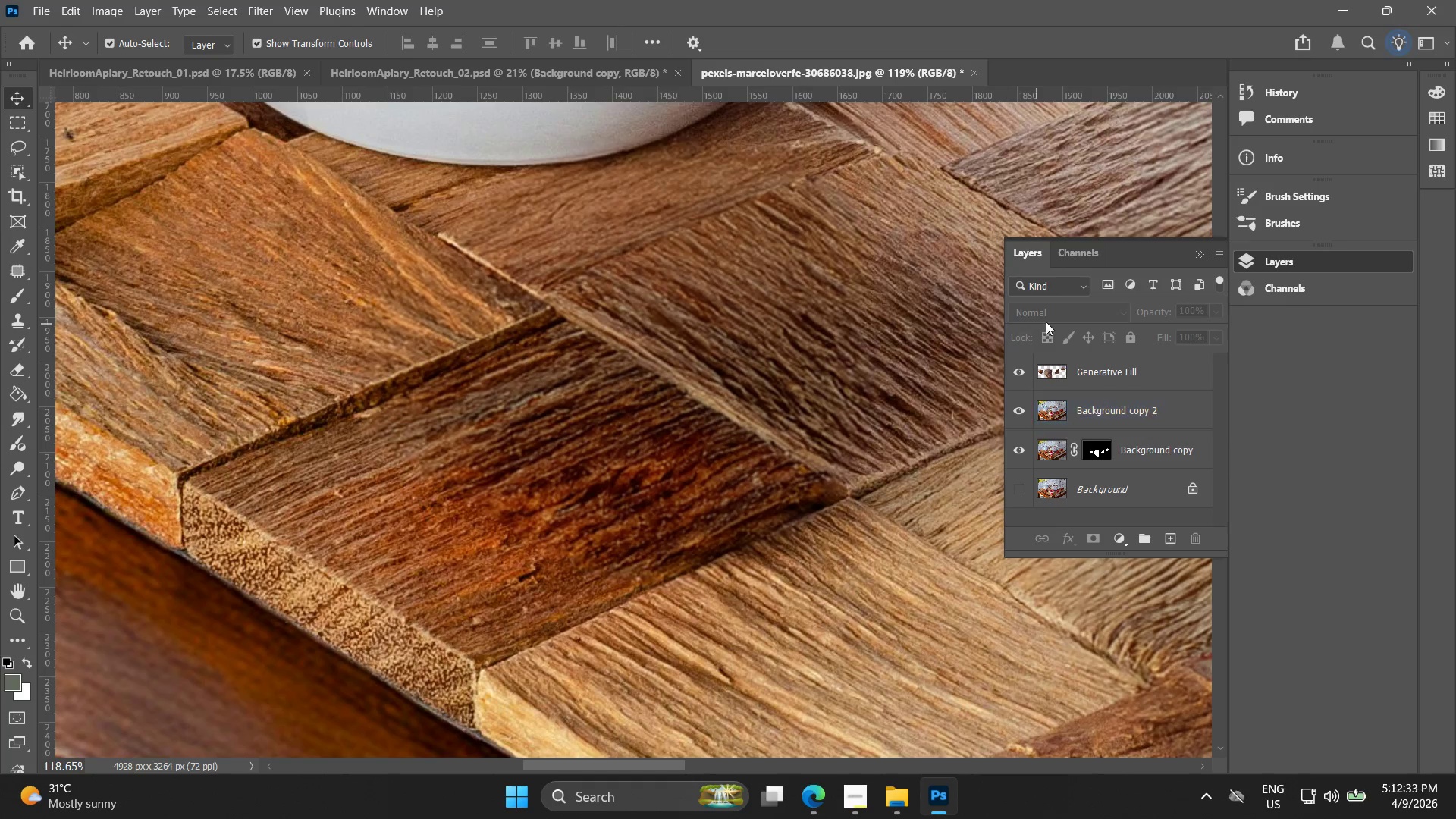 
left_click_drag(start_coordinate=[662, 341], to_coordinate=[560, 324])
 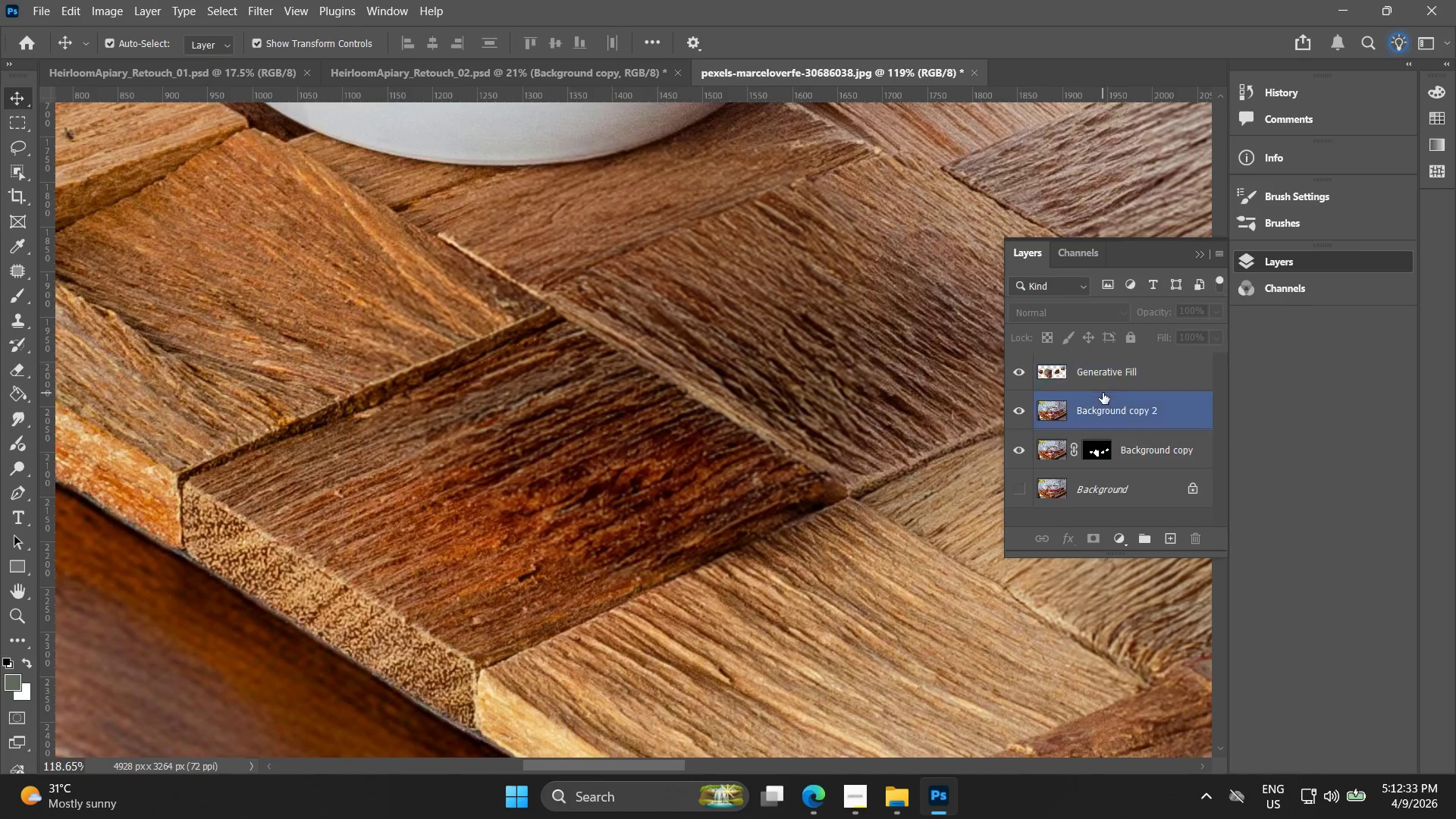 
scroll: coordinate [632, 334], scroll_direction: up, amount: 2.0
 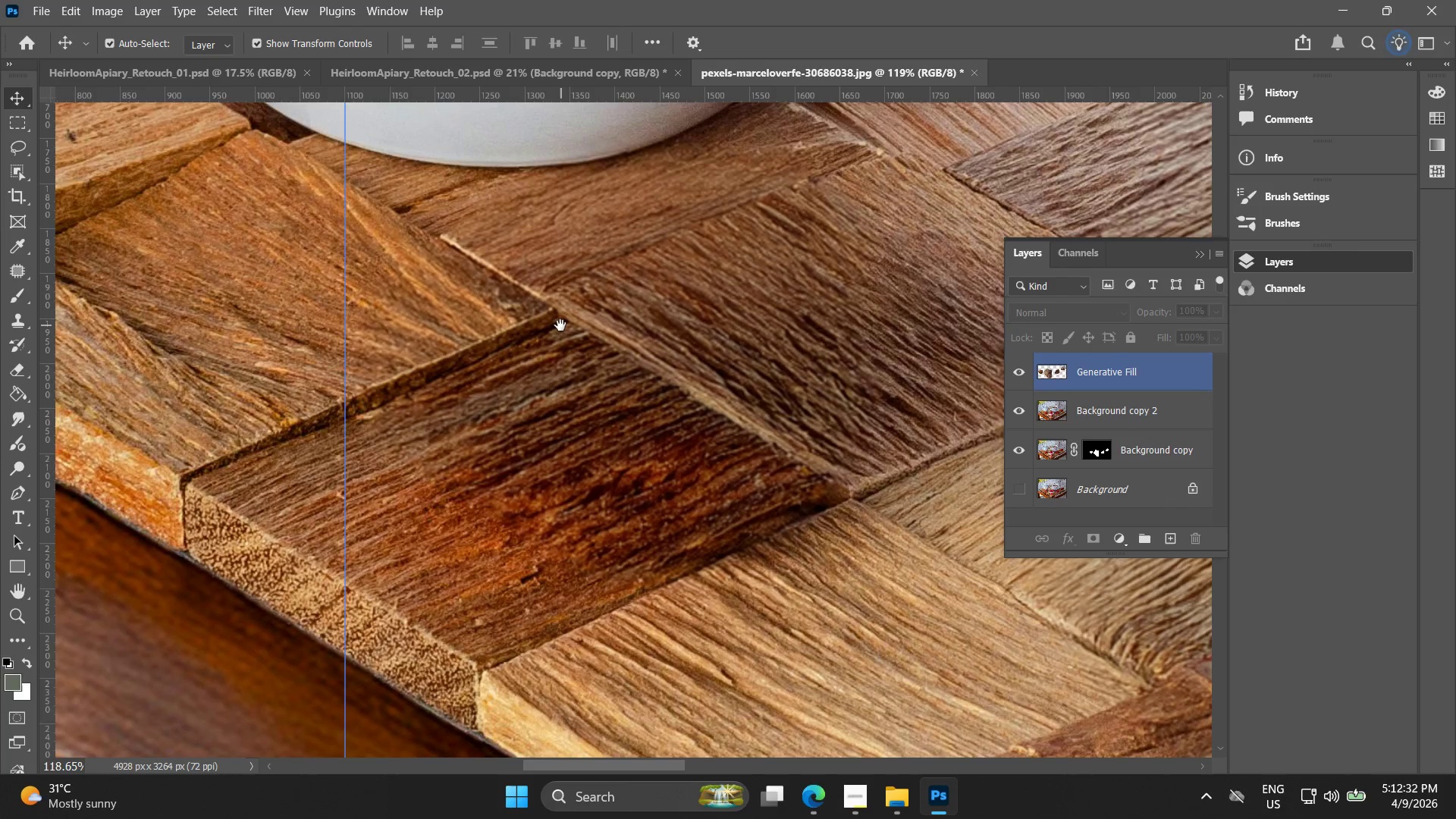 
double_click([1103, 384])
 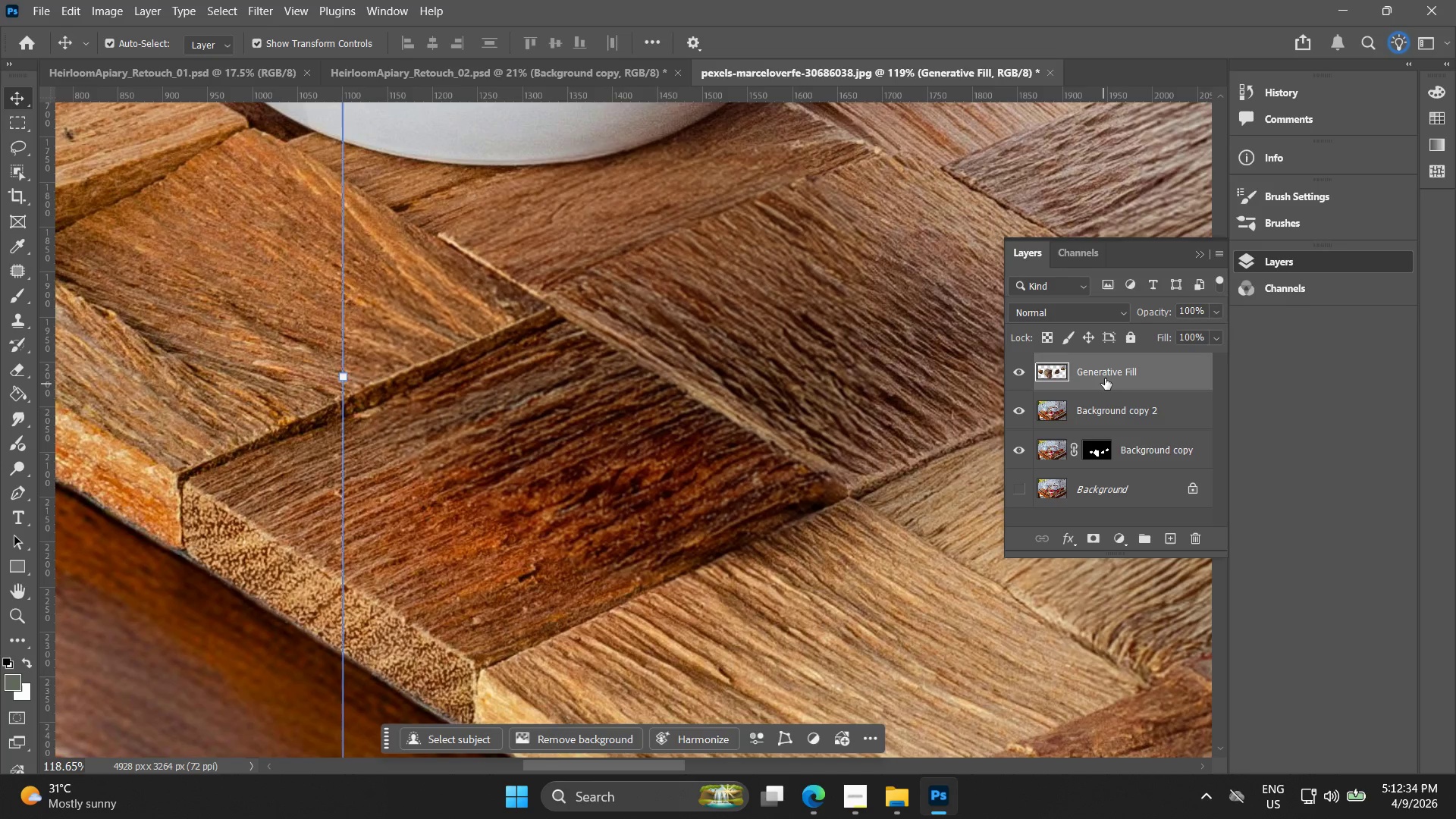 
triple_click([1105, 378])
 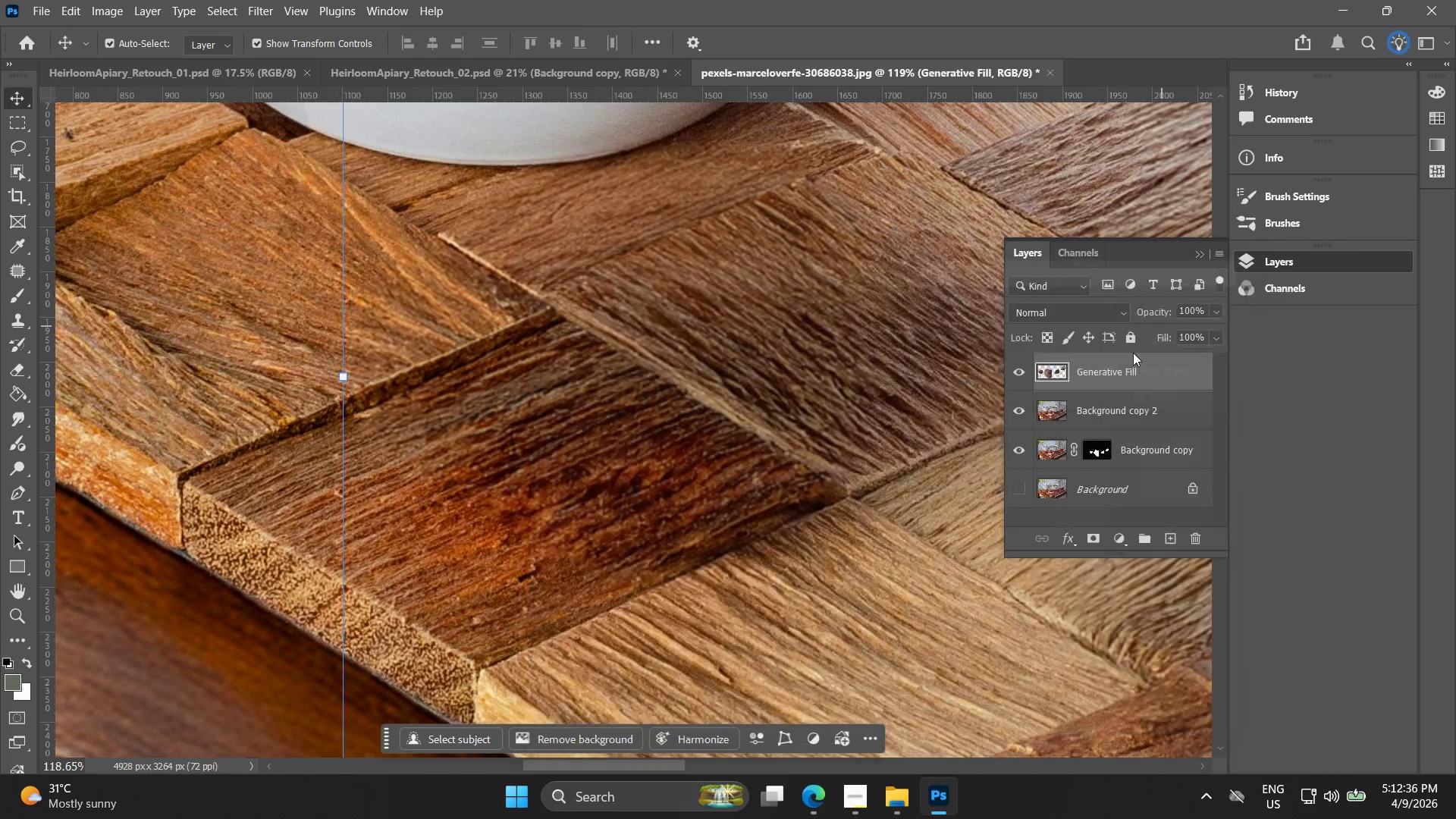 
left_click([1119, 370])
 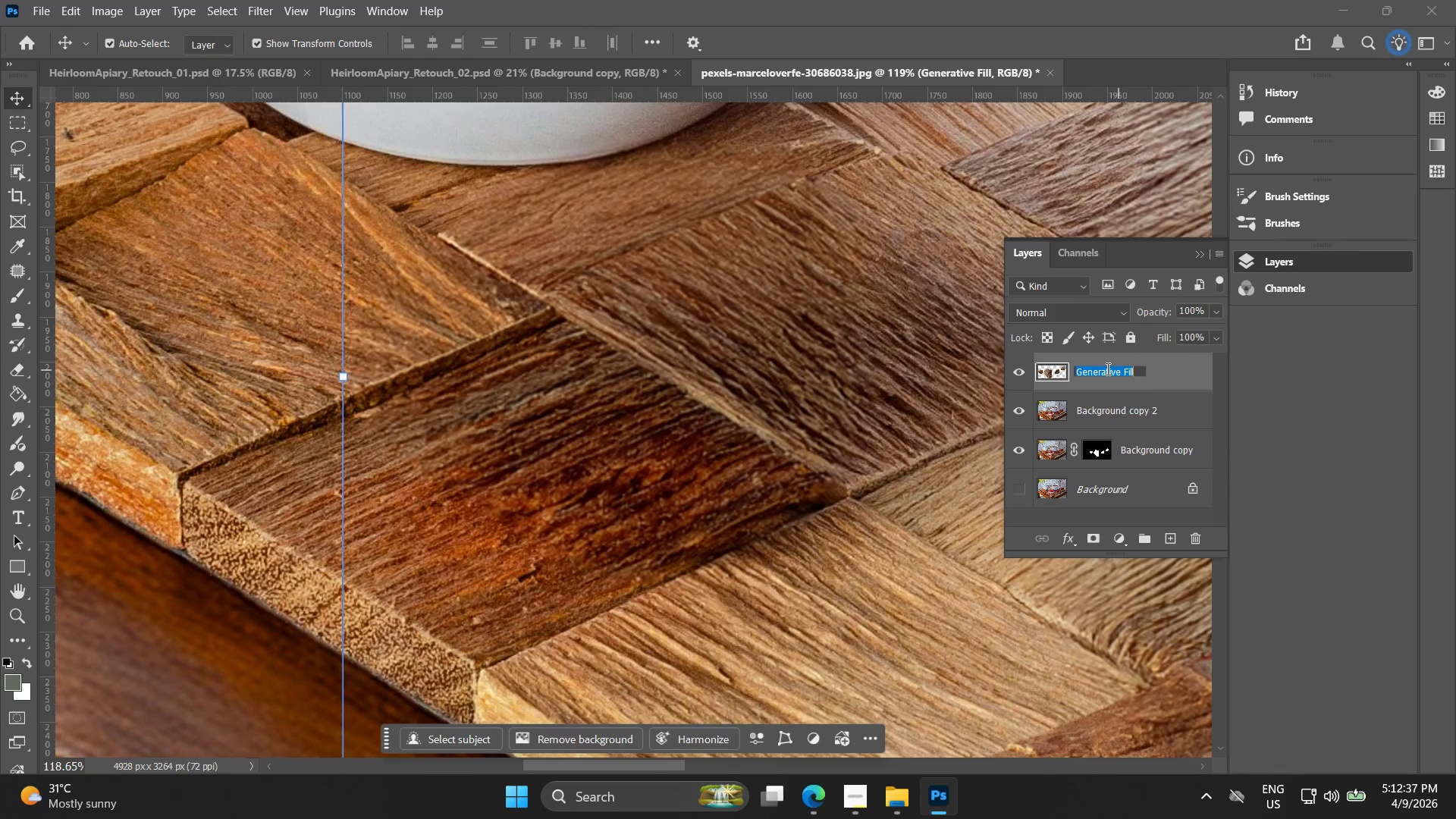 
key(Control+ControlRight)
 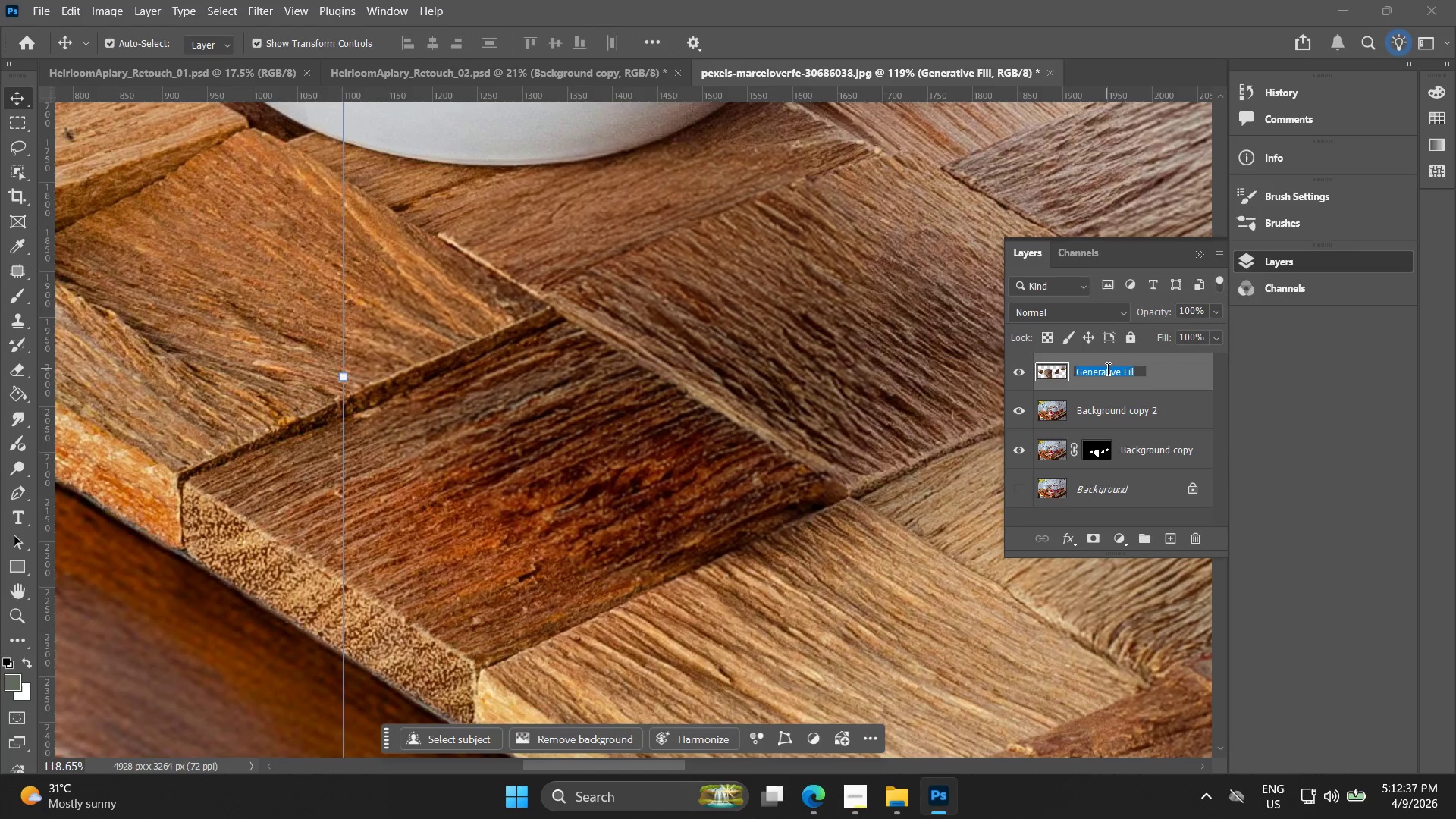 
type(Strawberries anm)
key(Backspace)
type(d J)
key(Backspace)
type(Cup)
 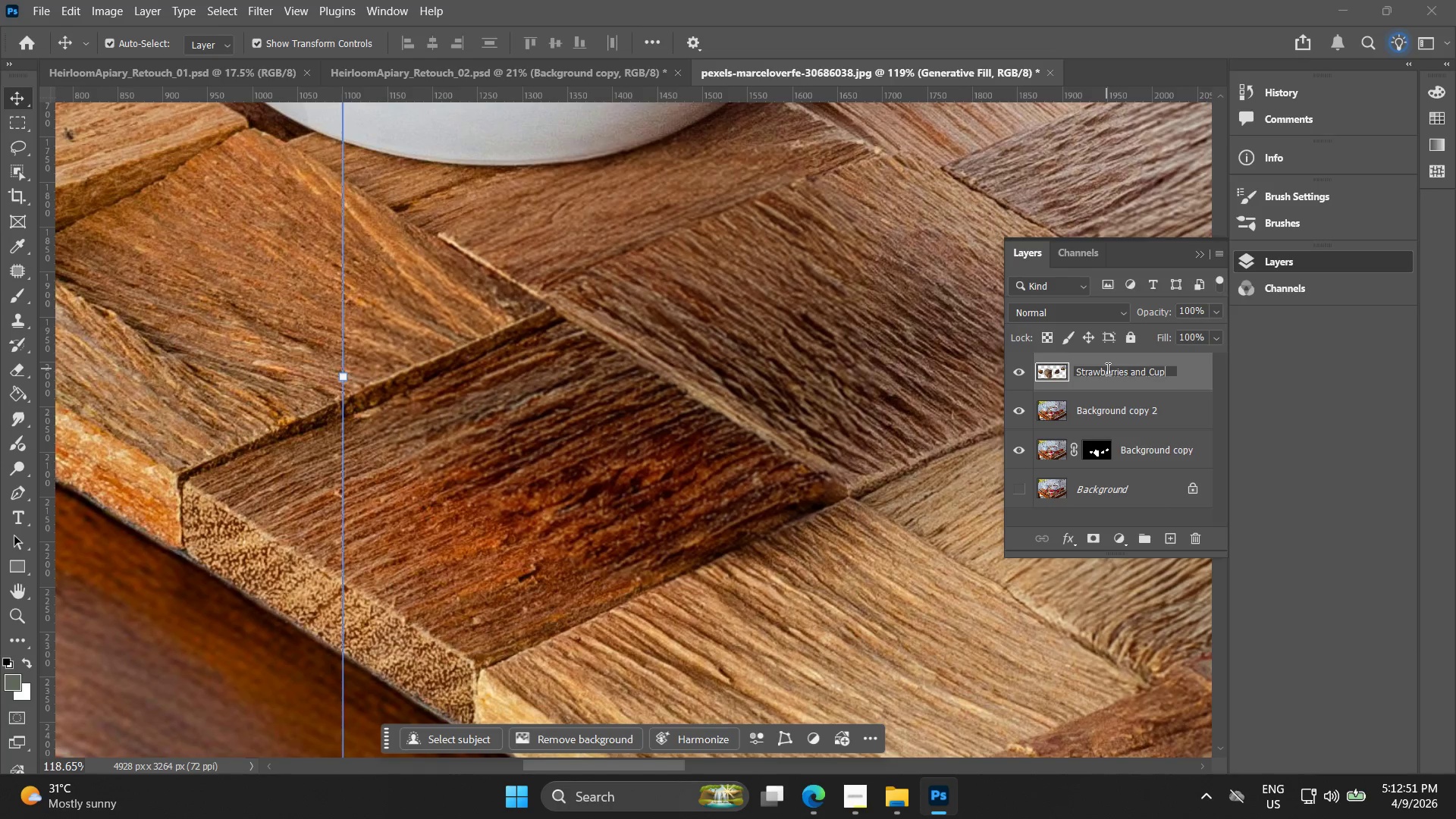 
left_click([1152, 402])
 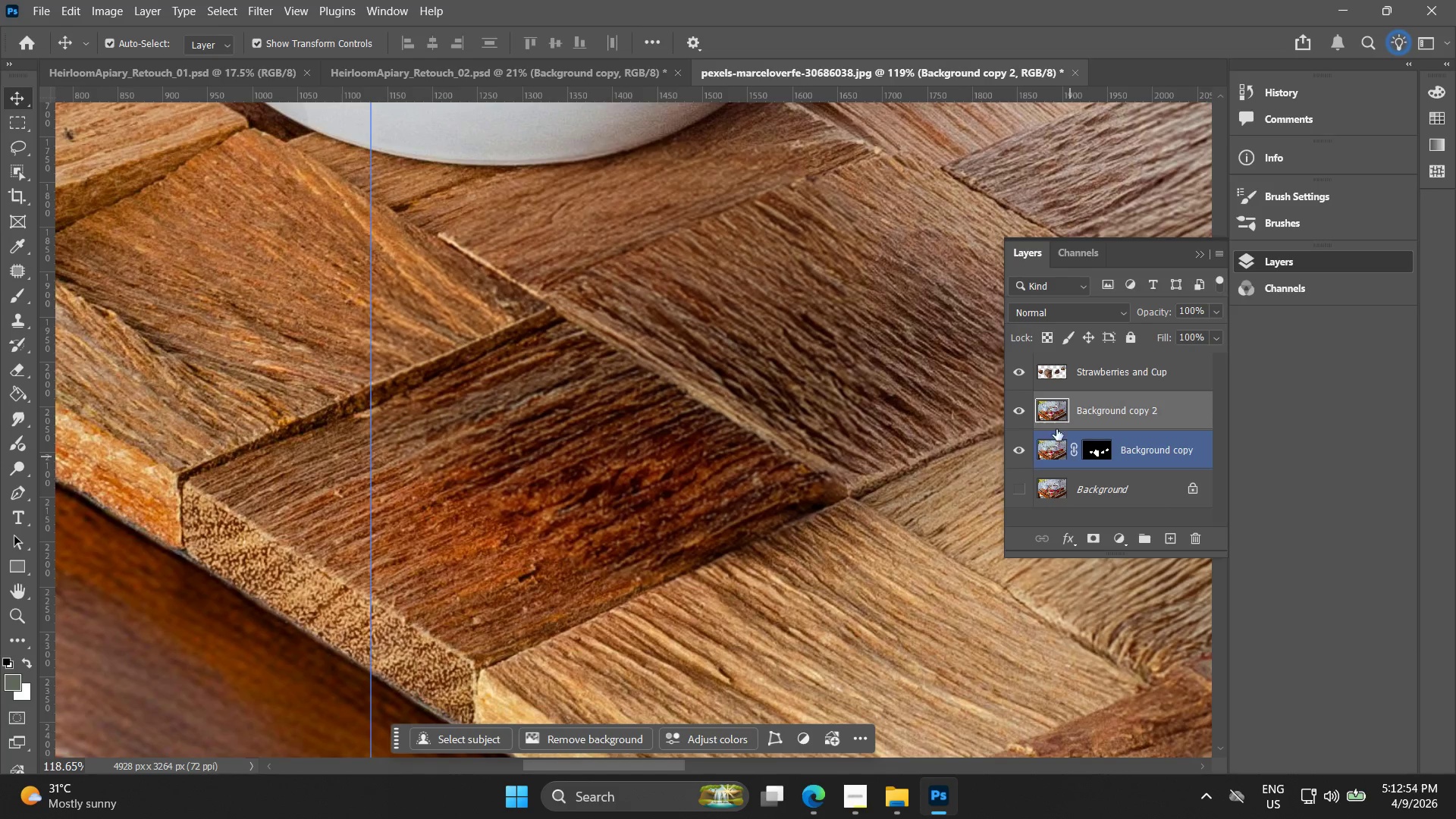 
left_click([1075, 420])
 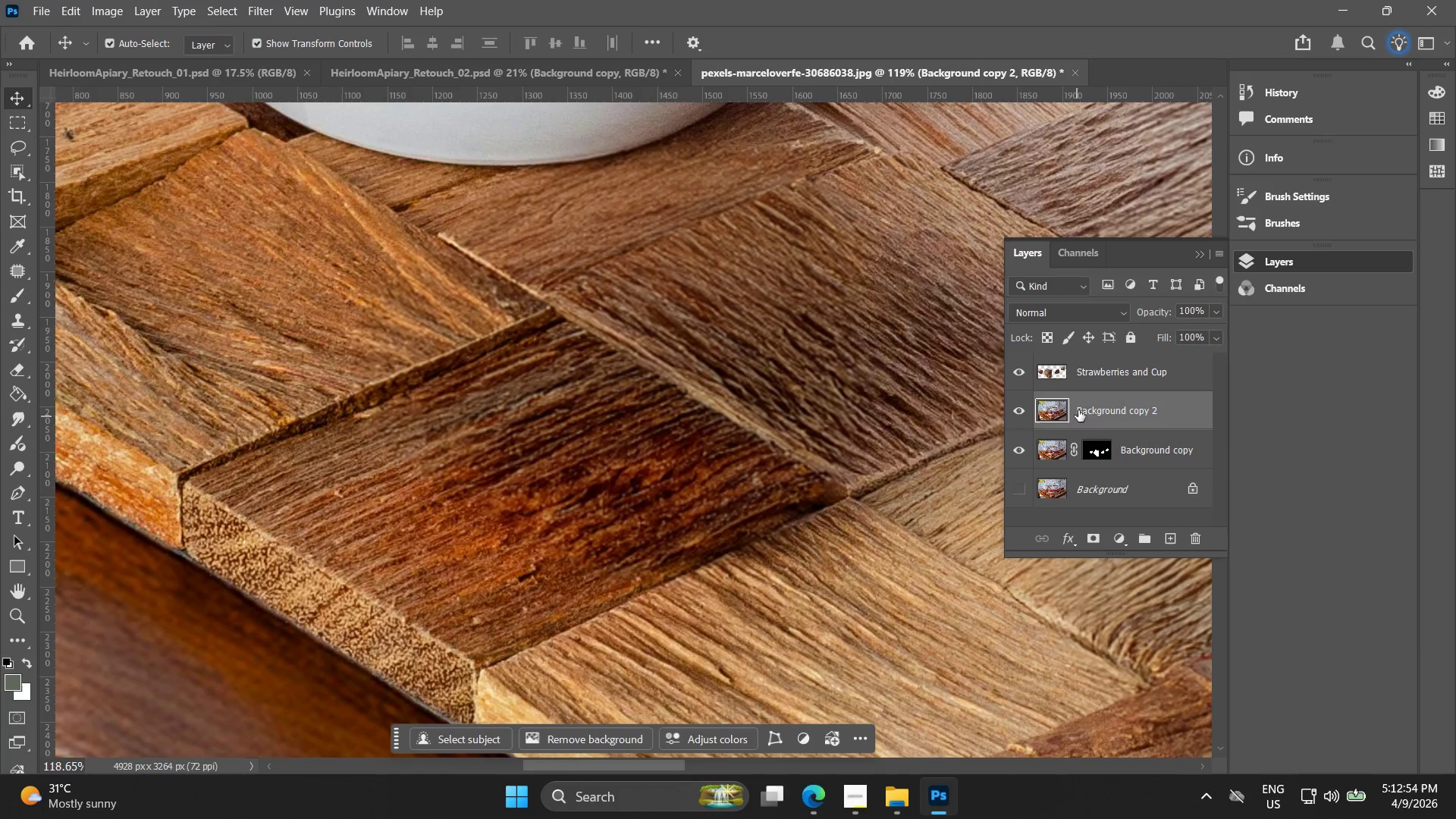 
key(Delete)
 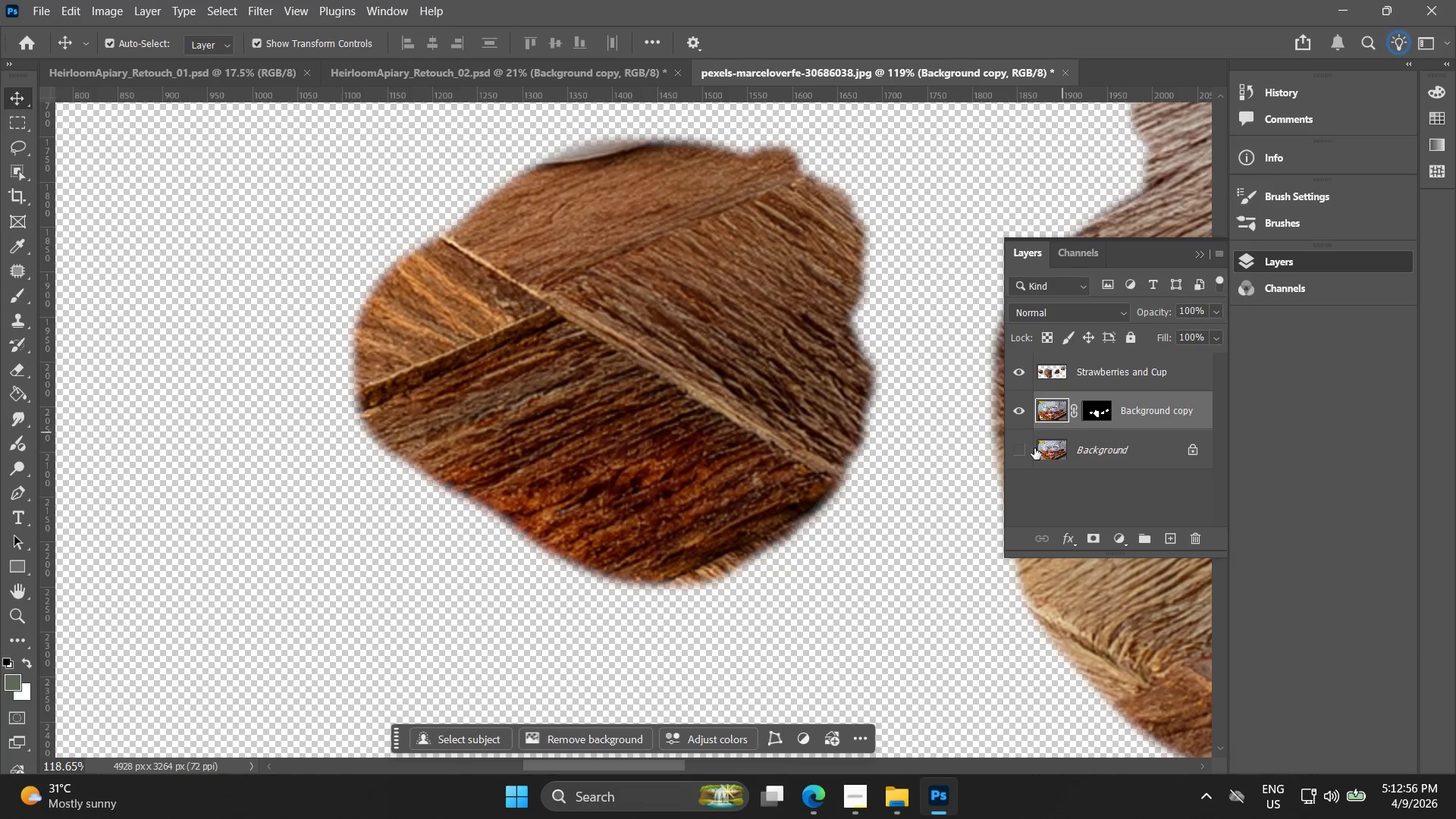 
left_click([1023, 449])
 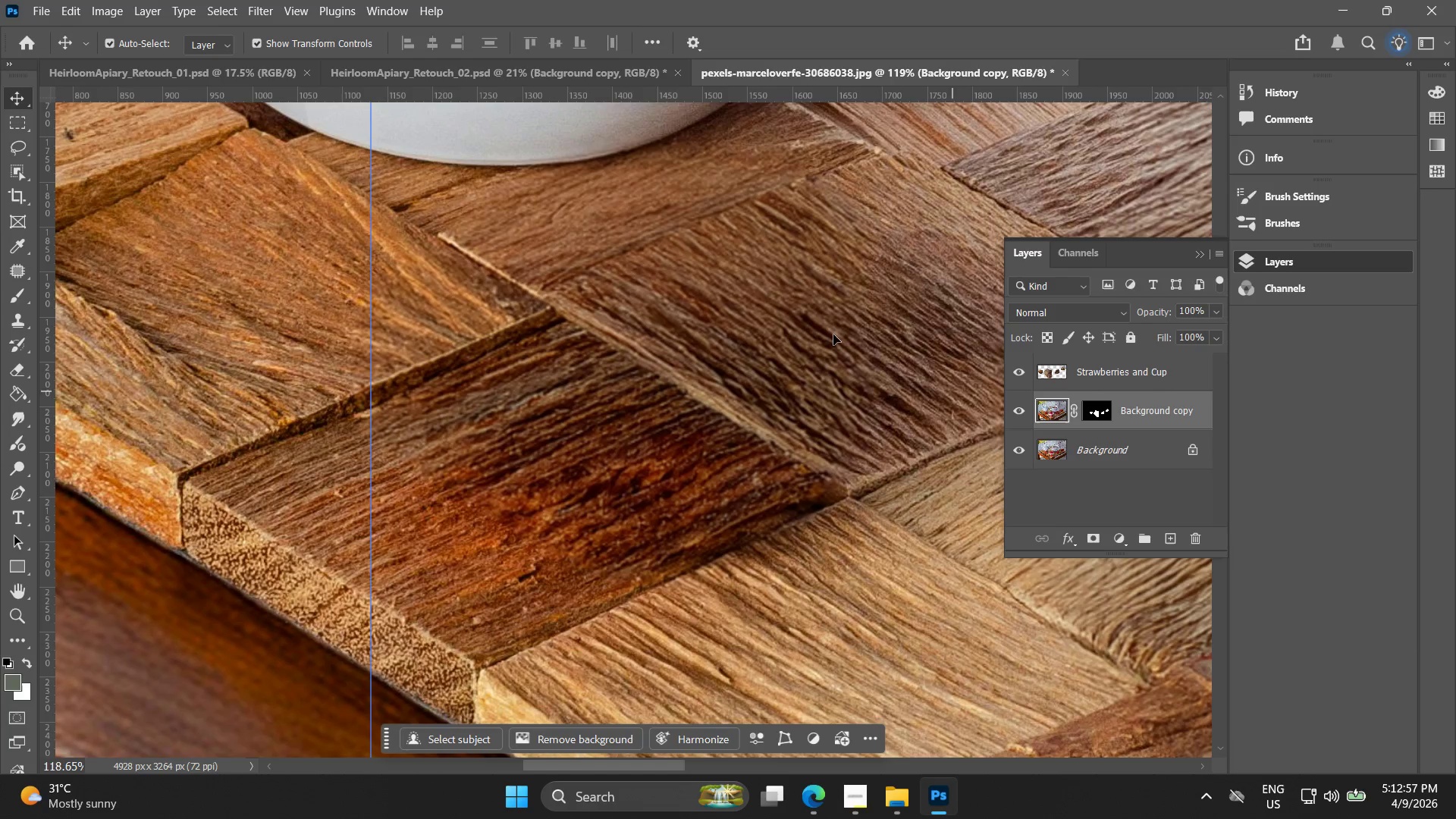 
hold_key(key=AltLeft, duration=0.55)
 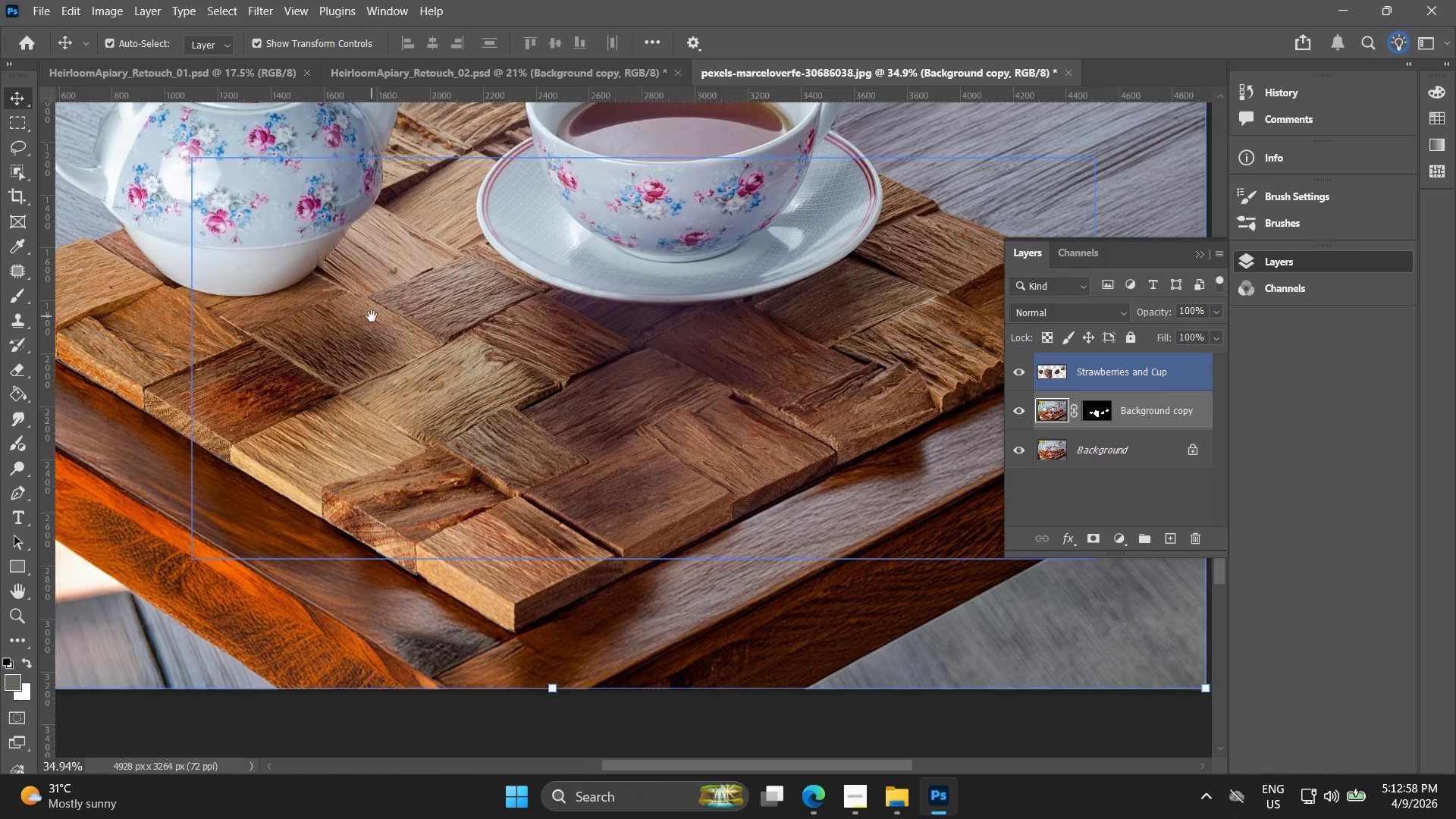 
hold_key(key=Space, duration=0.62)
 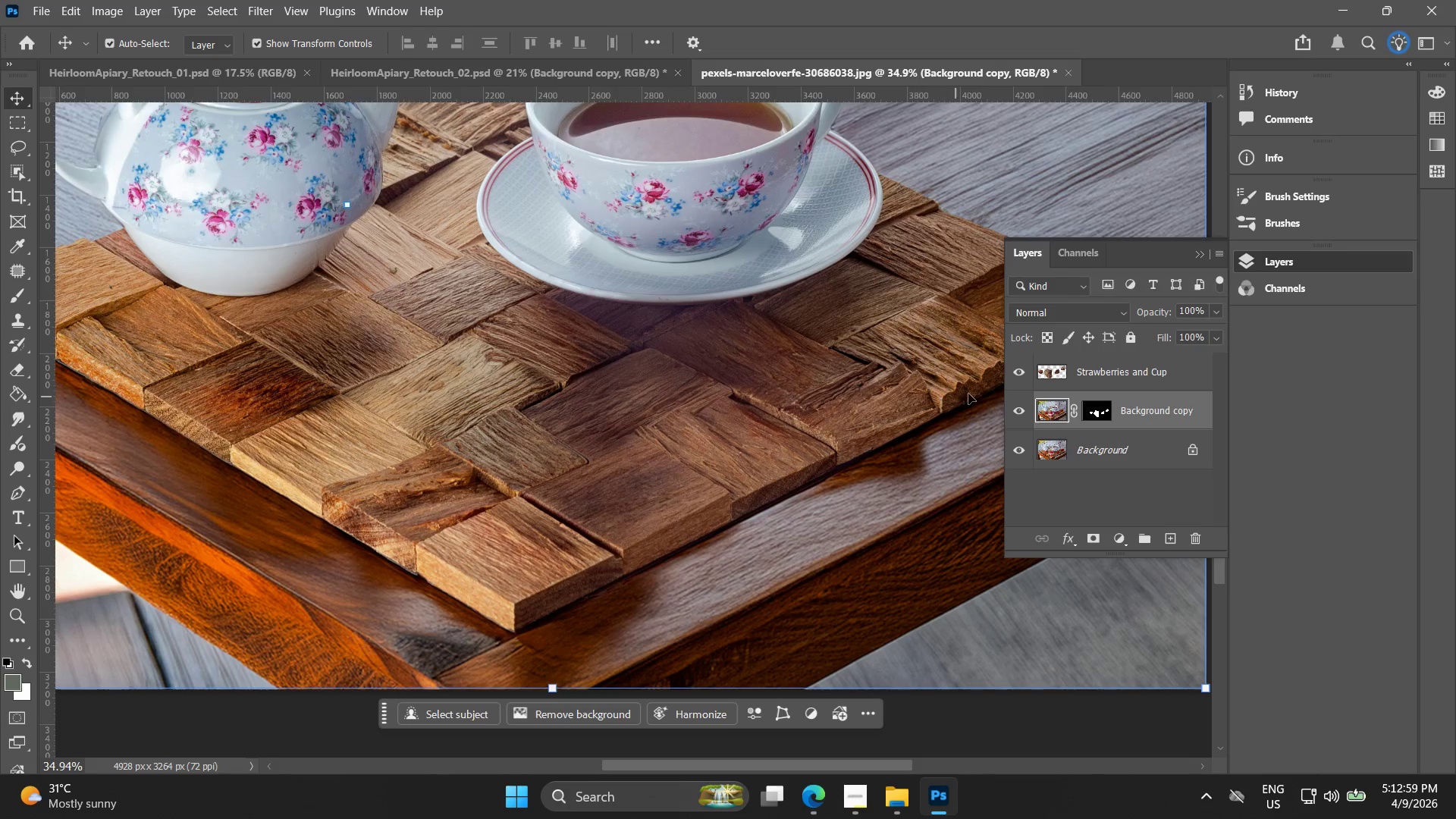 
left_click_drag(start_coordinate=[793, 288], to_coordinate=[372, 316])
 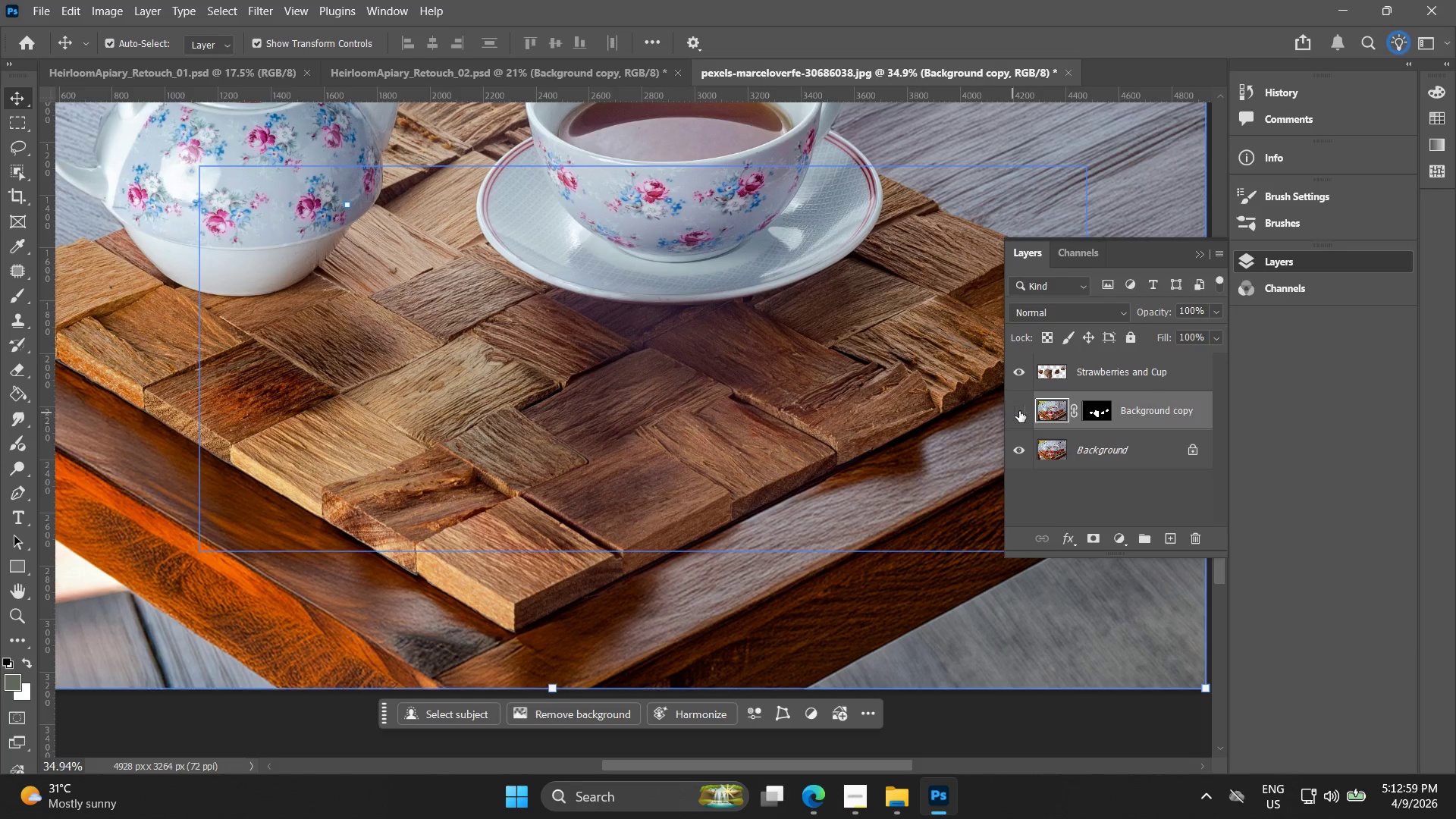 
scroll: coordinate [725, 309], scroll_direction: down, amount: 13.0
 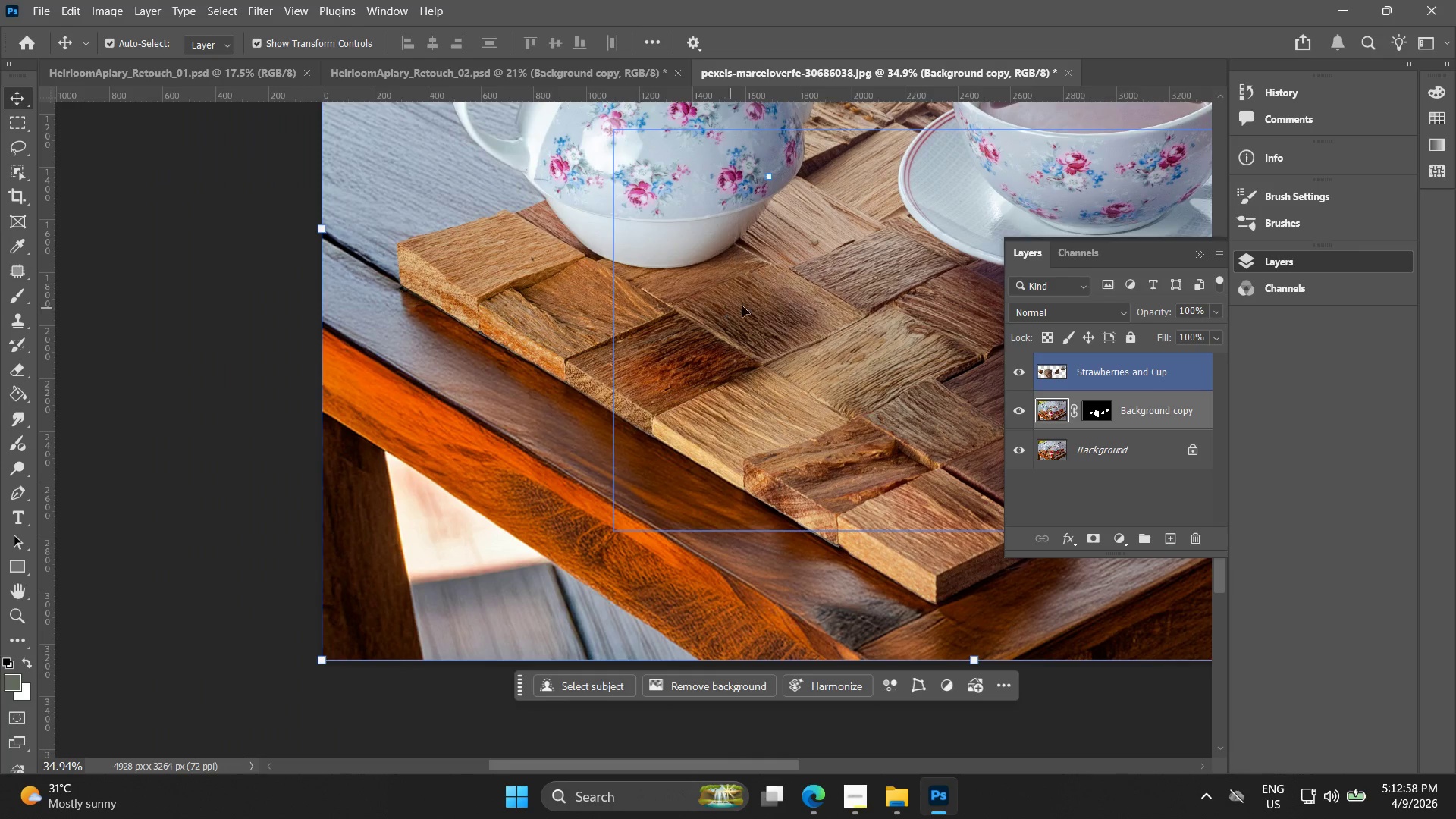 
double_click([1020, 441])
 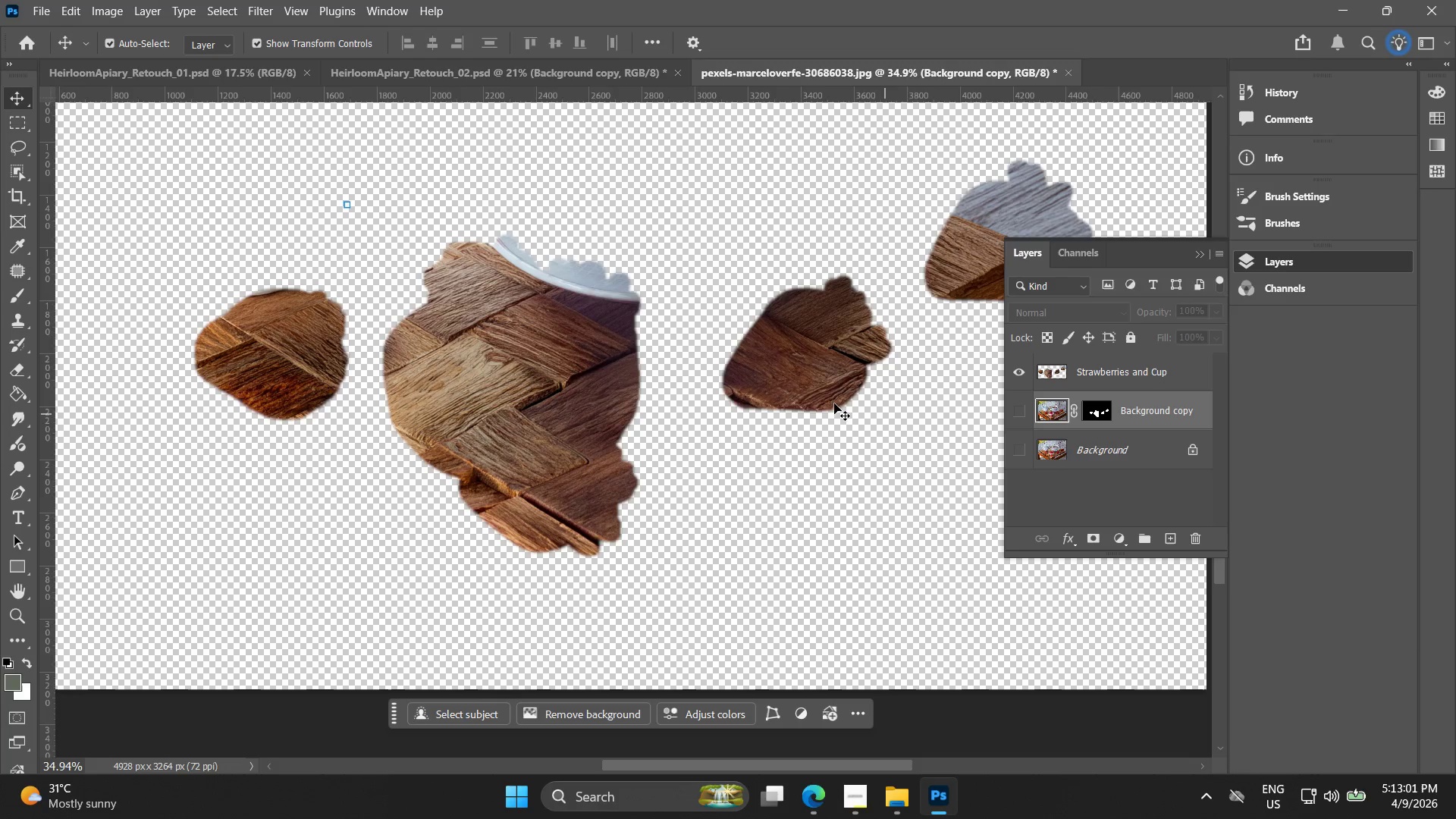 
key(Alt+AltLeft)
 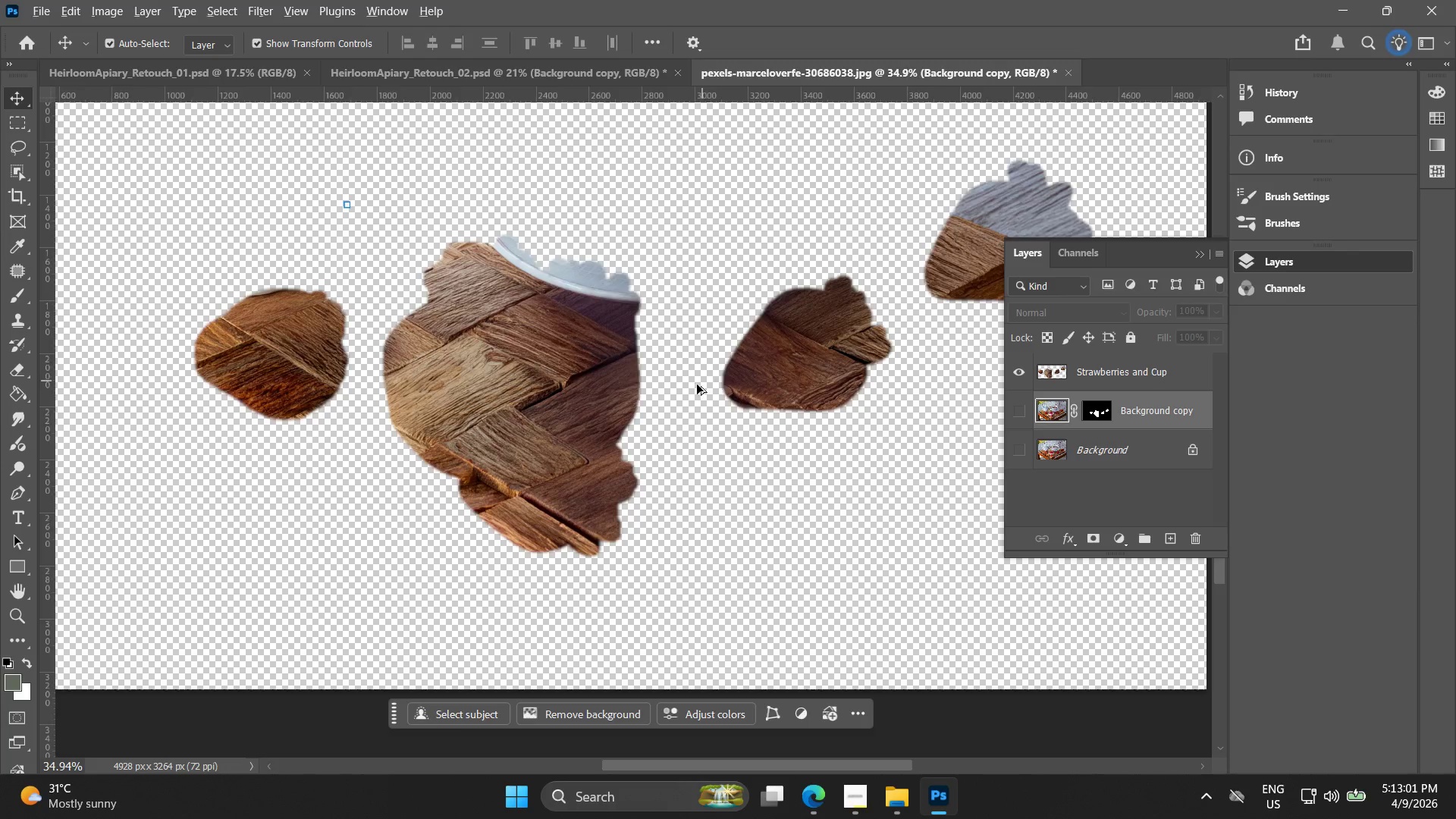 
hold_key(key=Space, duration=0.5)
 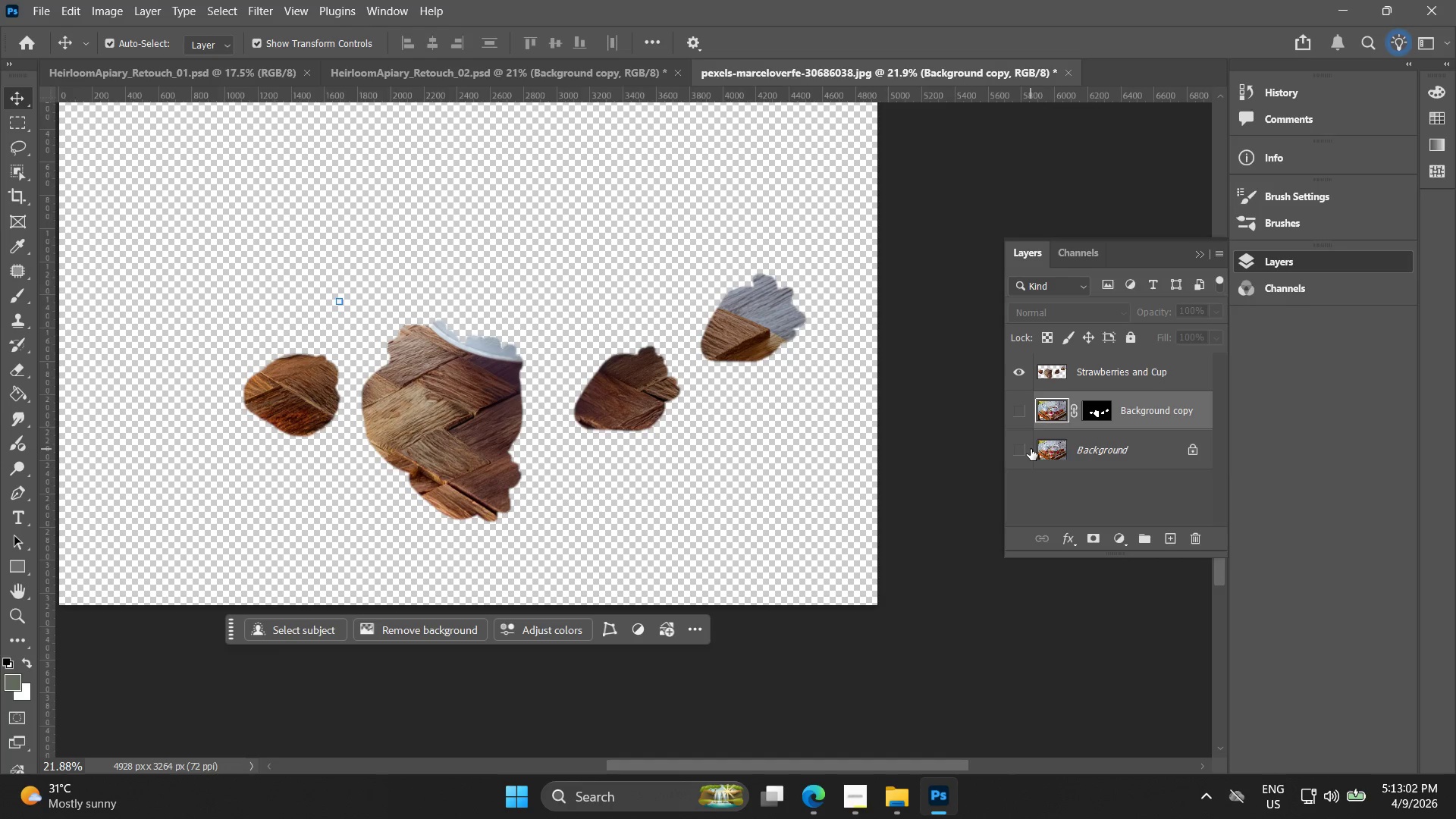 
left_click_drag(start_coordinate=[770, 405], to_coordinate=[632, 433])
 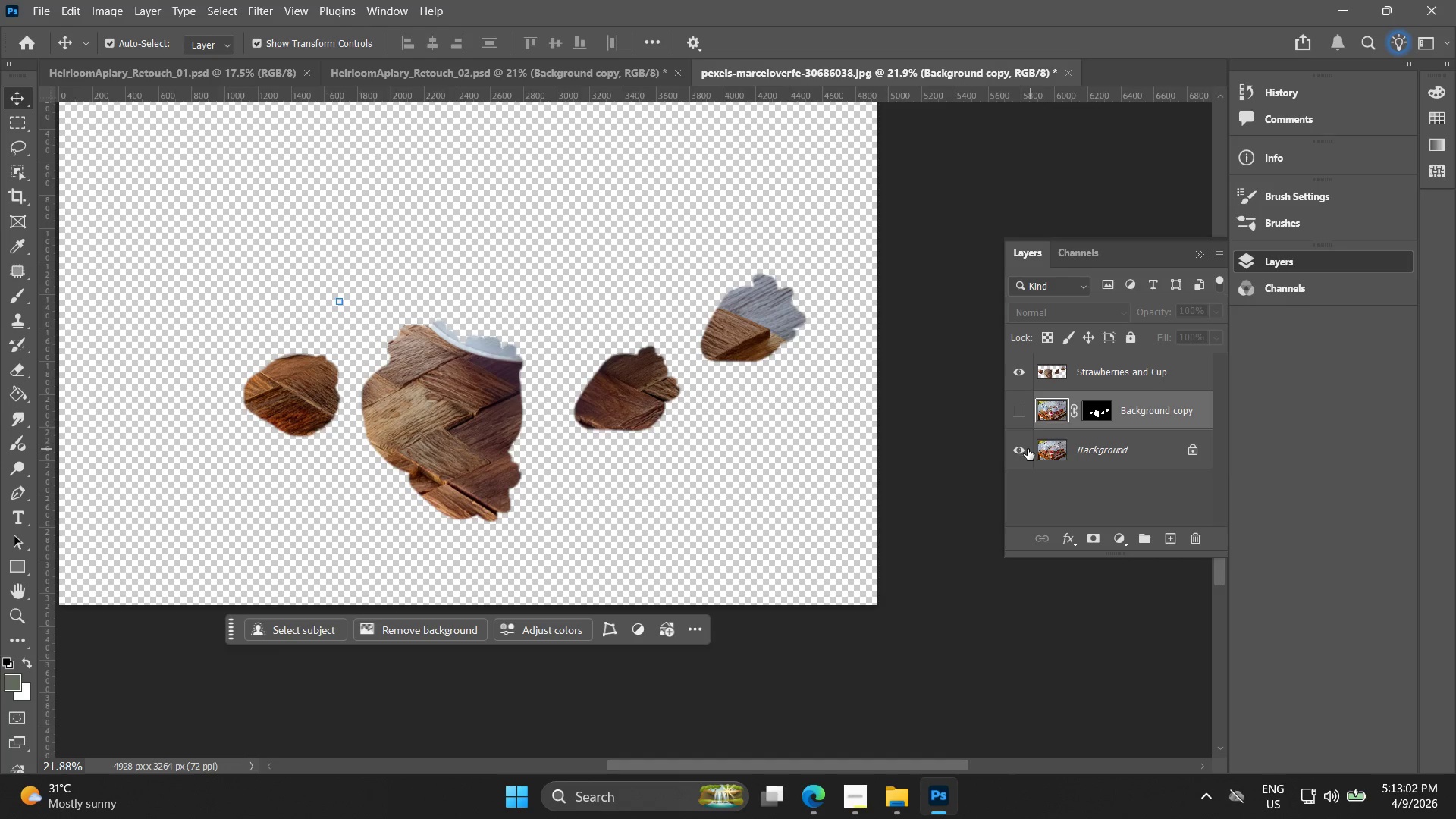 
scroll: coordinate [694, 389], scroll_direction: down, amount: 5.0
 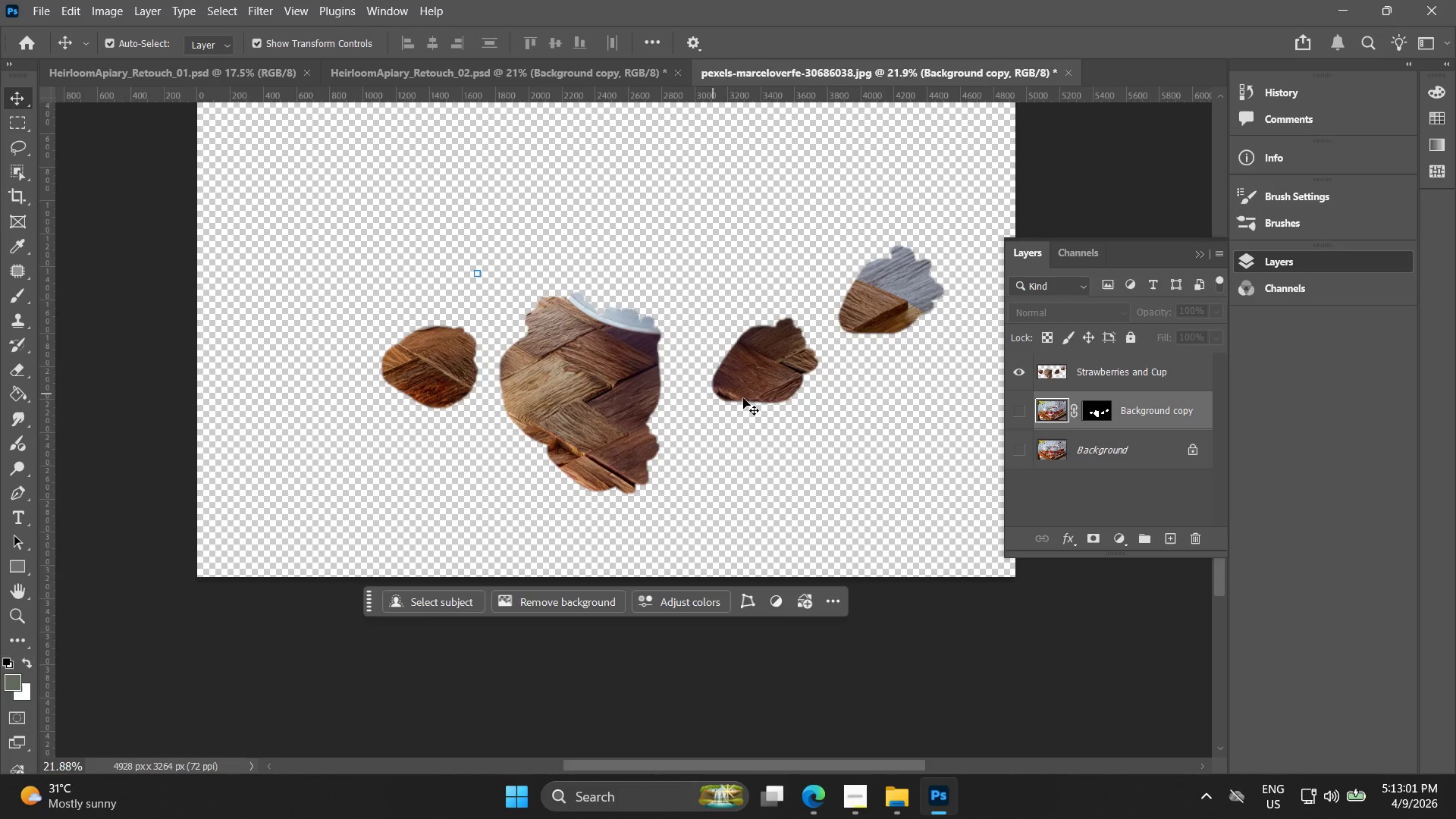 
double_click([1017, 415])
 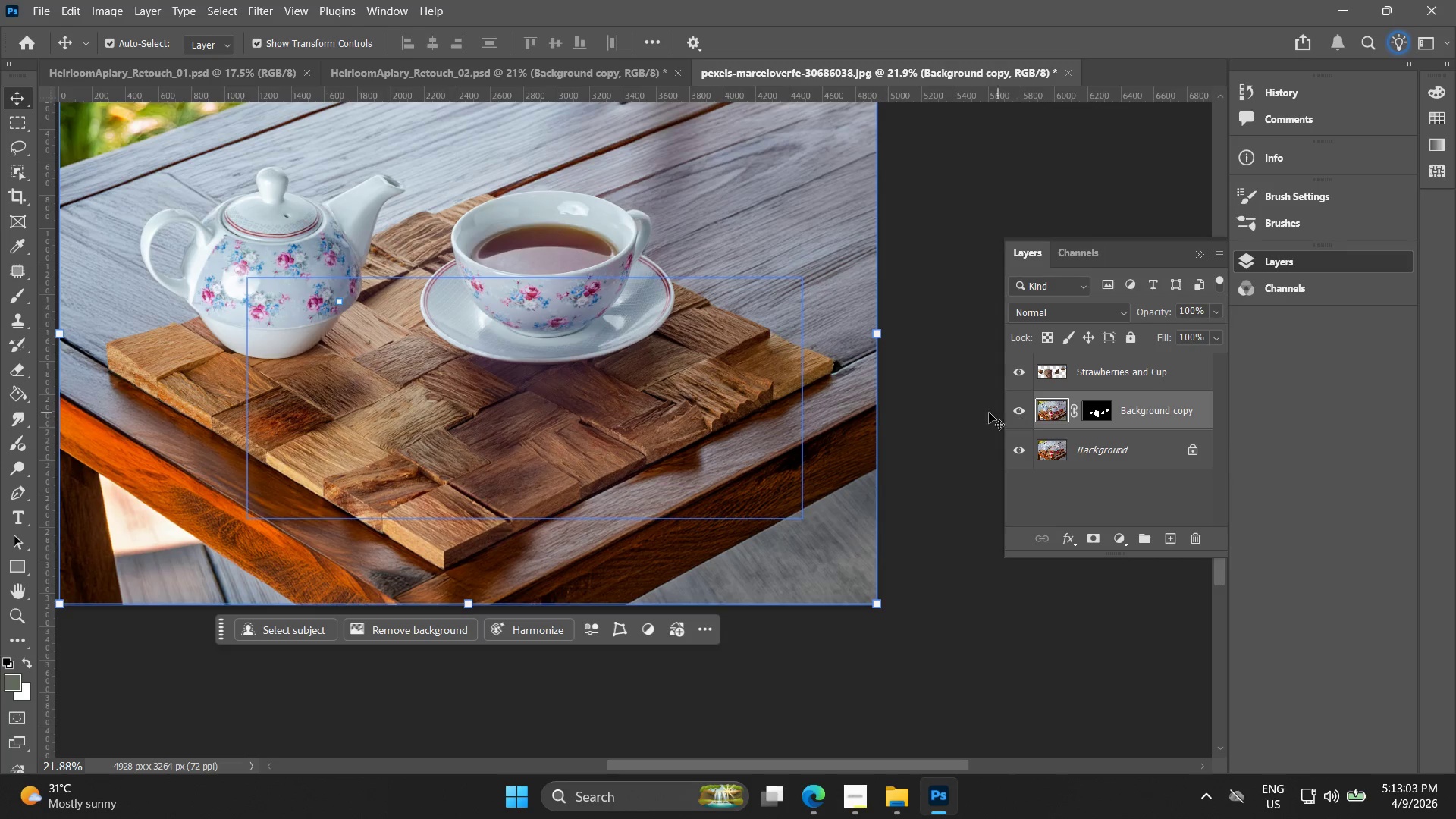 
key(Alt+AltLeft)
 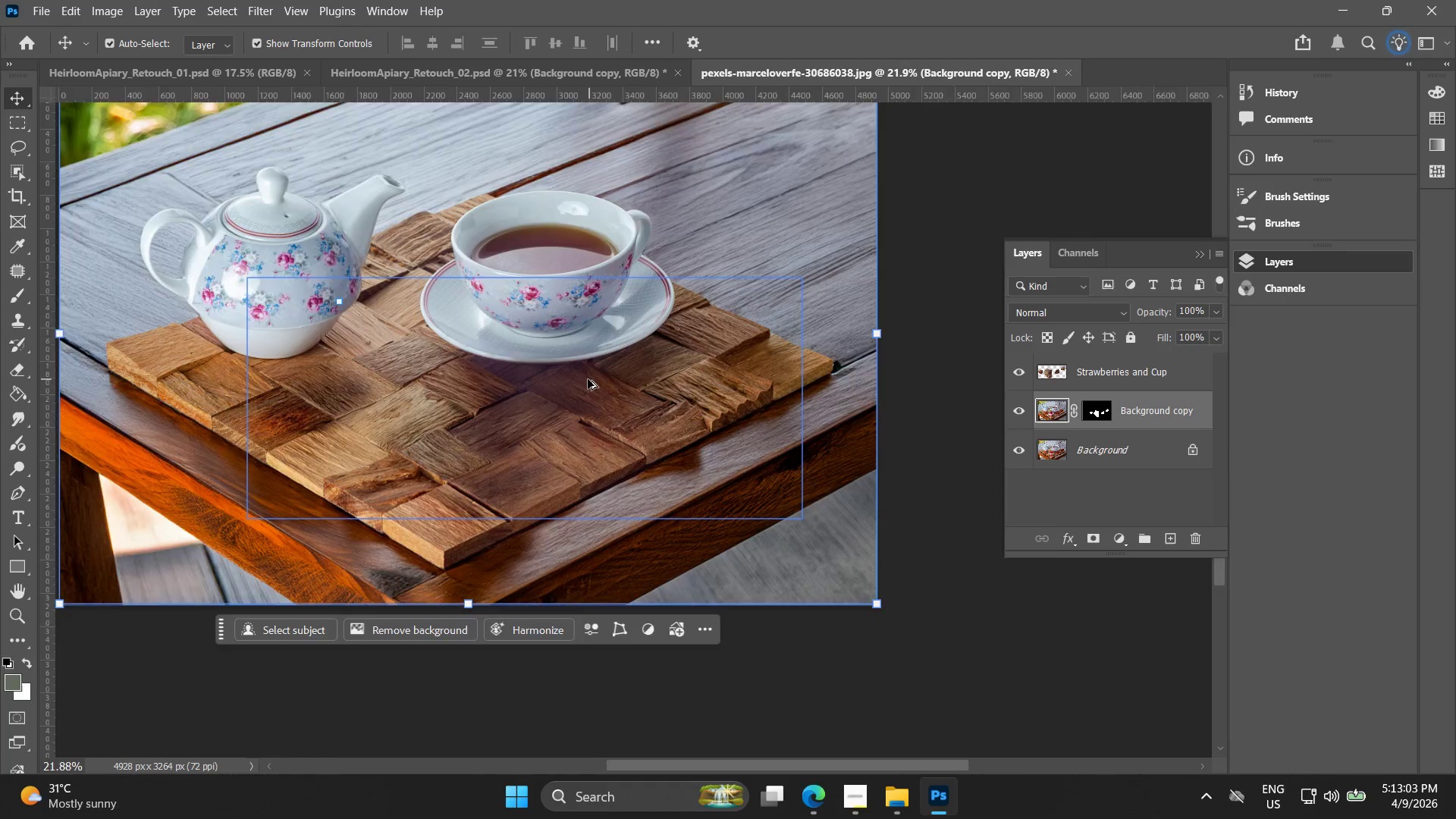 
key(Alt+AltLeft)
 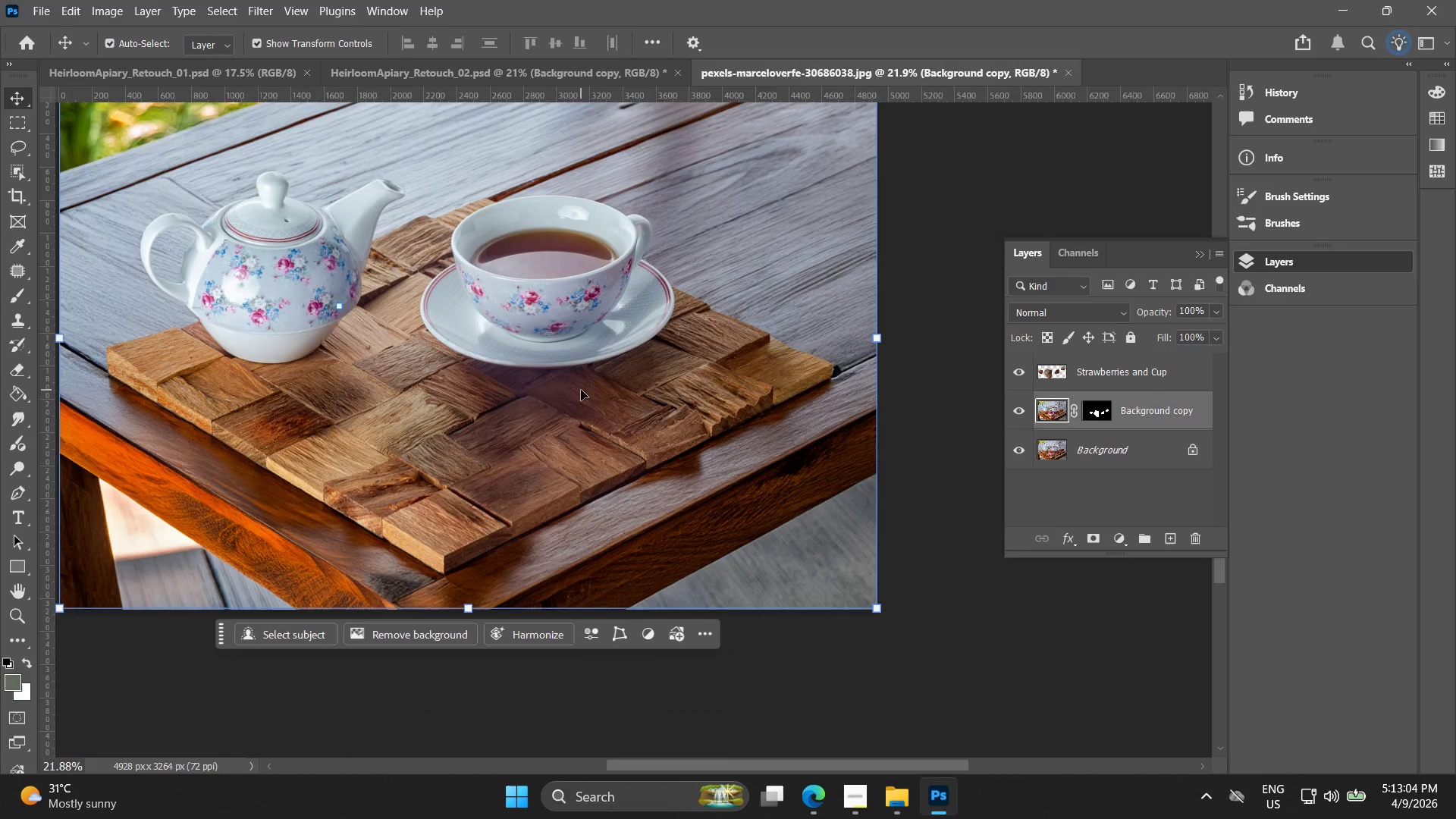 
hold_key(key=Space, duration=0.47)
 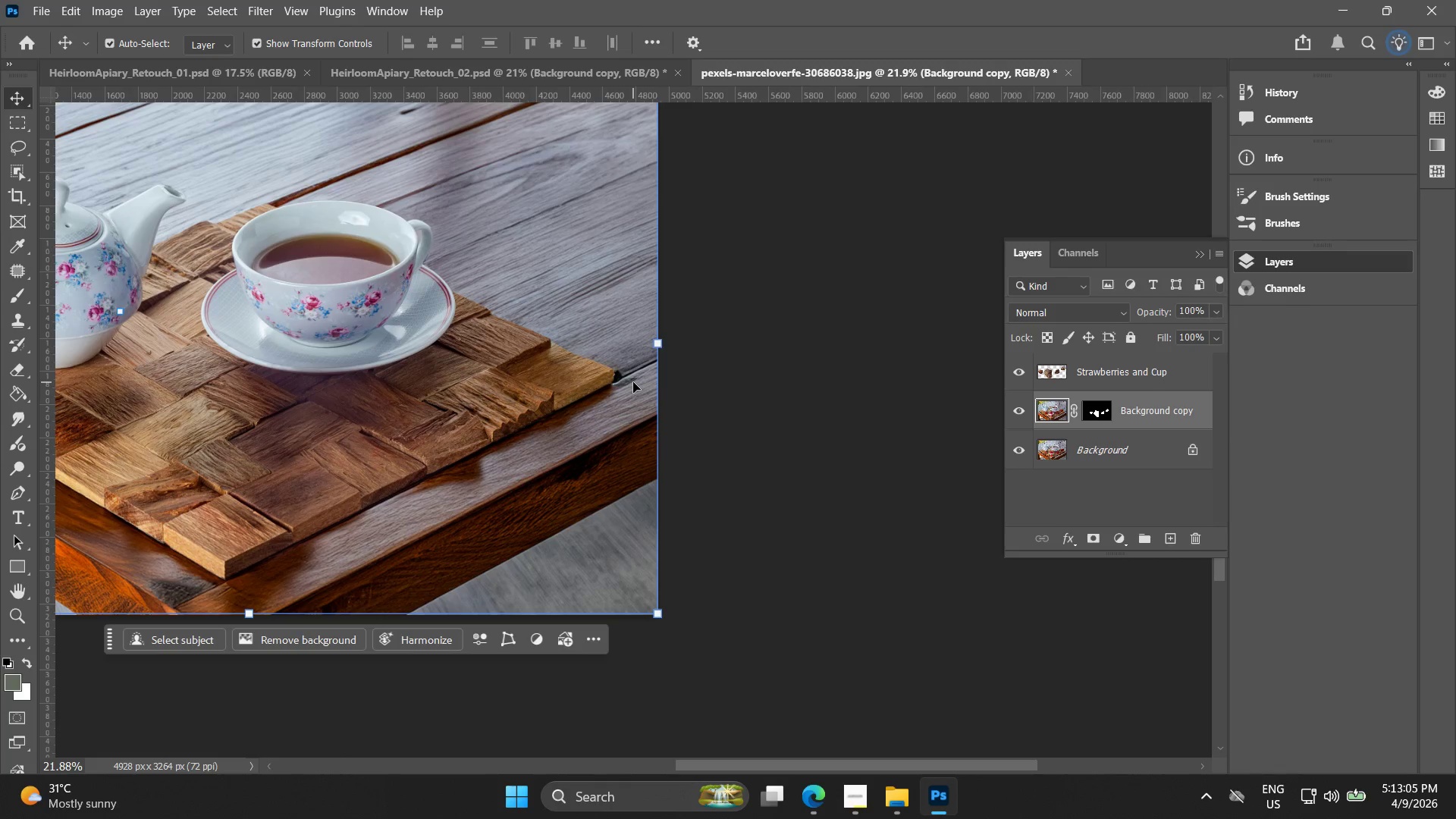 
left_click_drag(start_coordinate=[634, 386], to_coordinate=[415, 391])
 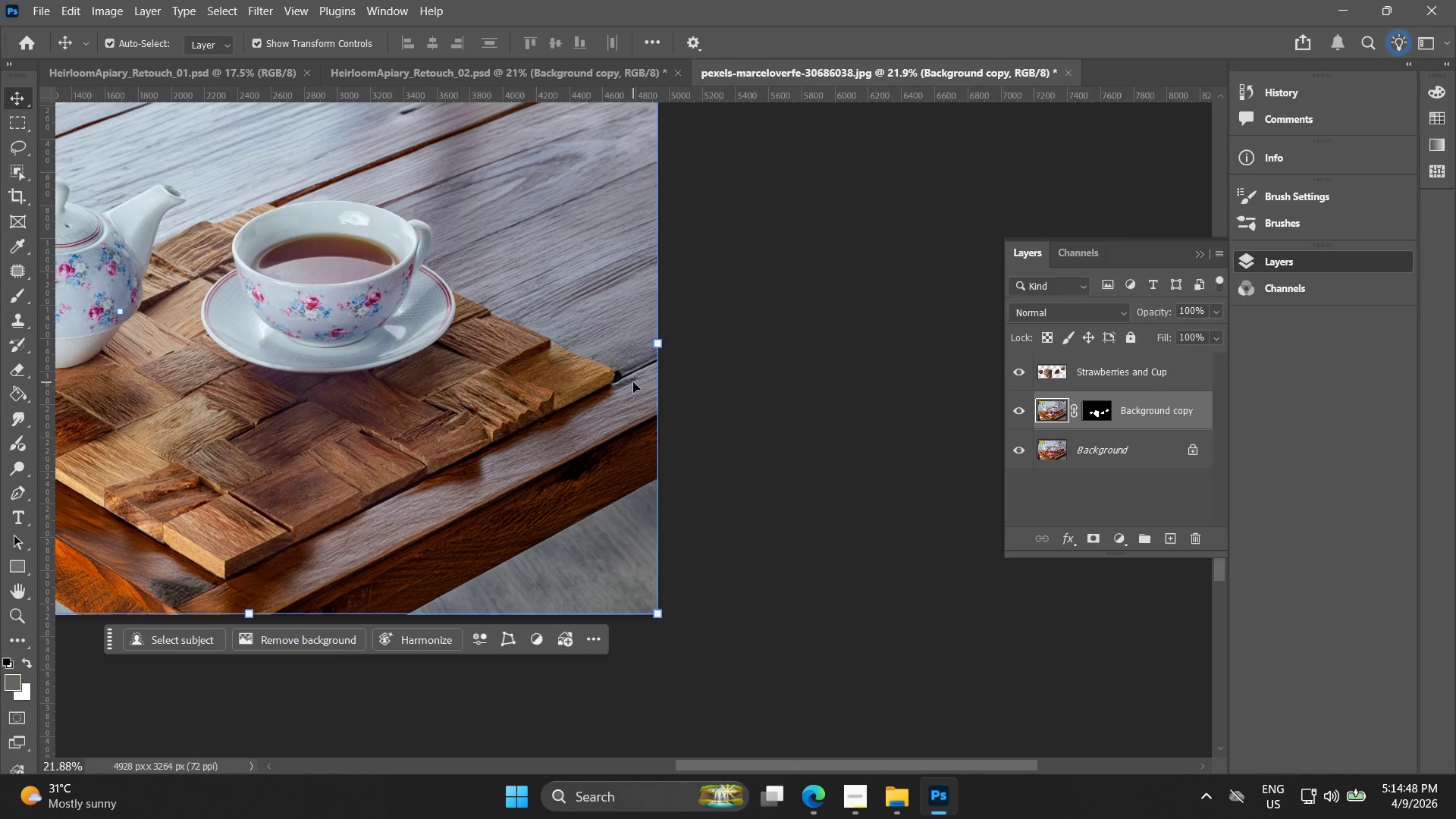 
scroll: coordinate [581, 390], scroll_direction: none, amount: 0.0
 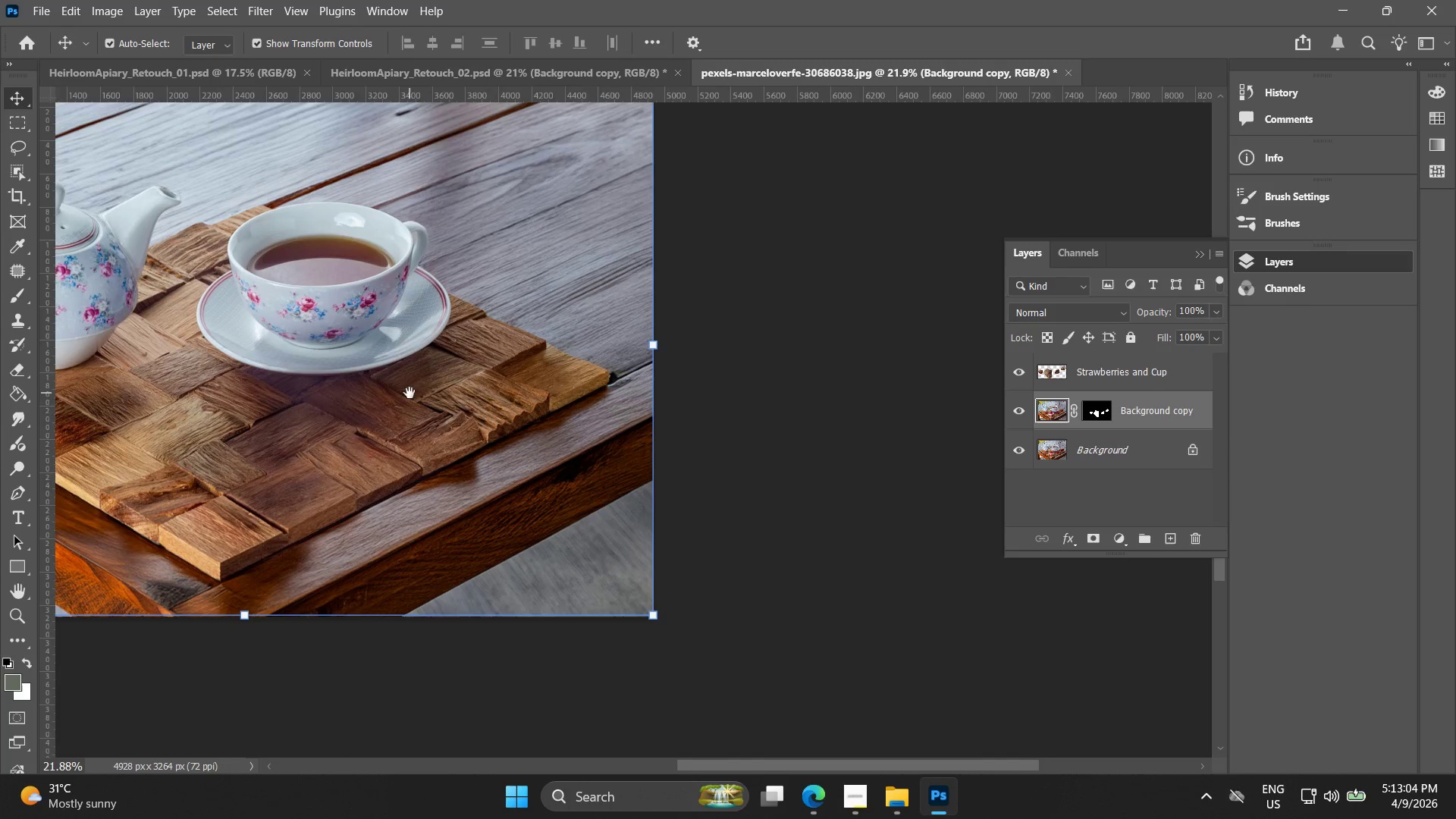 
wait(108.66)
 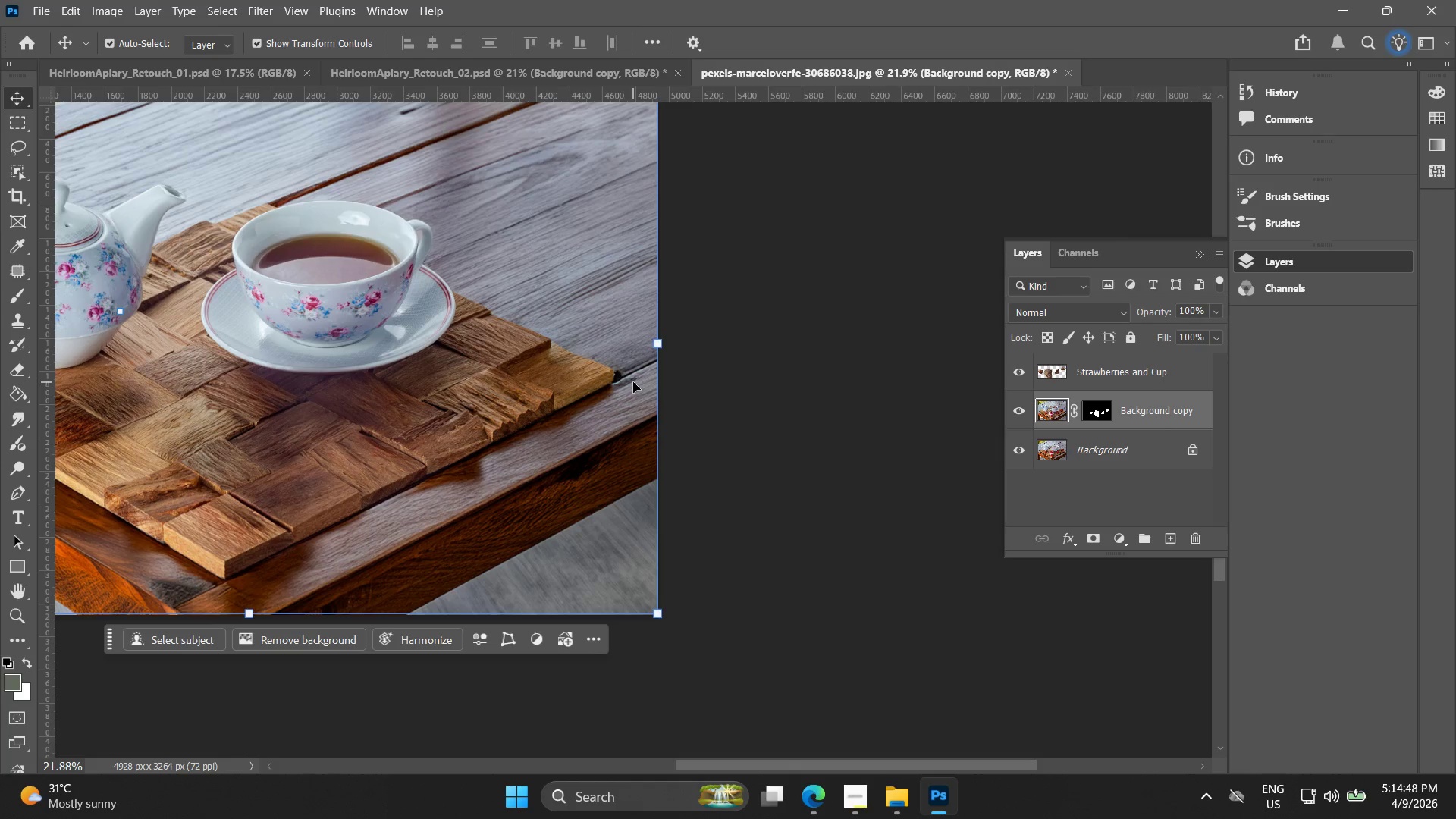 
left_click([793, 329])
 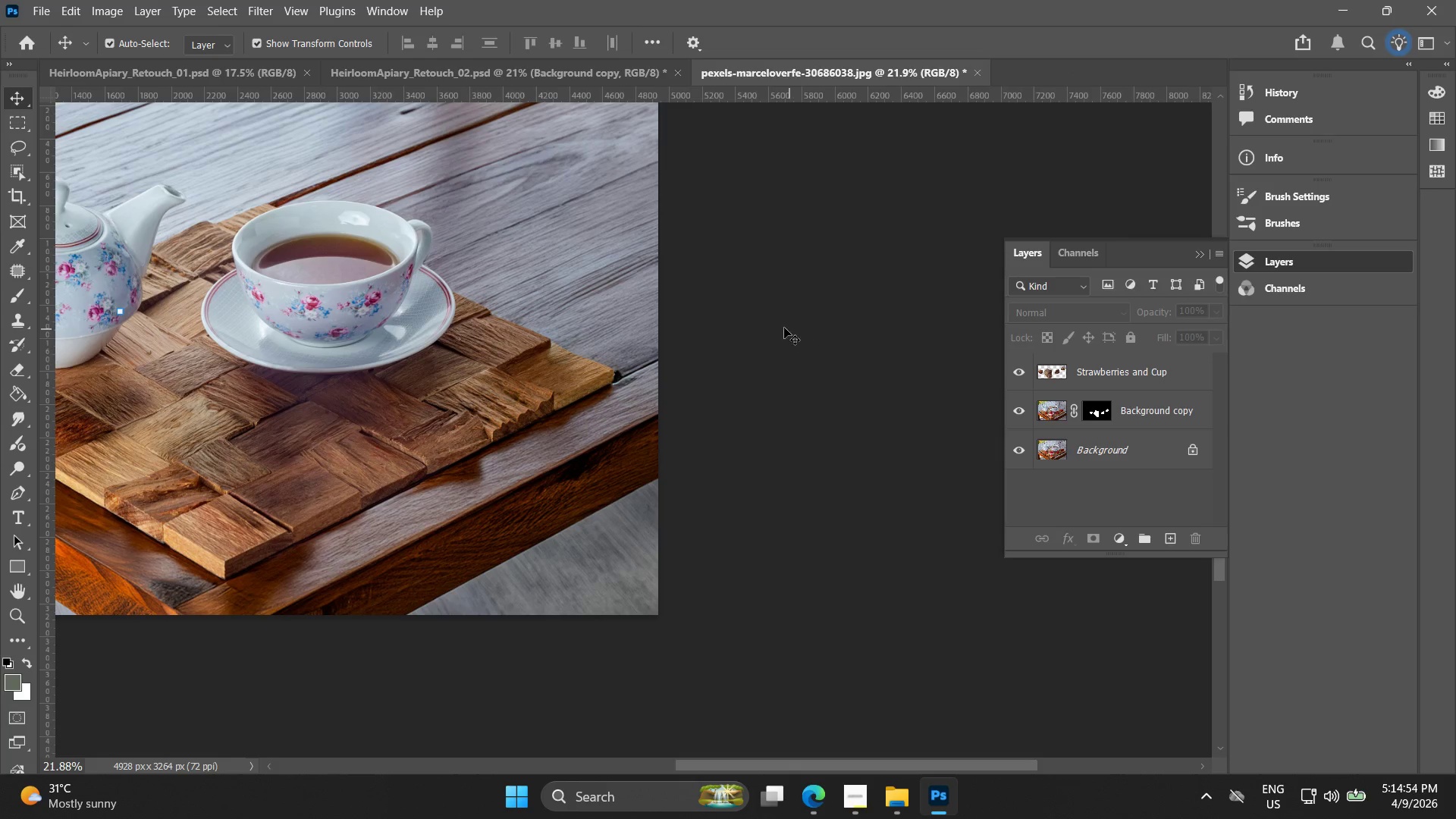 
key(Alt+AltLeft)
 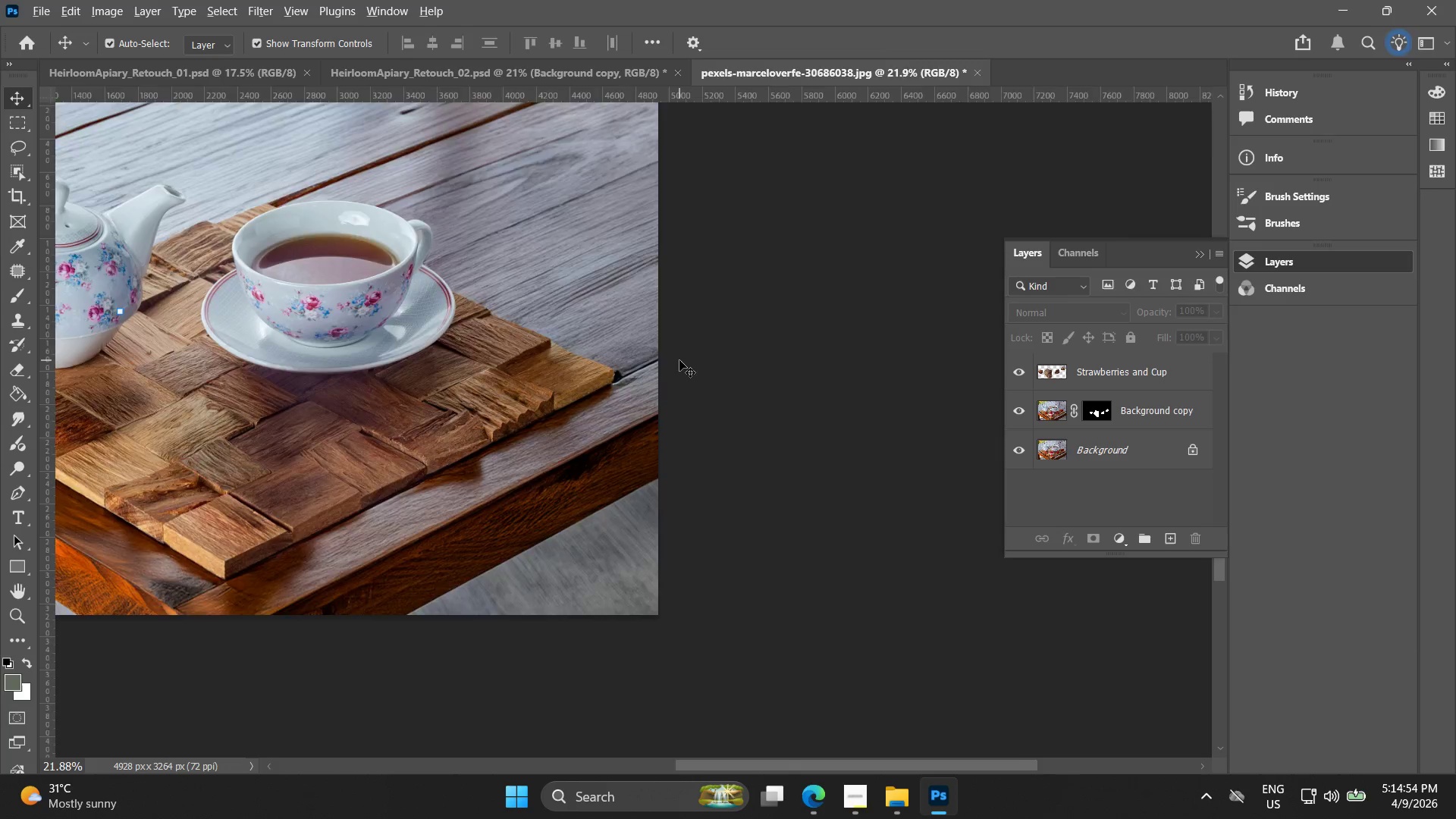 
hold_key(key=AltLeft, duration=0.47)
 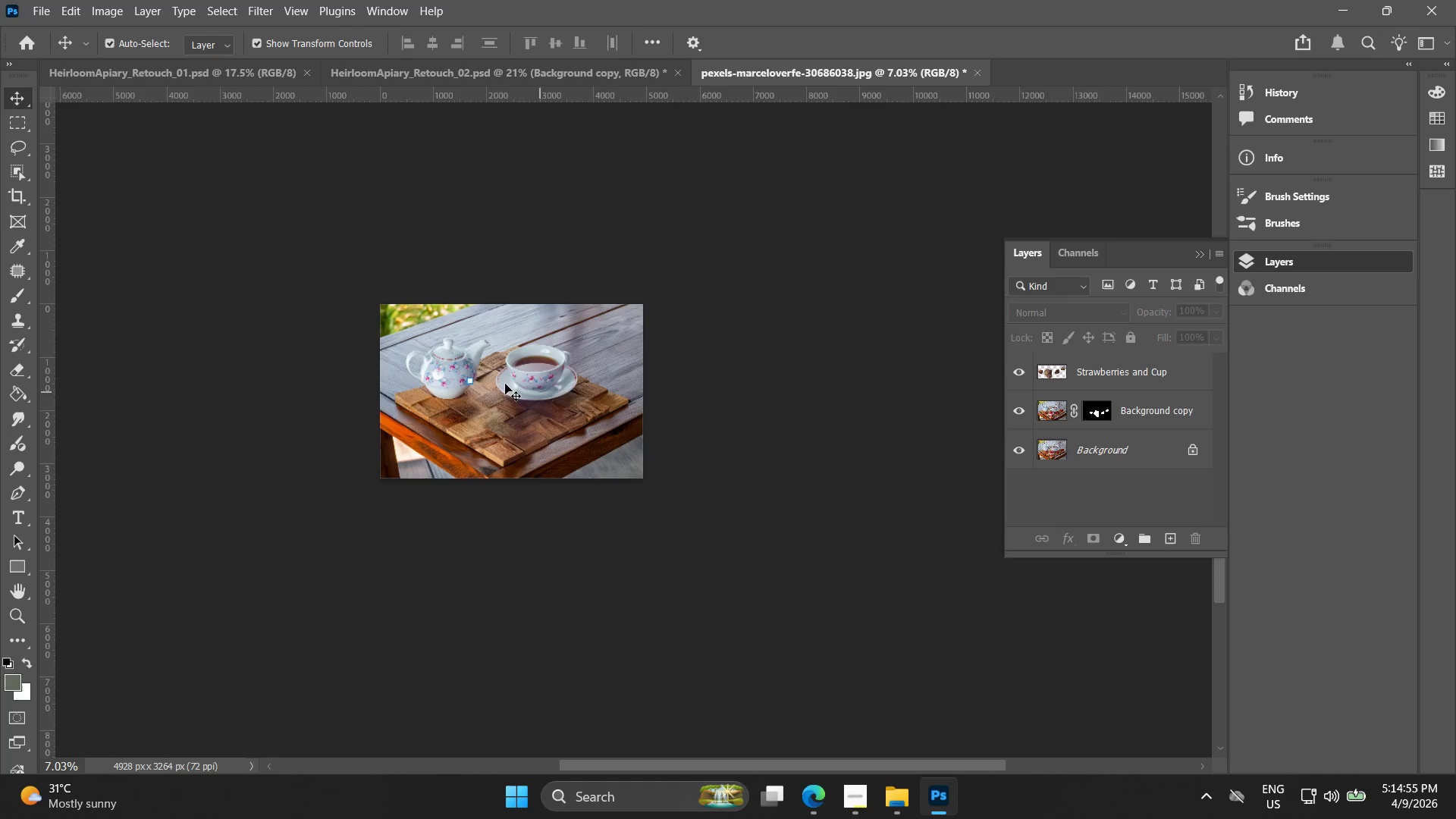 
hold_key(key=AltLeft, duration=1.02)
 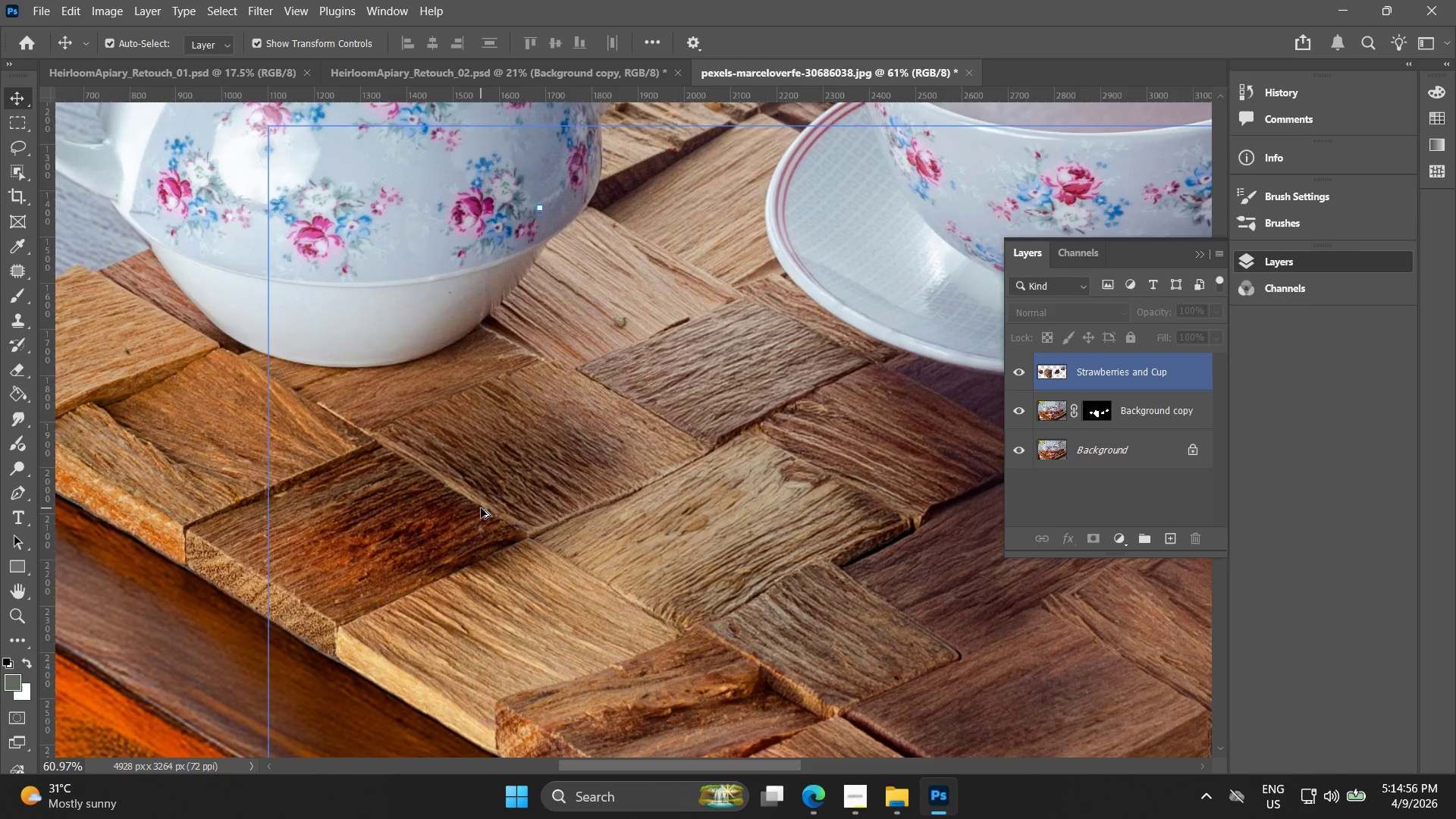 
hold_key(key=AltLeft, duration=0.62)
 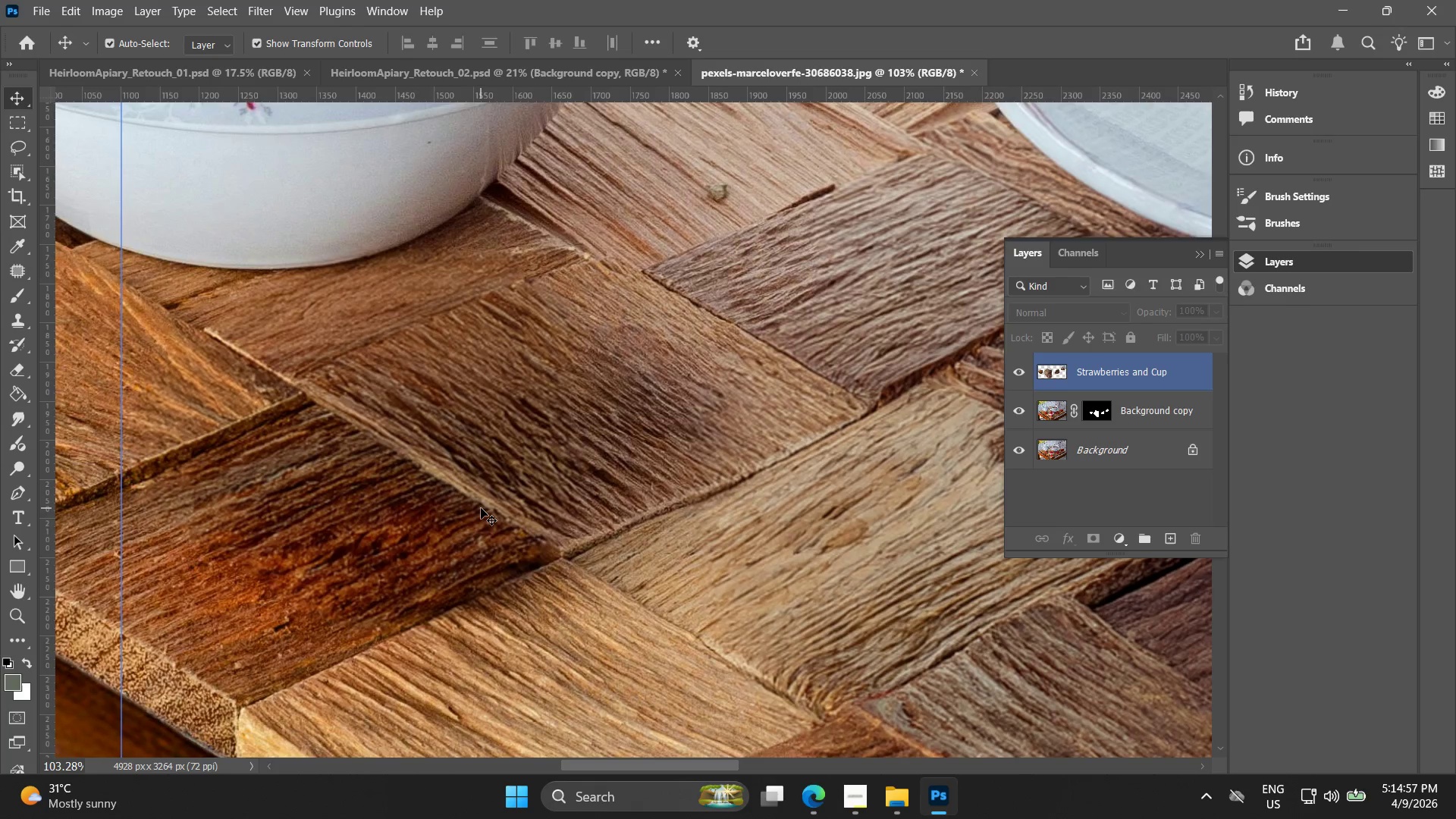 
scroll: coordinate [457, 527], scroll_direction: up, amount: 5.0
 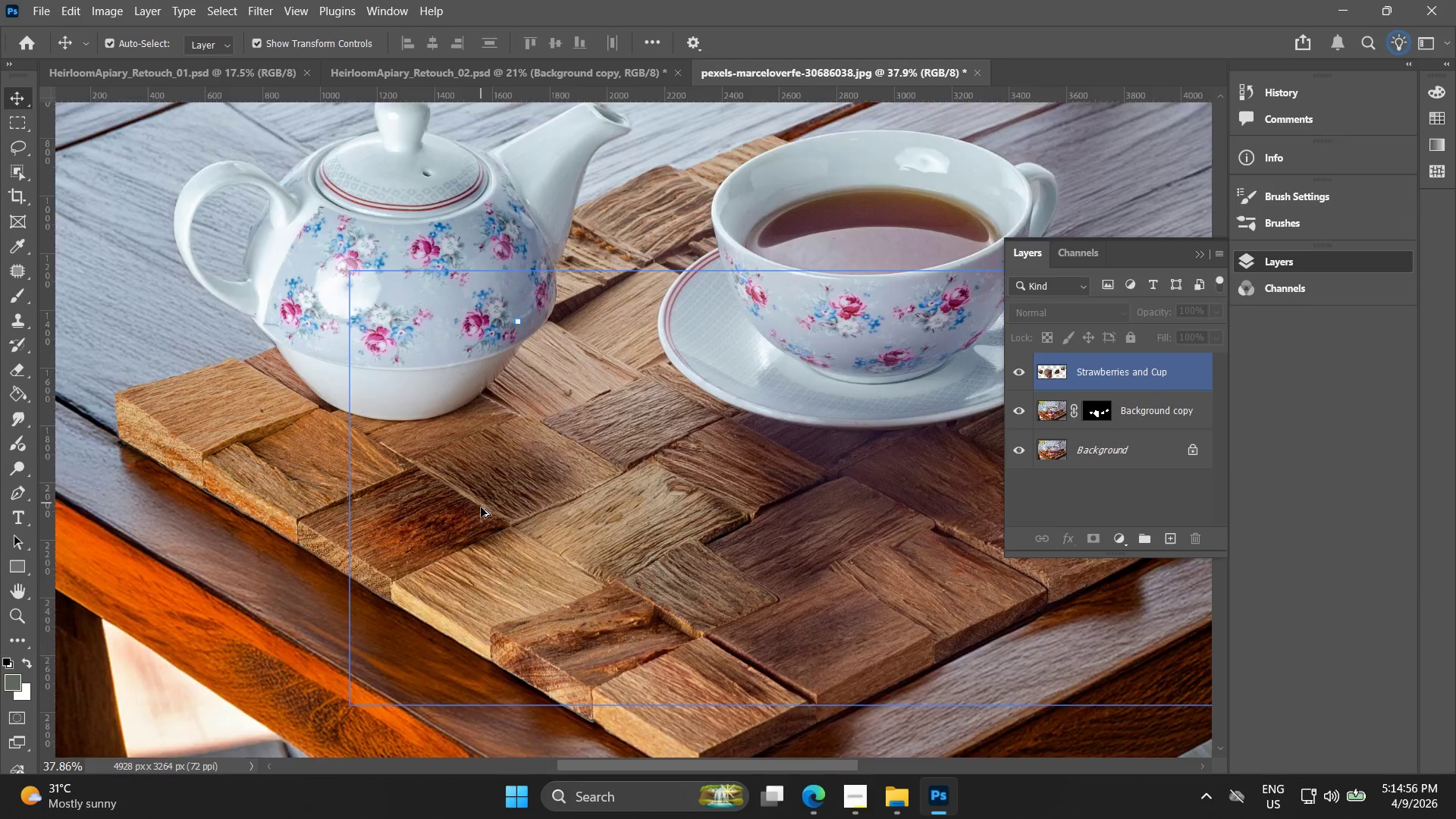 
key(Alt+AltLeft)
 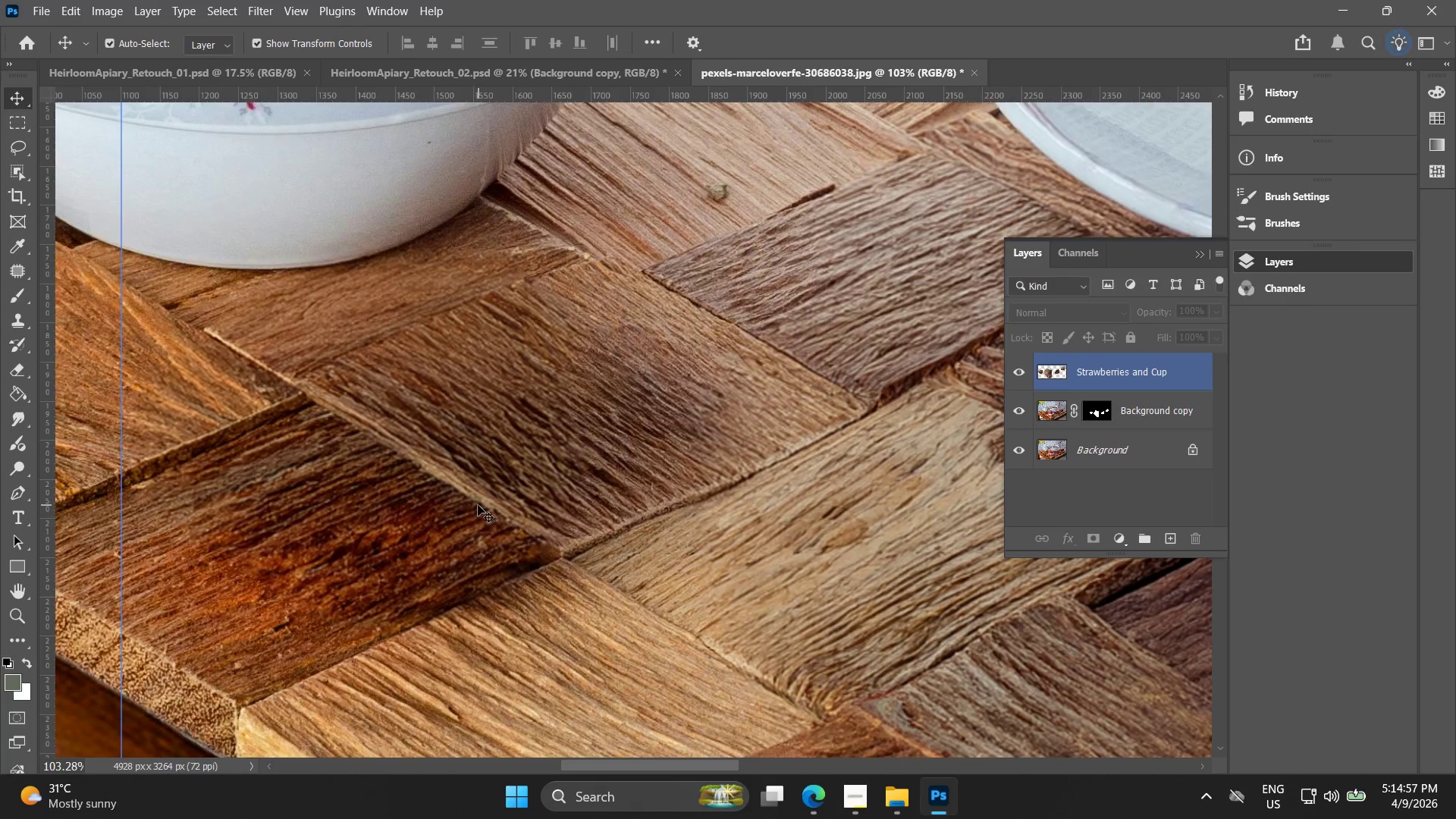 
scroll: coordinate [481, 508], scroll_direction: up, amount: 11.0
 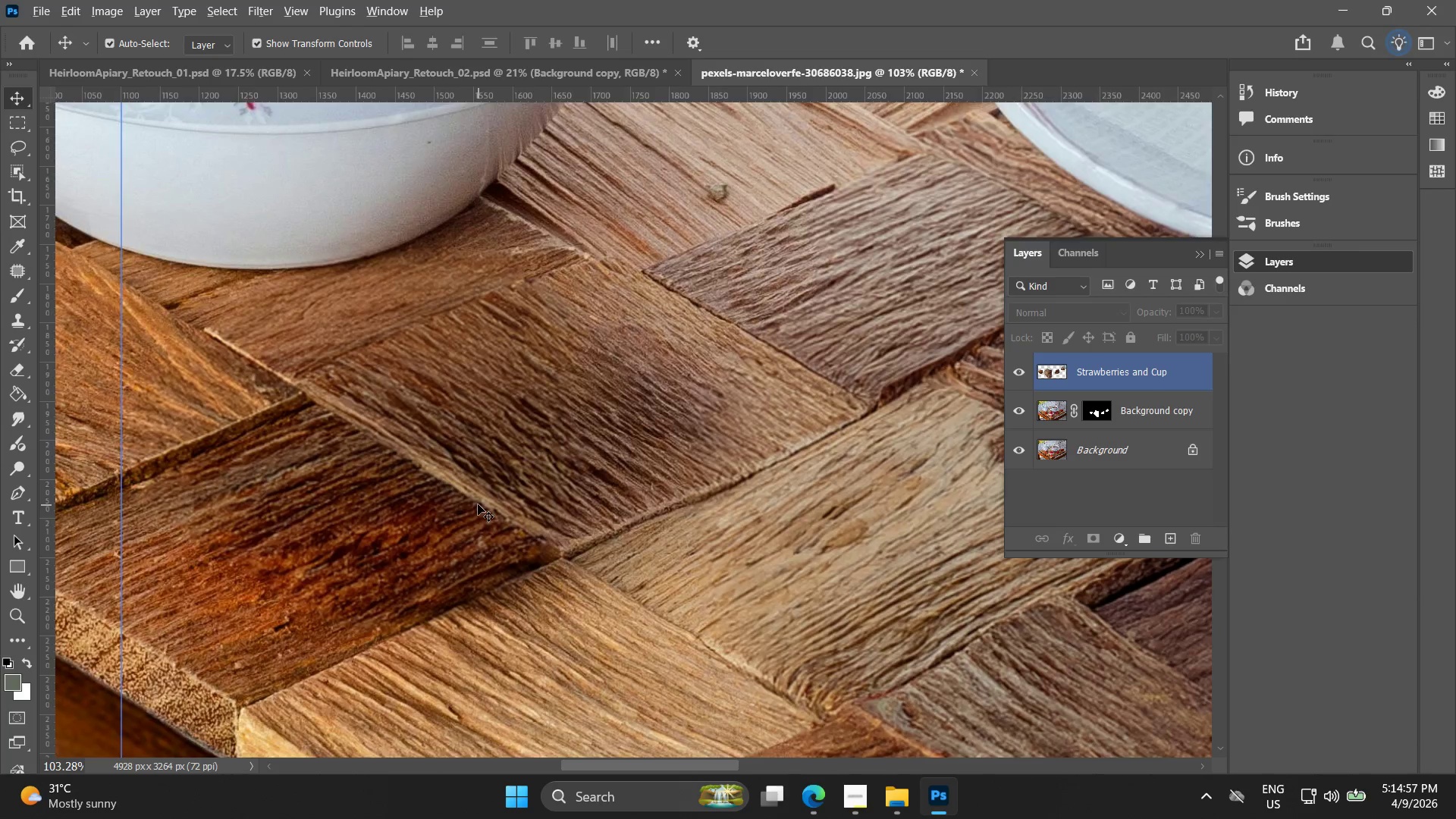 
key(Alt+AltLeft)
 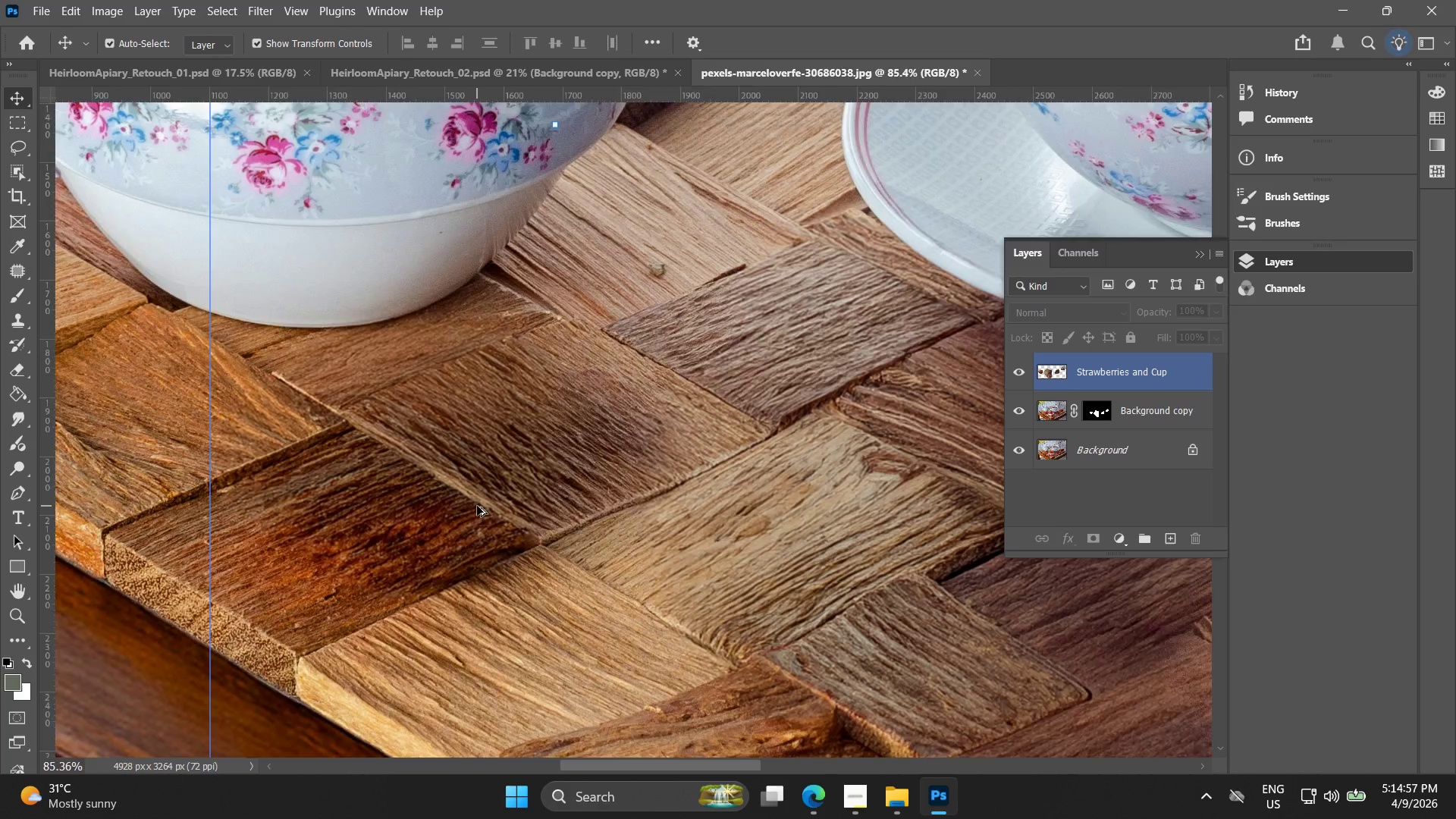 
hold_key(key=Space, duration=0.53)
 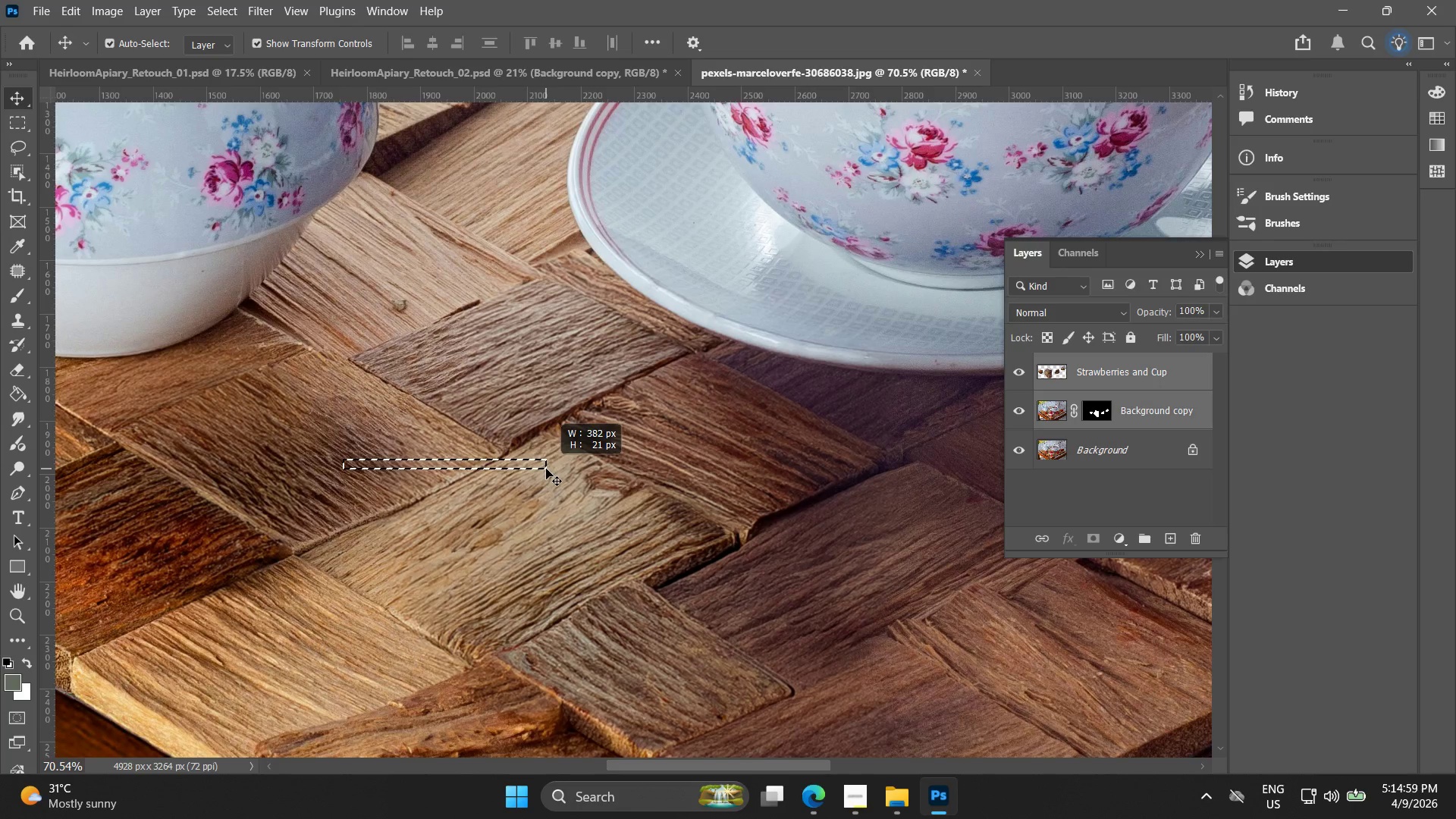 
left_click_drag(start_coordinate=[618, 501], to_coordinate=[377, 515])
 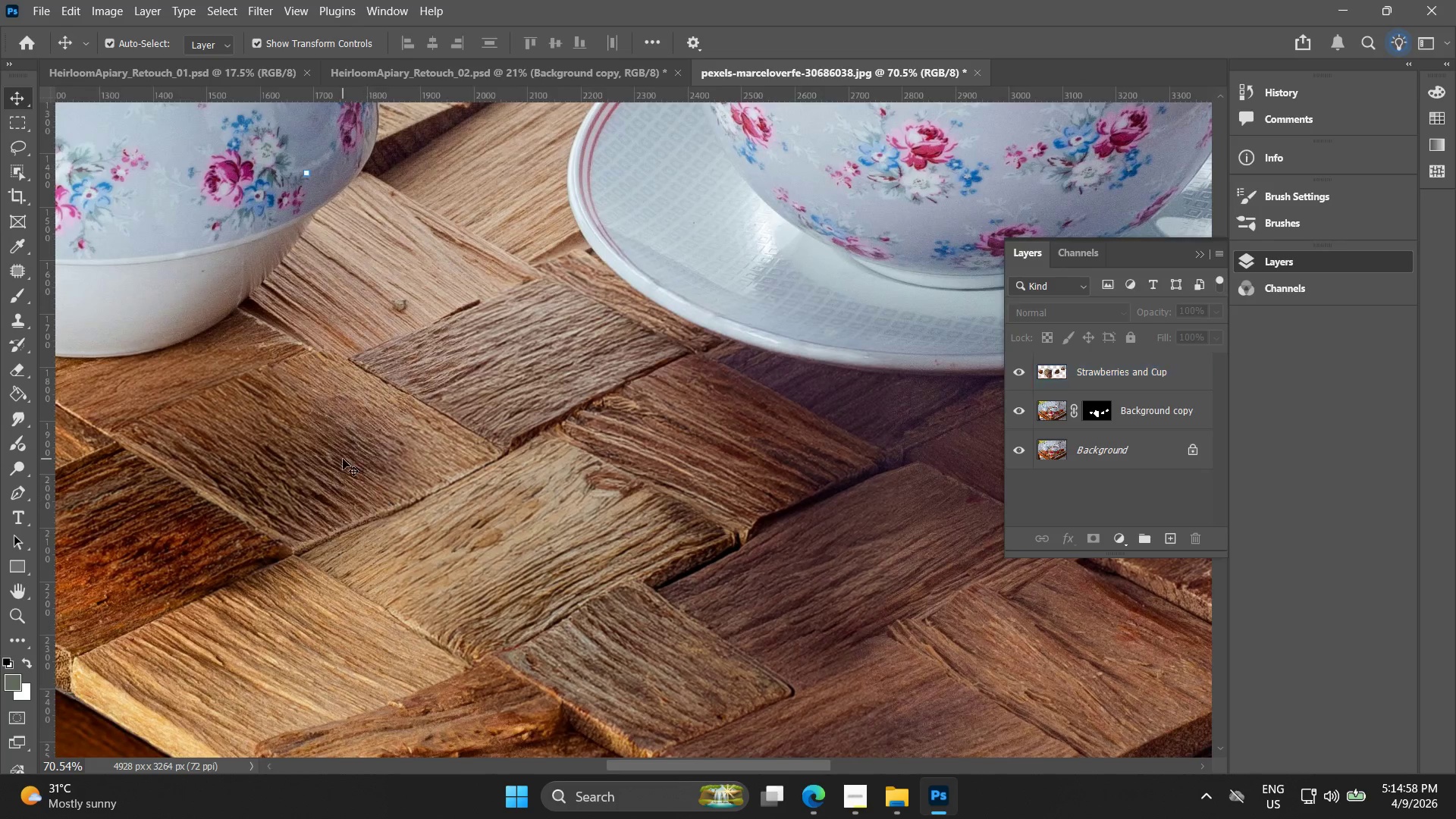 
scroll: coordinate [477, 506], scroll_direction: down, amount: 4.0
 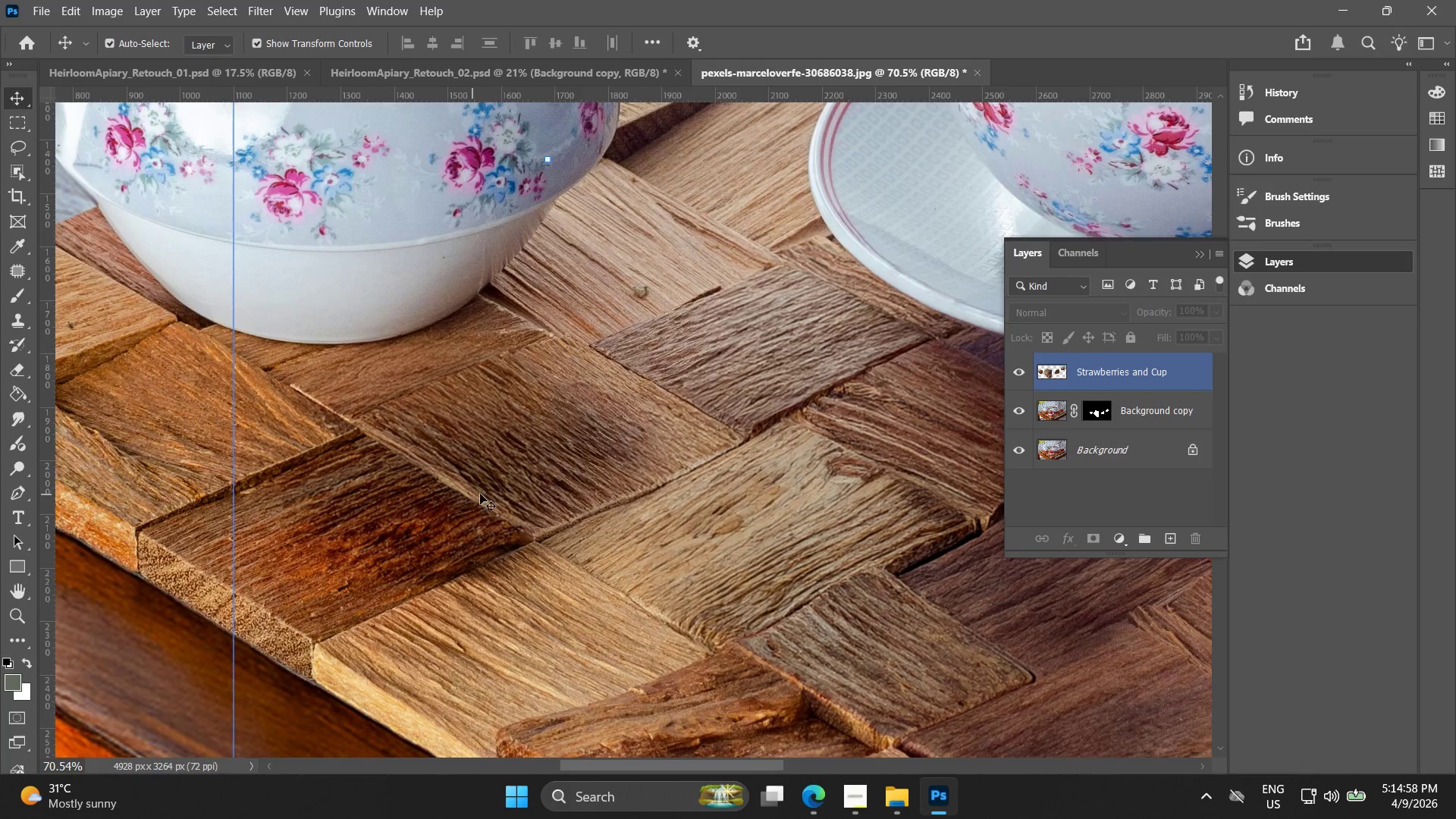 
left_click_drag(start_coordinate=[343, 459], to_coordinate=[546, 469])
 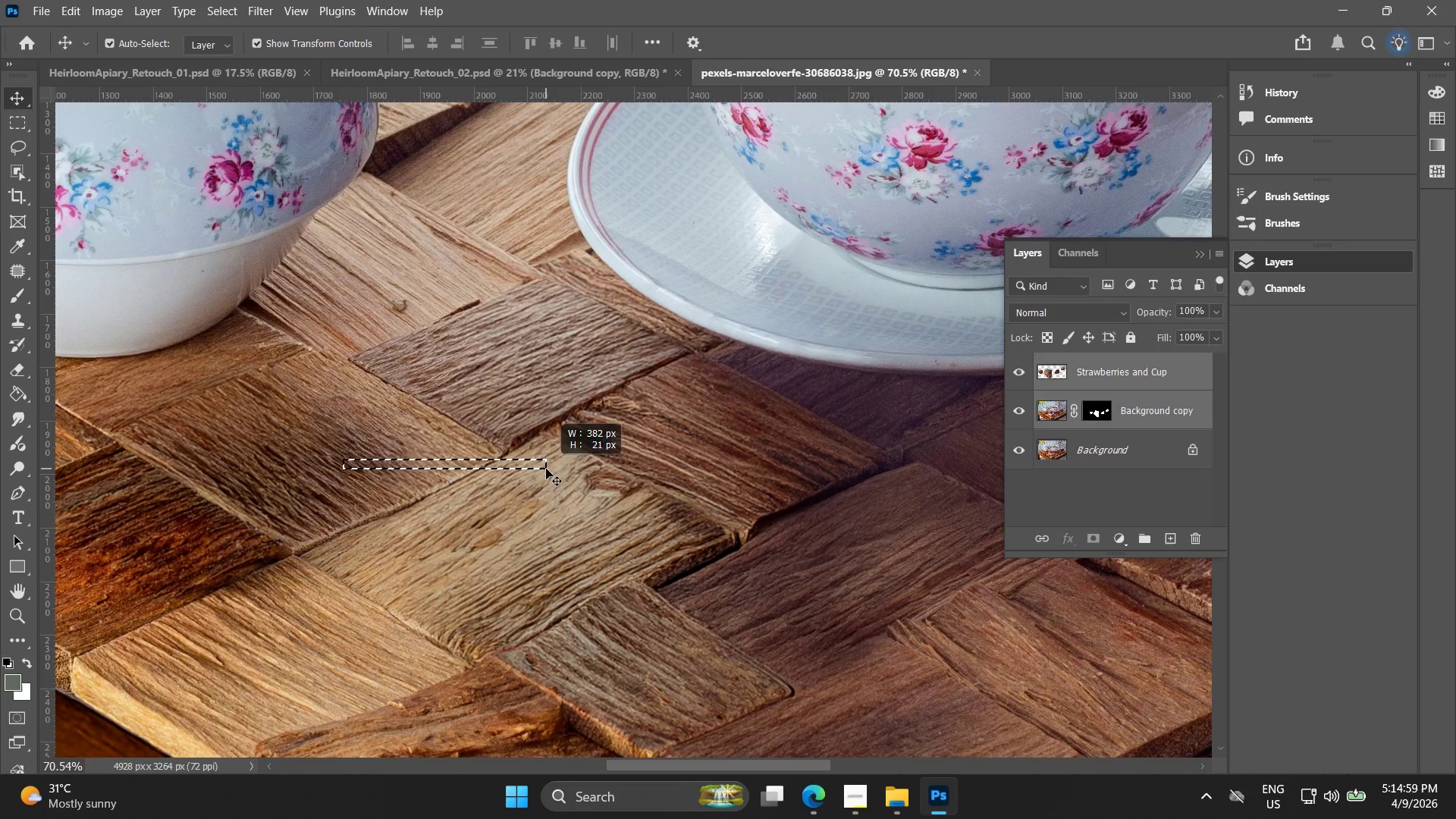 
key(Control+ControlLeft)
 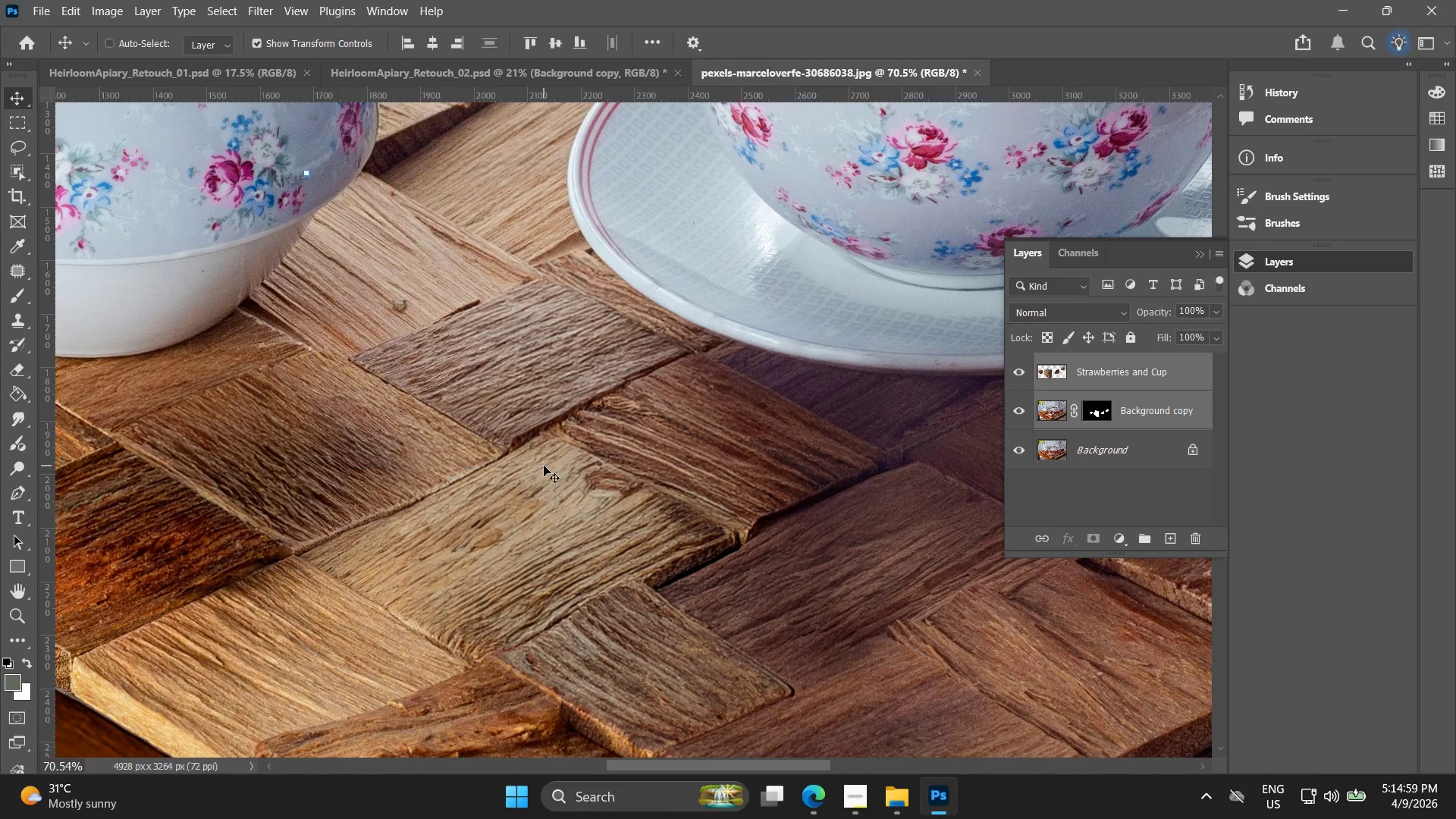 
key(Control+Z)
 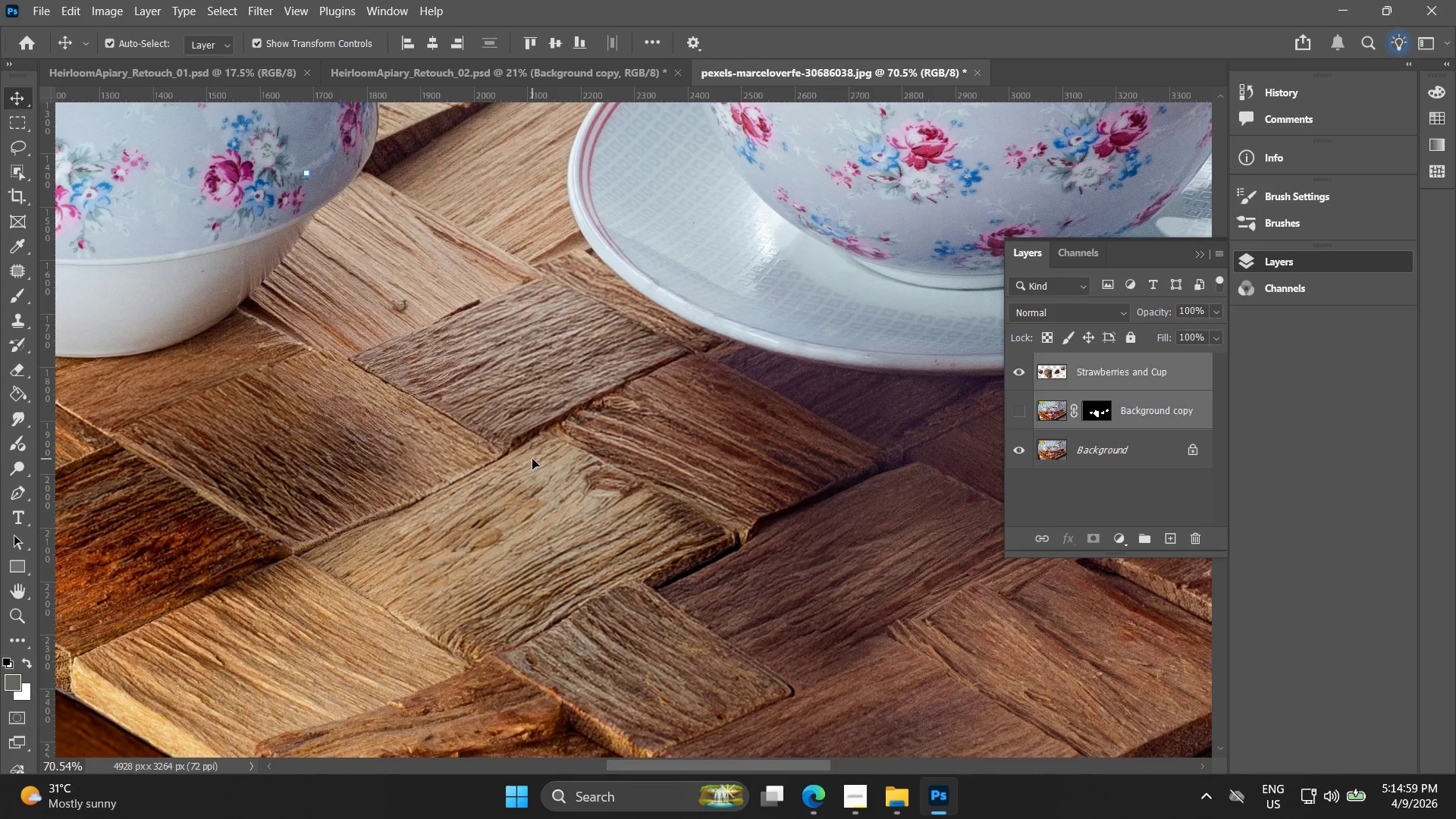 
key(Alt+AltLeft)
 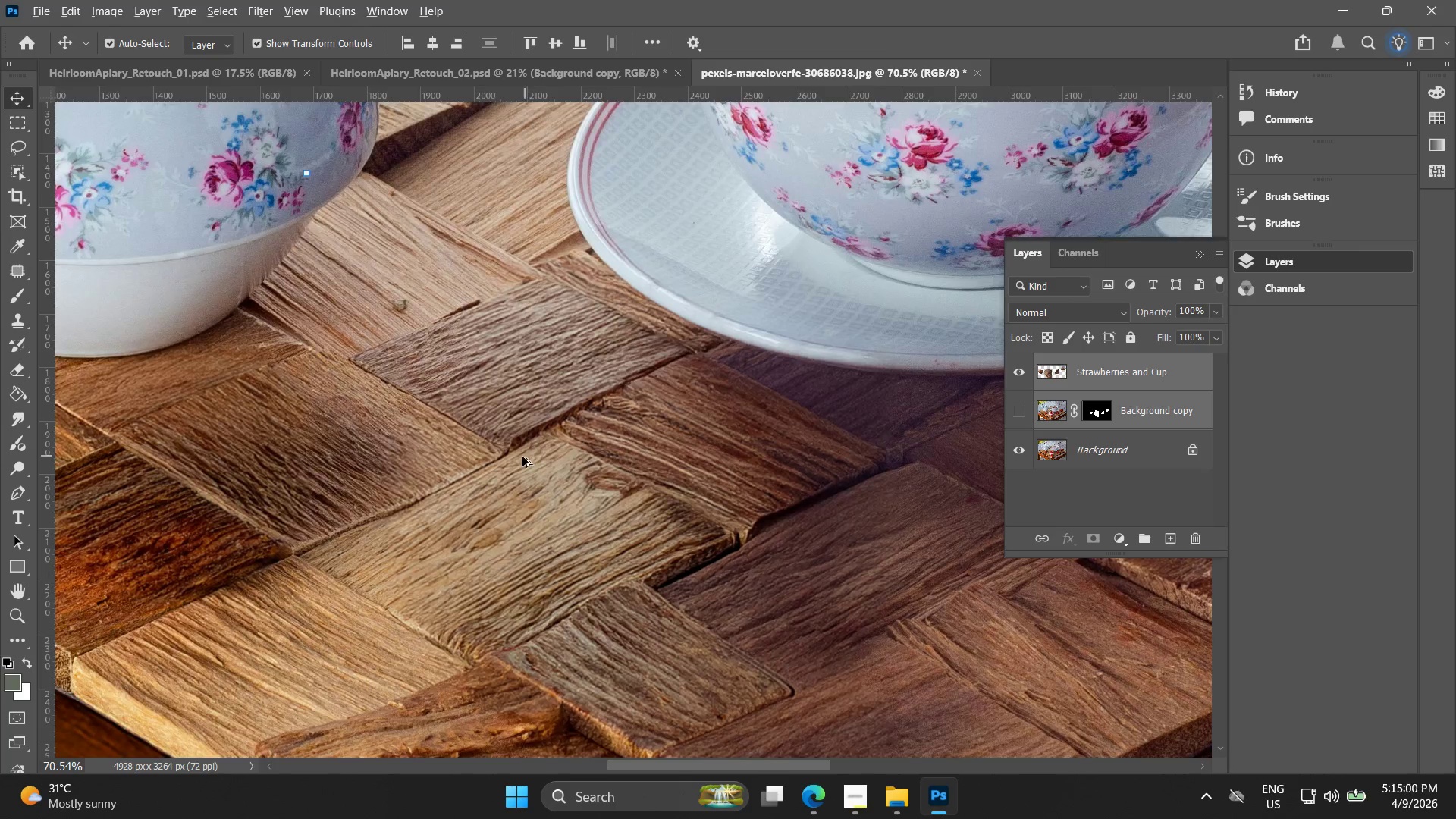 
hold_key(key=Space, duration=0.39)
 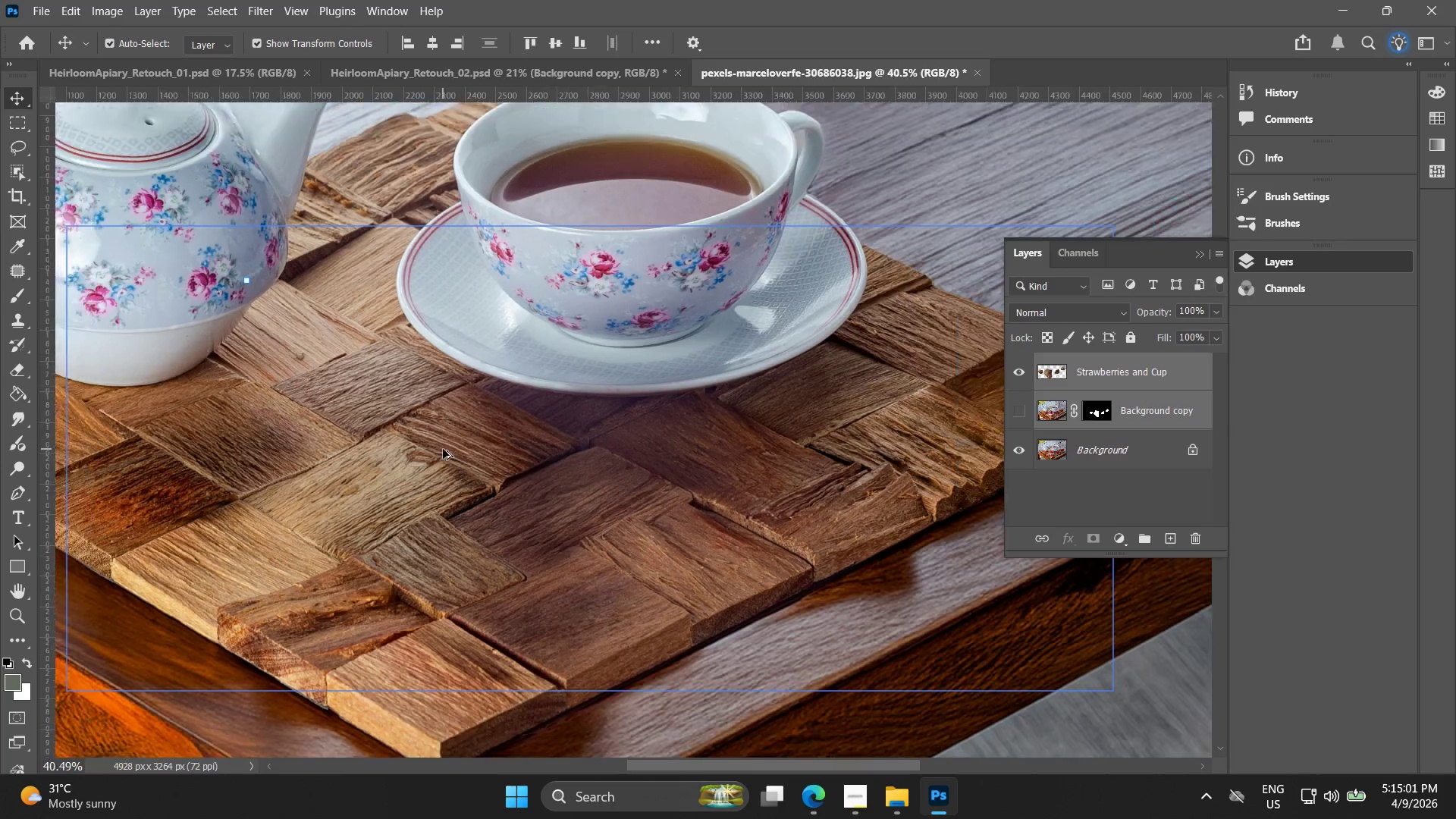 
left_click_drag(start_coordinate=[580, 468], to_coordinate=[449, 453])
 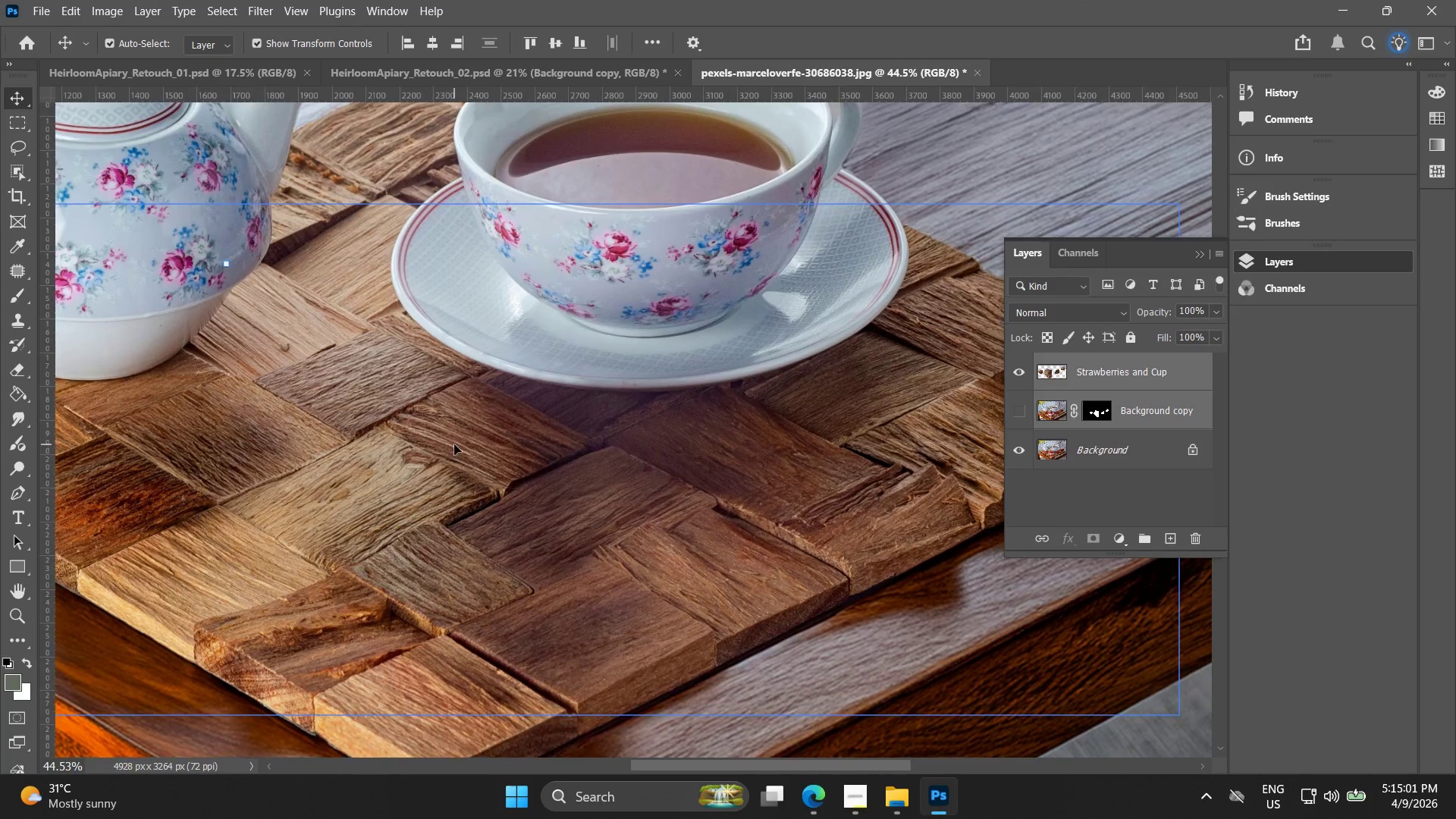 
scroll: coordinate [513, 466], scroll_direction: down, amount: 5.0
 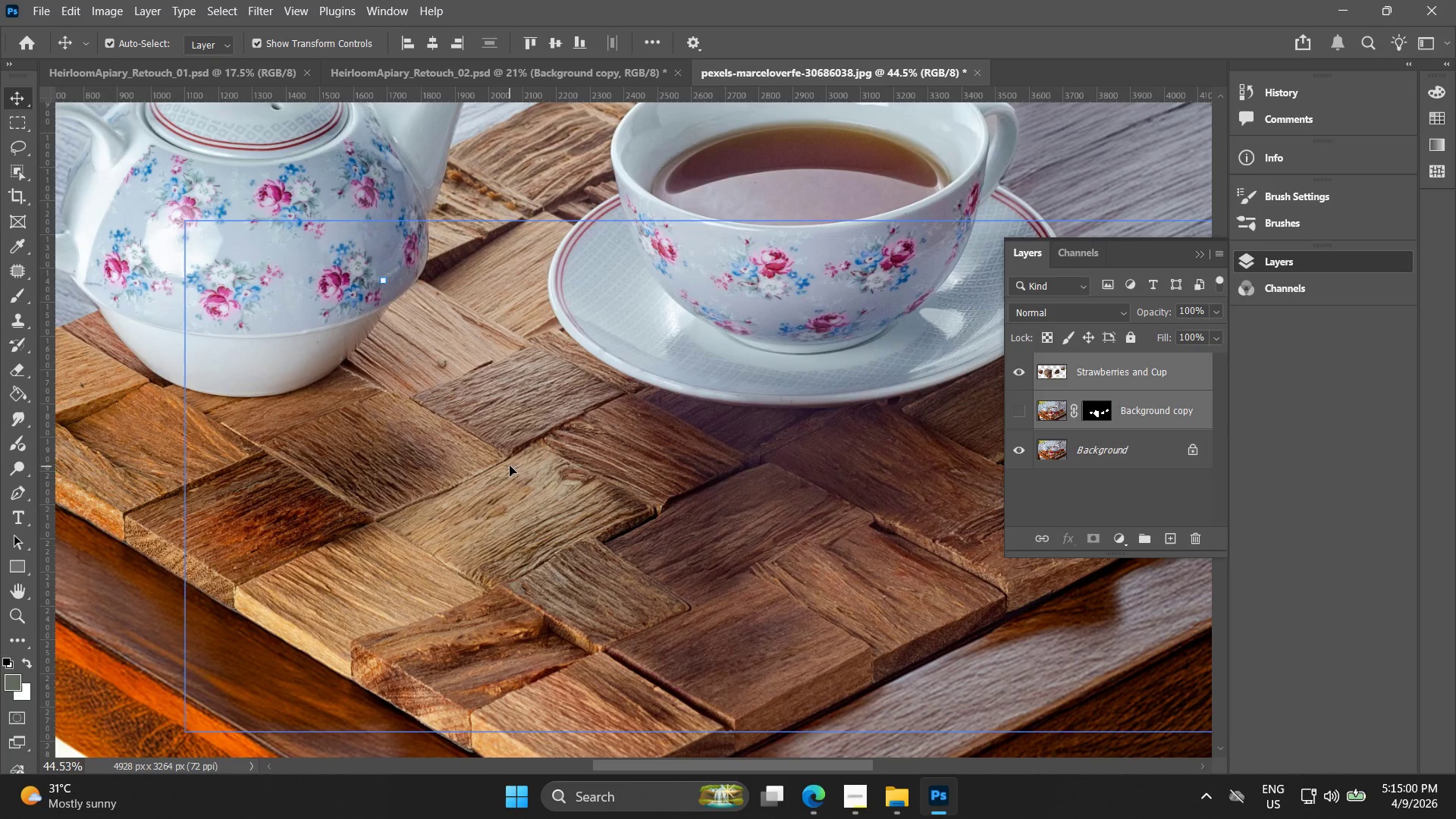 
key(Alt+AltLeft)
 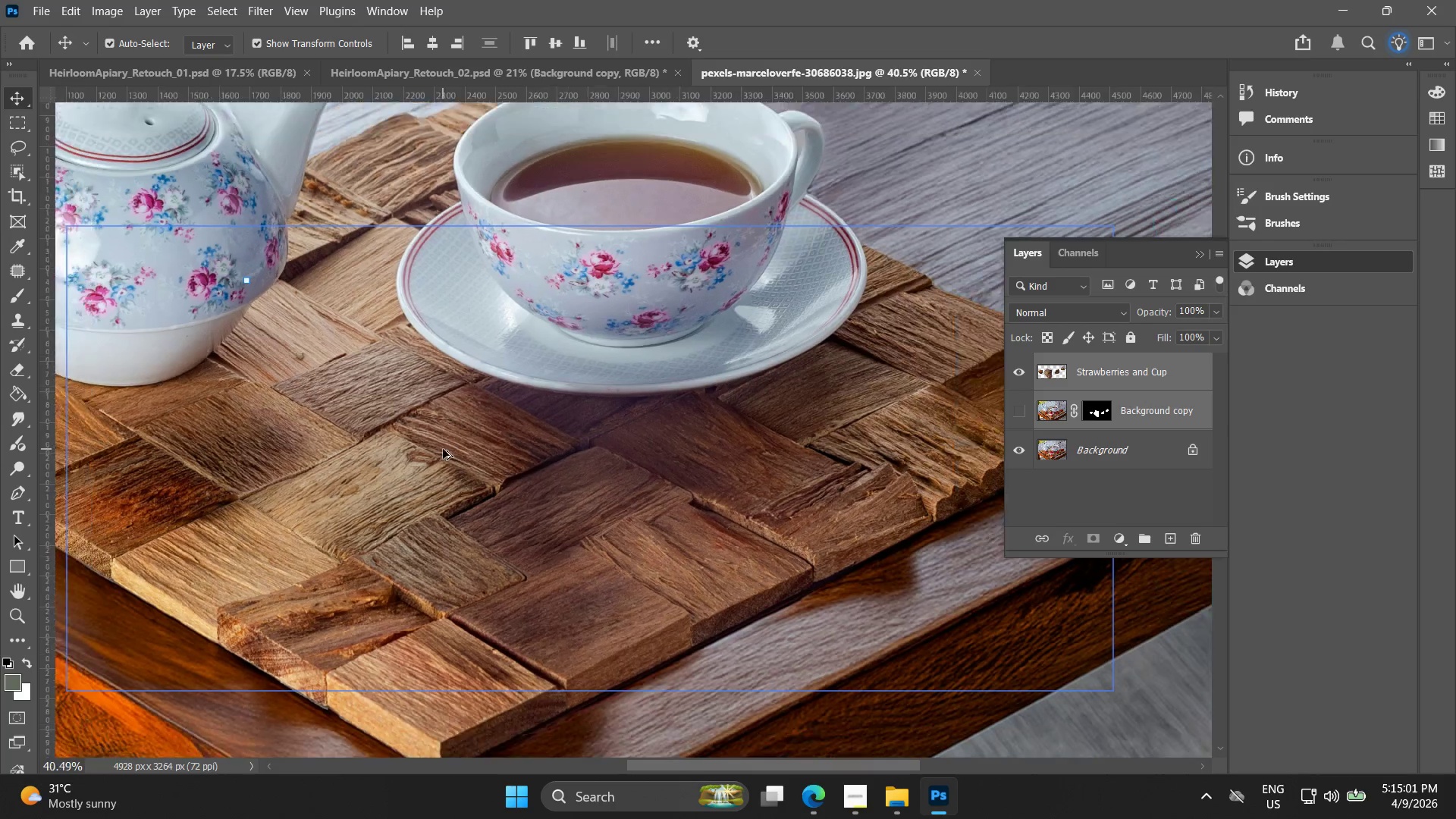 
hold_key(key=Space, duration=0.44)
 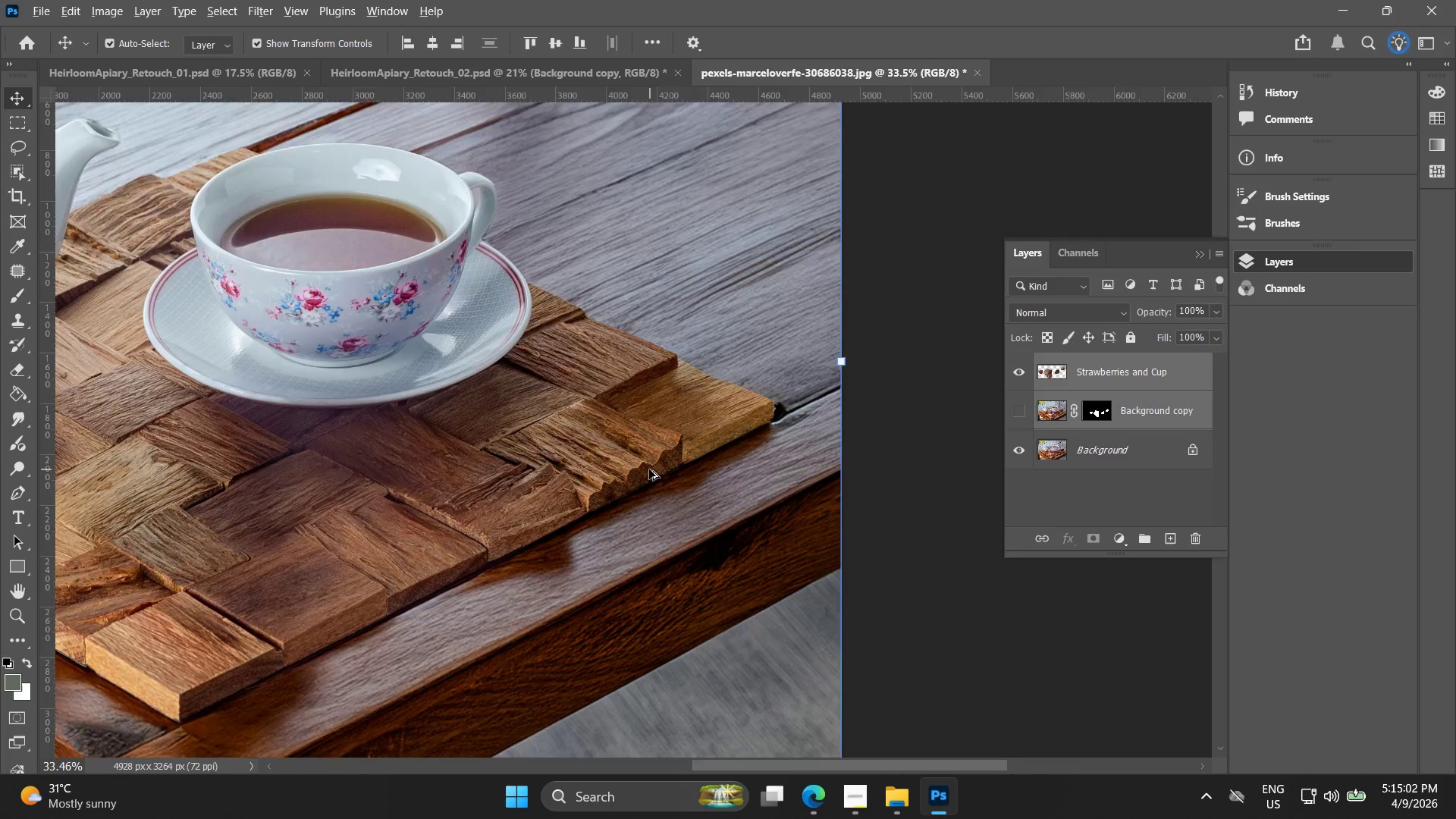 
left_click_drag(start_coordinate=[591, 450], to_coordinate=[330, 452])
 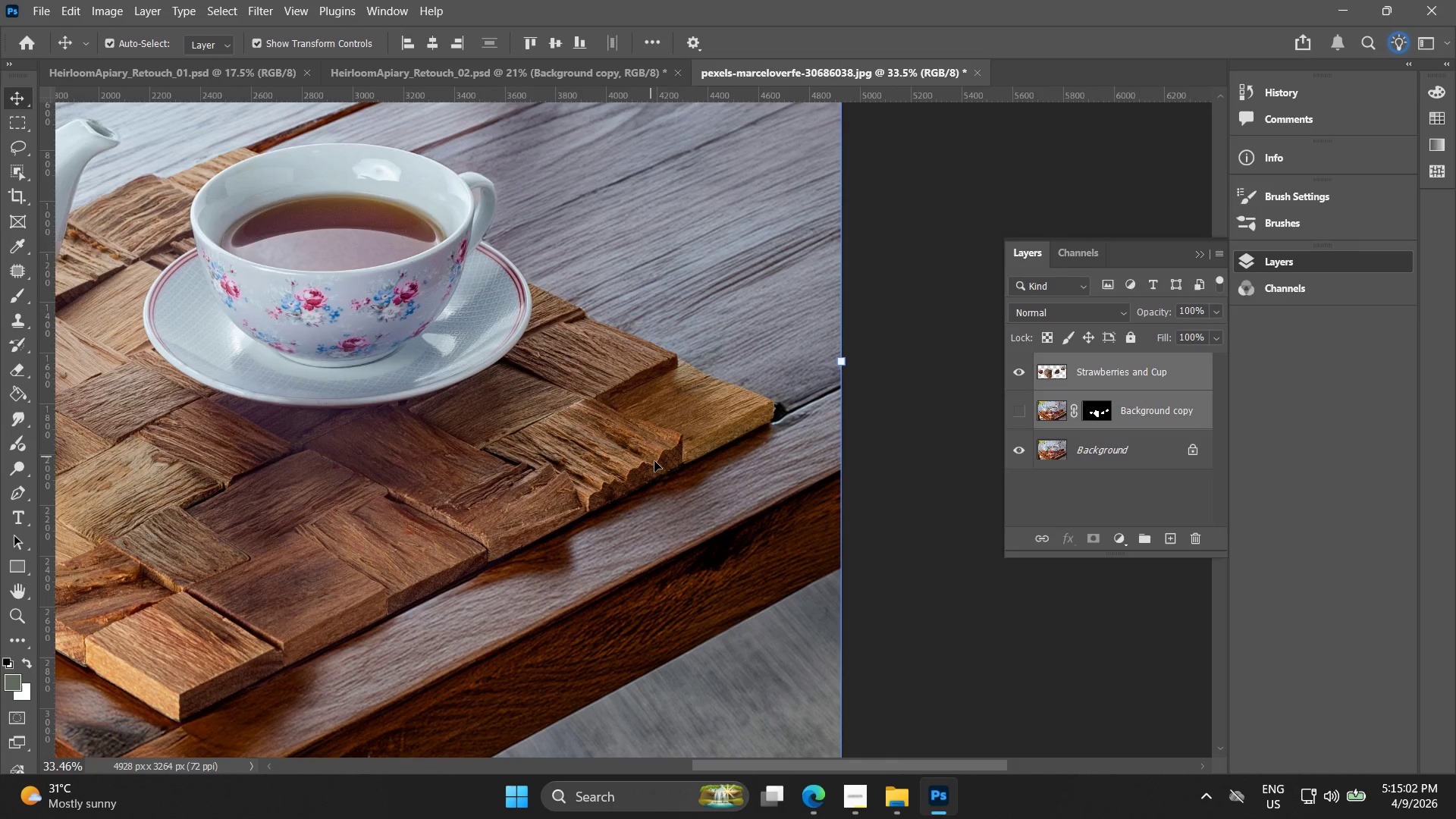 
scroll: coordinate [443, 450], scroll_direction: down, amount: 3.0
 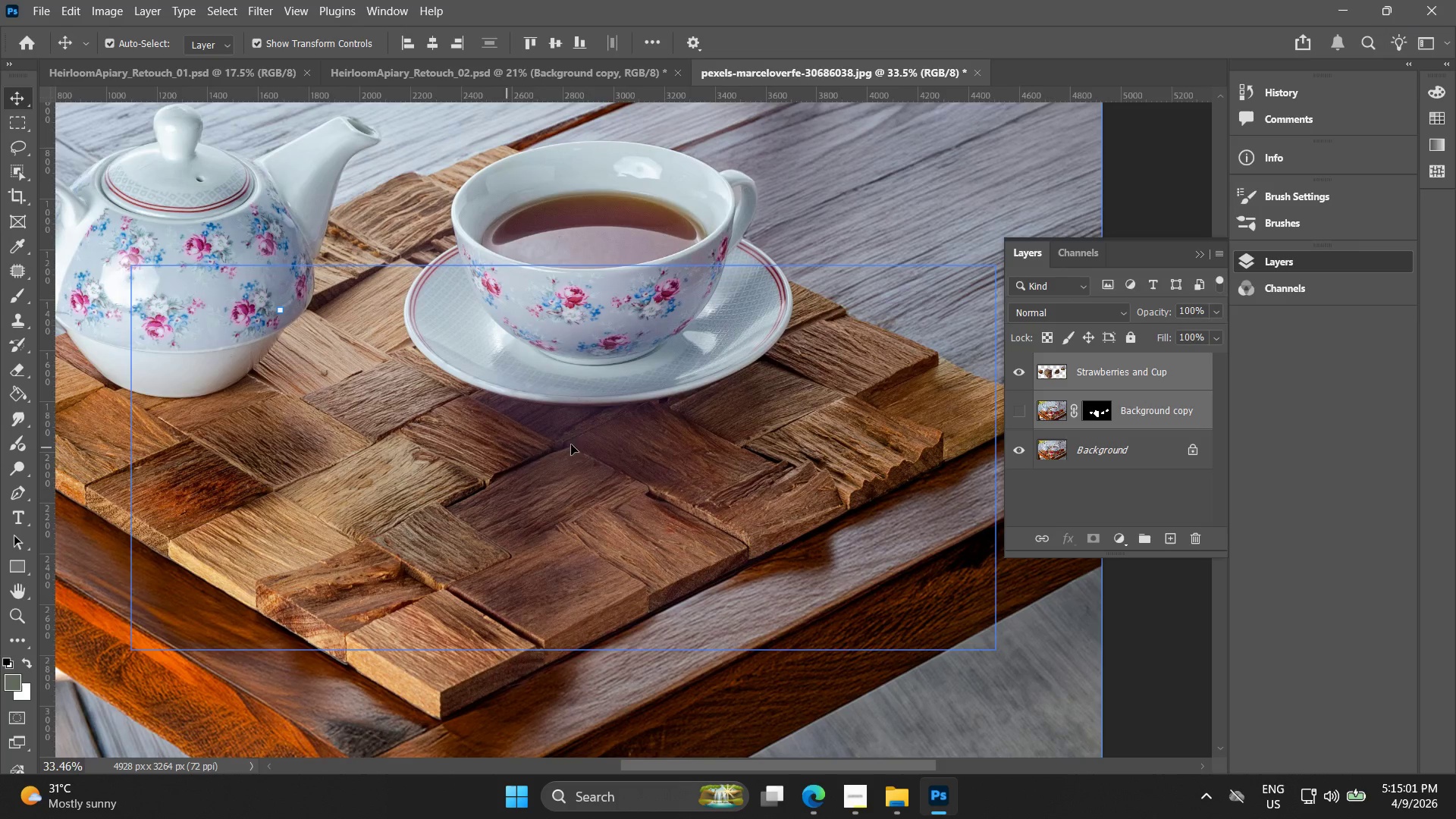 
key(Alt+AltLeft)
 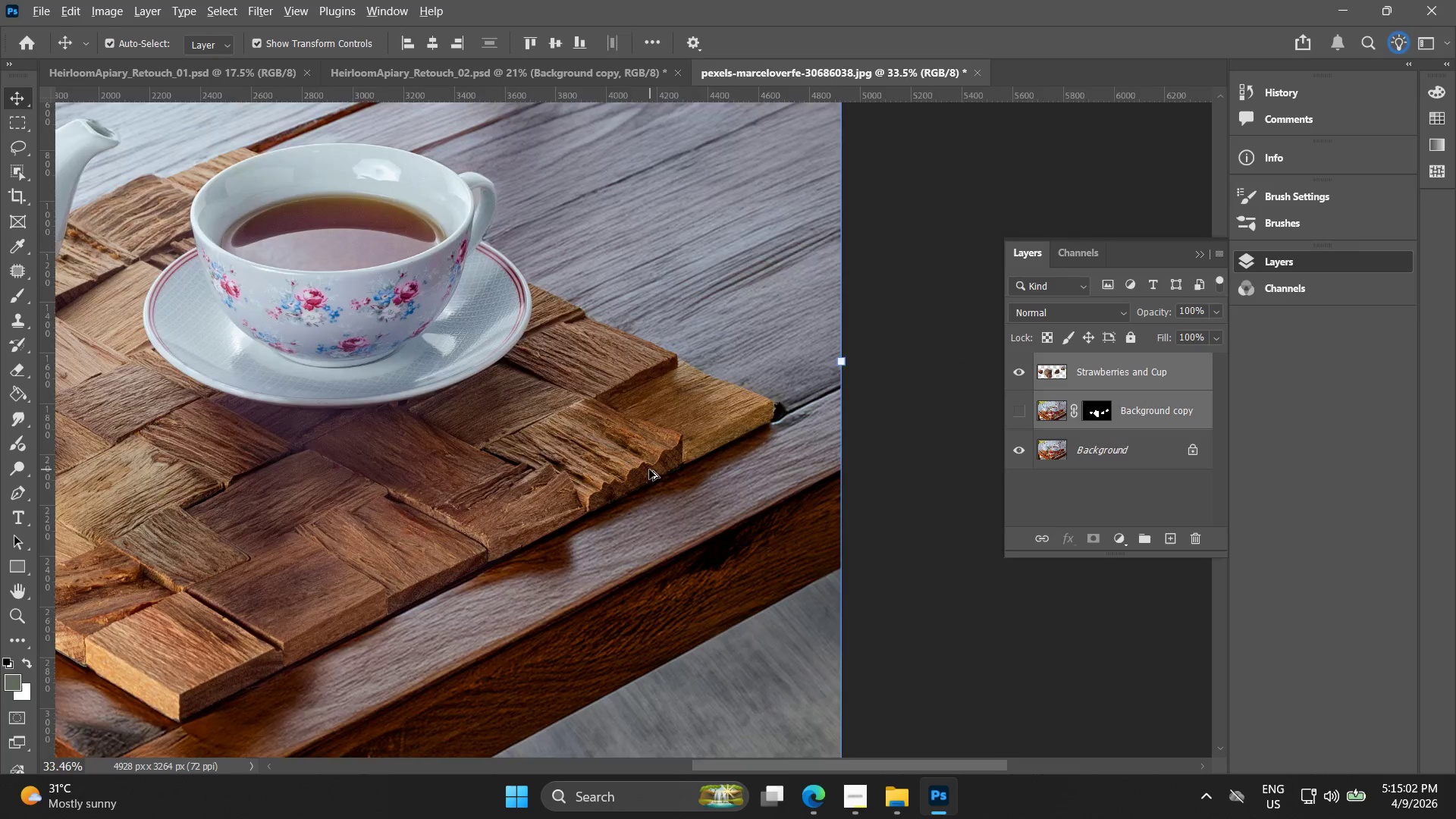 
hold_key(key=Space, duration=0.64)
 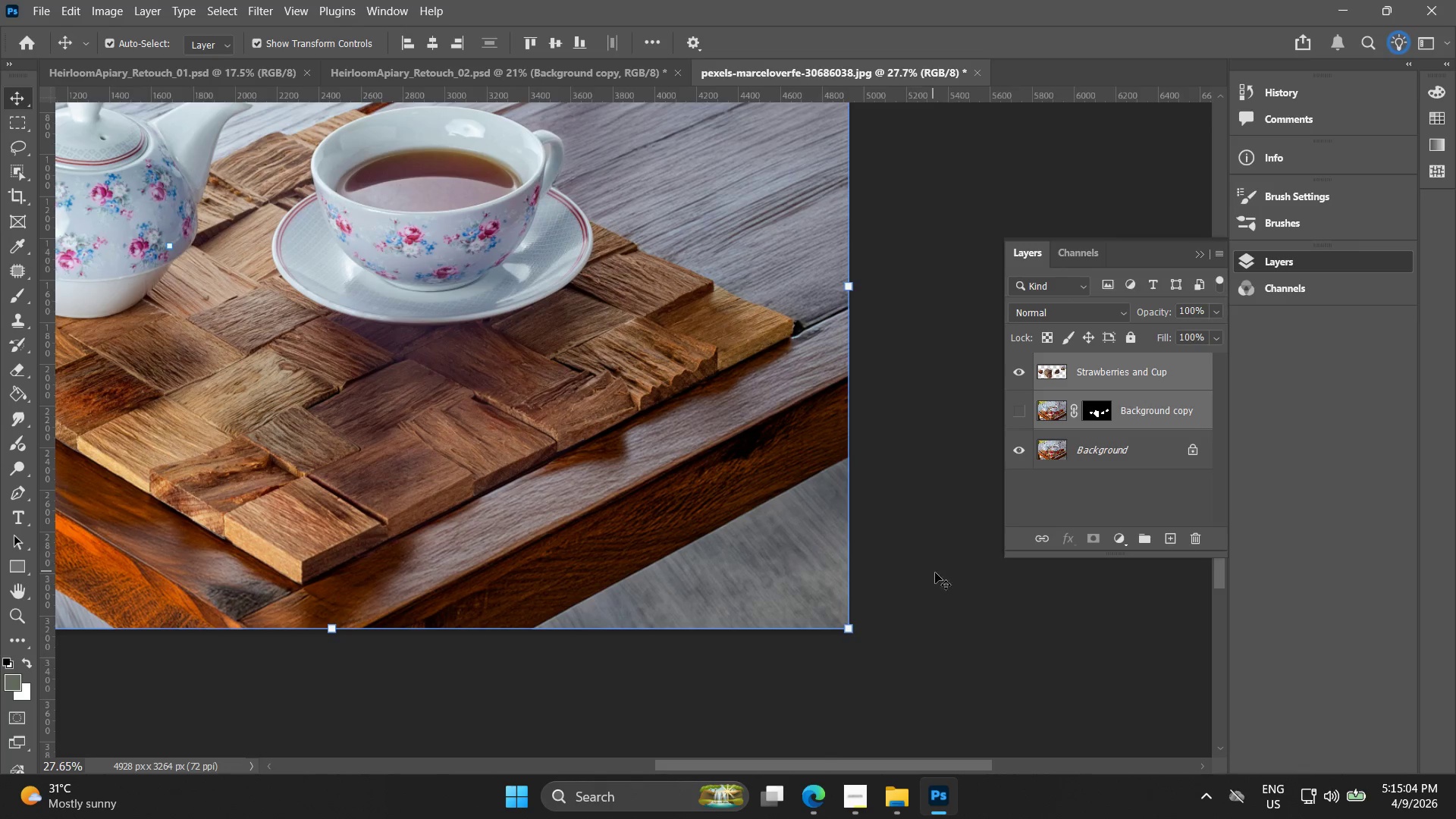 
left_click_drag(start_coordinate=[647, 479], to_coordinate=[688, 386])
 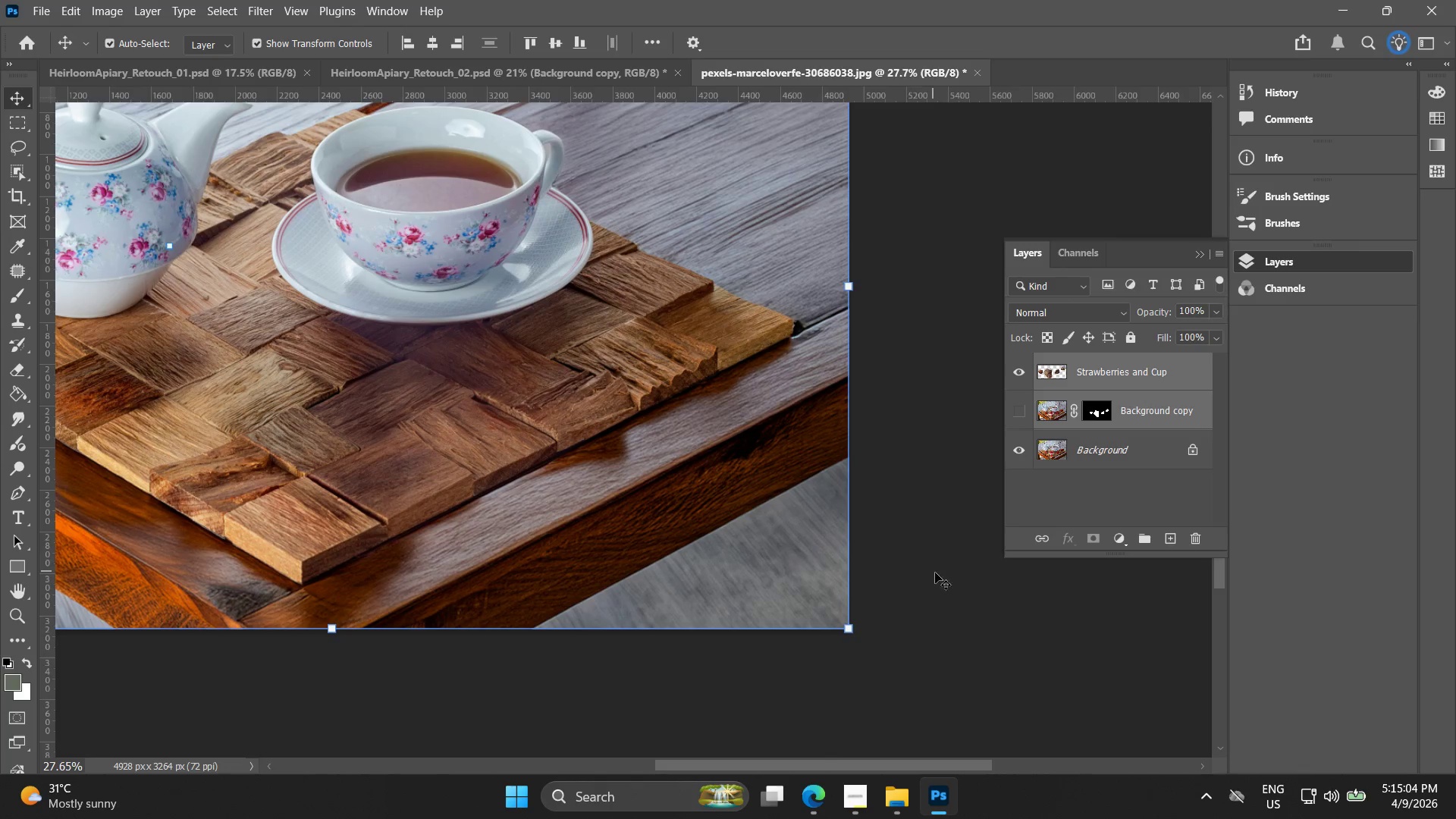 
scroll: coordinate [648, 470], scroll_direction: down, amount: 2.0
 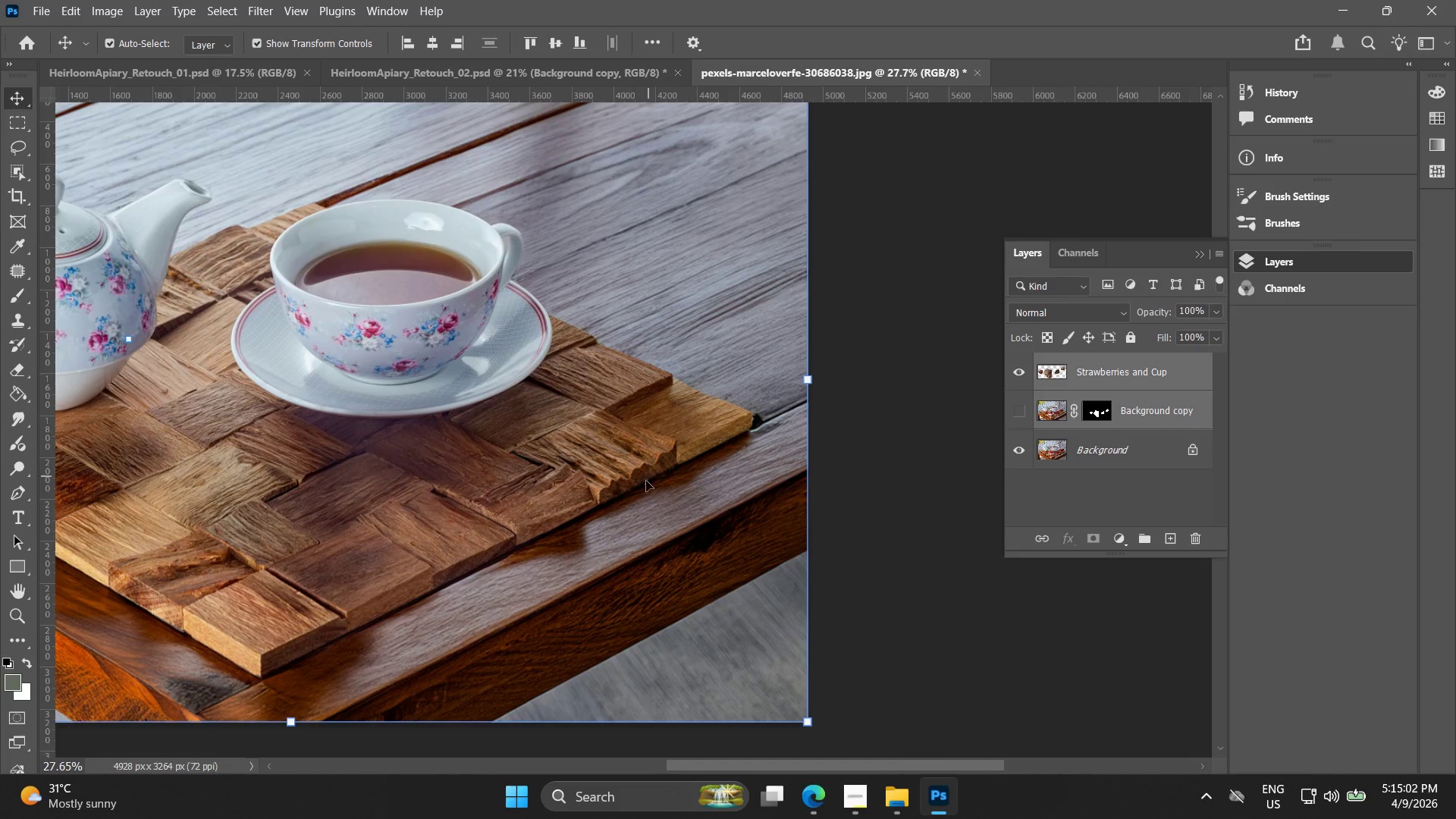 
left_click([949, 582])
 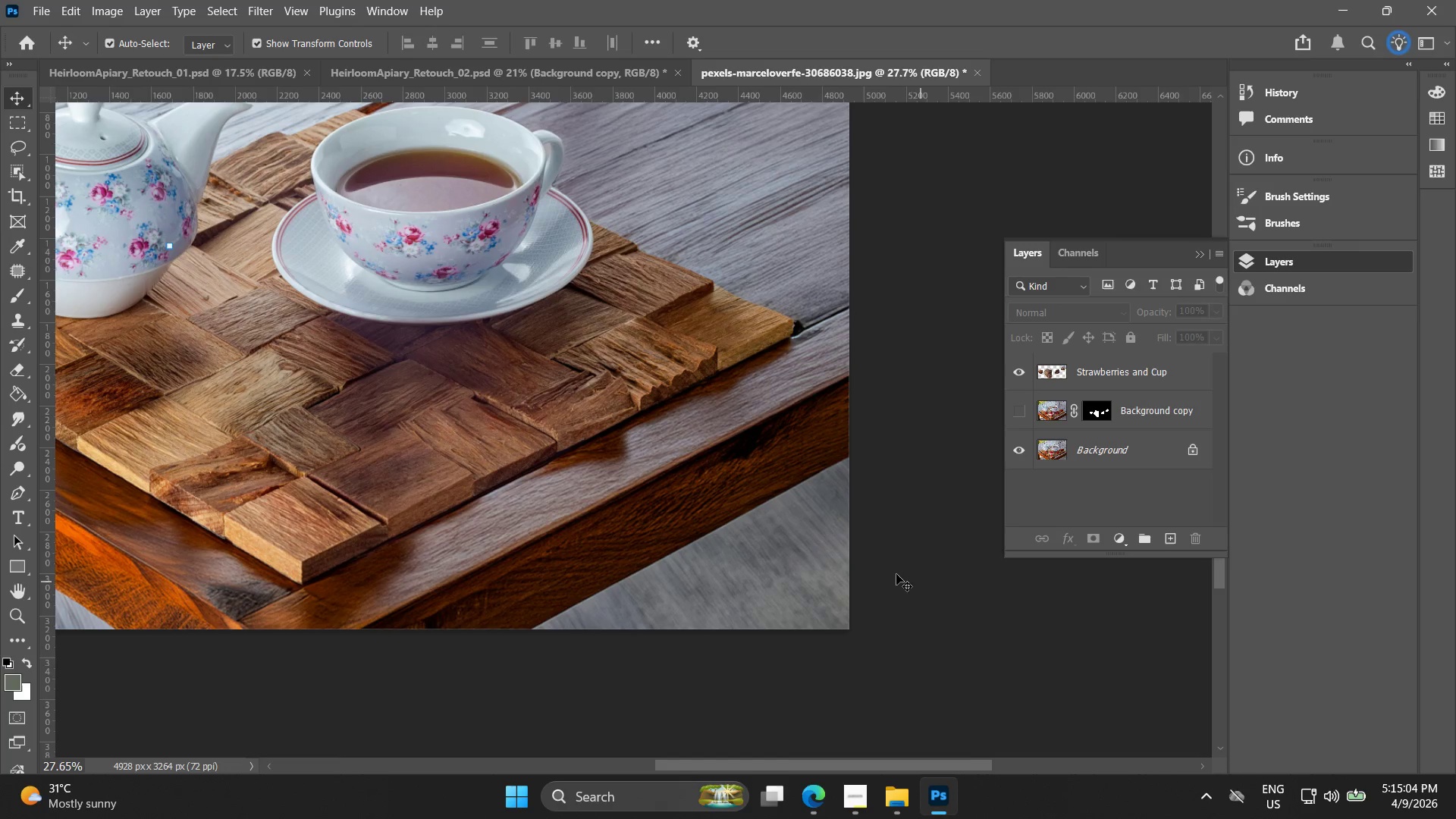 
hold_key(key=Space, duration=0.48)
 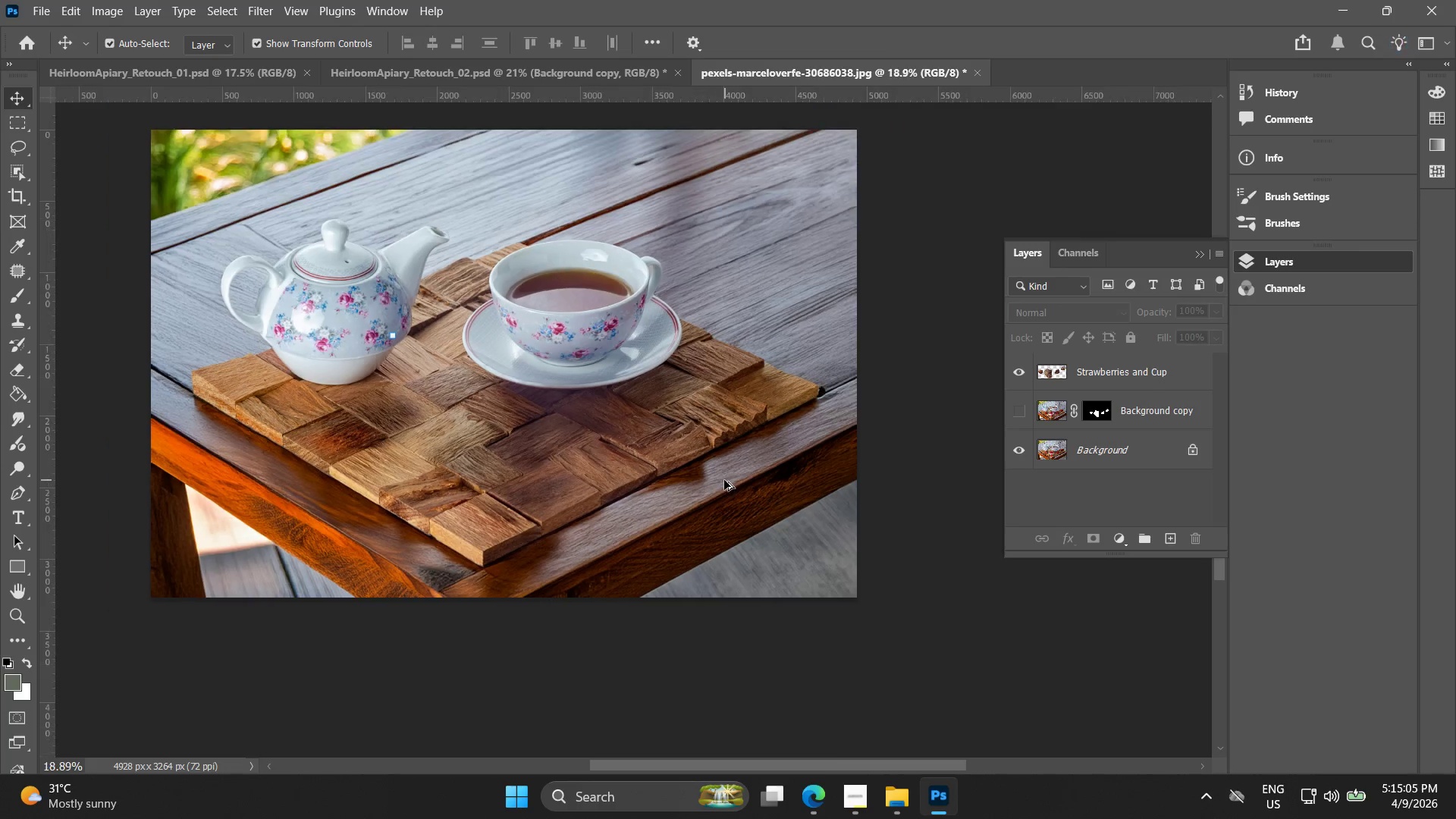 
left_click_drag(start_coordinate=[811, 548], to_coordinate=[880, 571])
 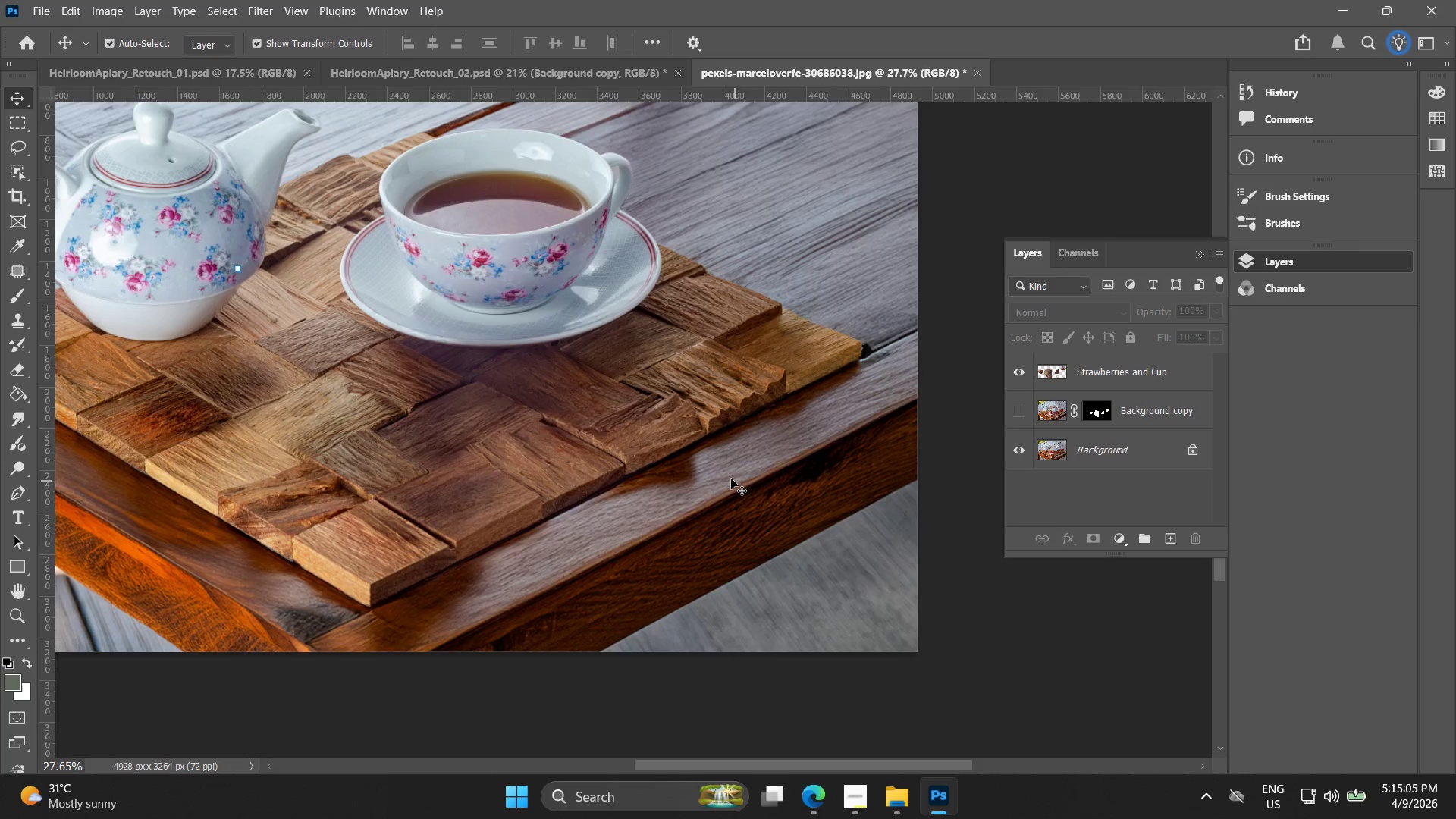 
hold_key(key=AltLeft, duration=0.94)
scroll: coordinate [720, 487], scroll_direction: down, amount: 7.0
 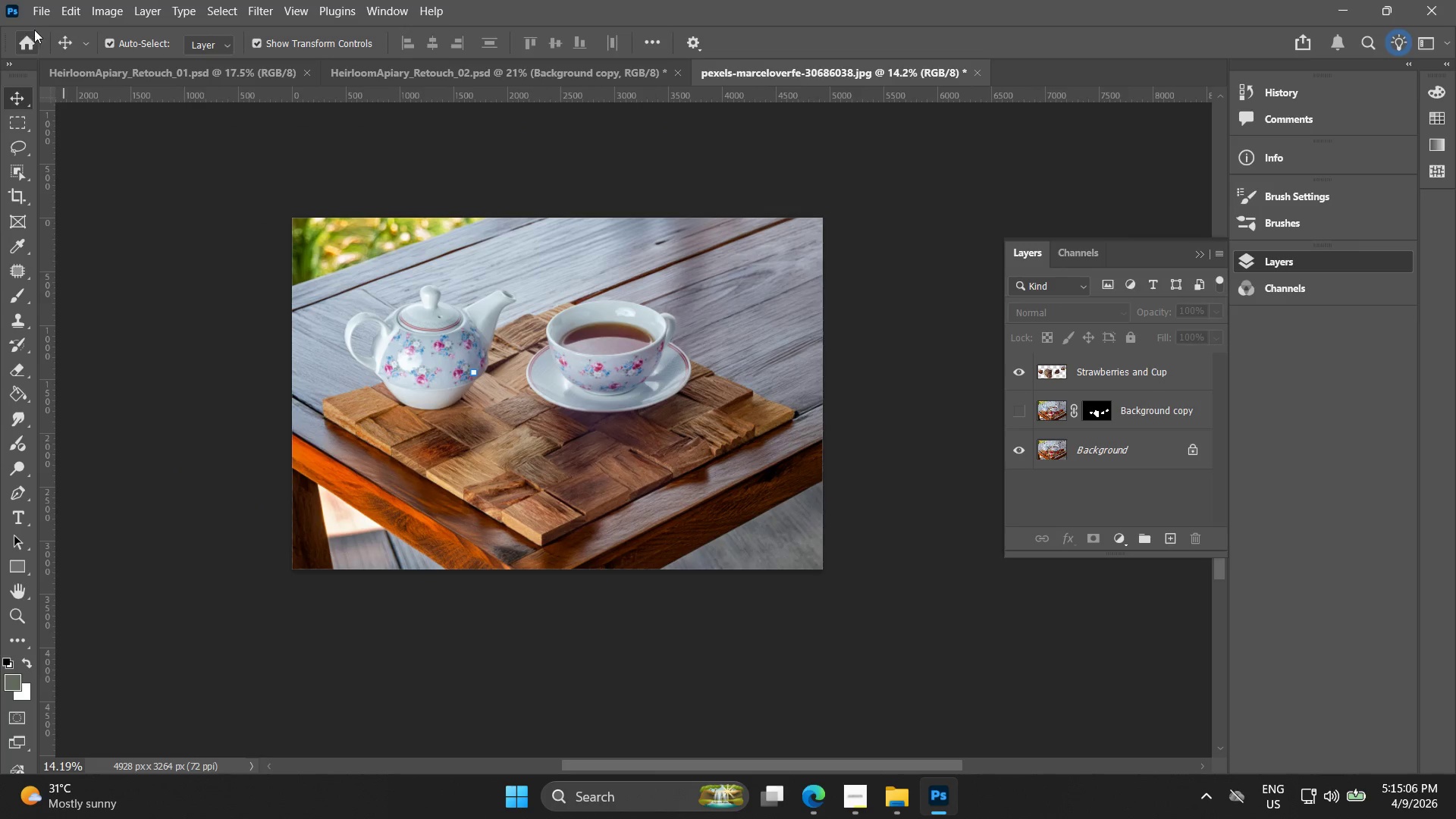 
left_click([49, 13])
 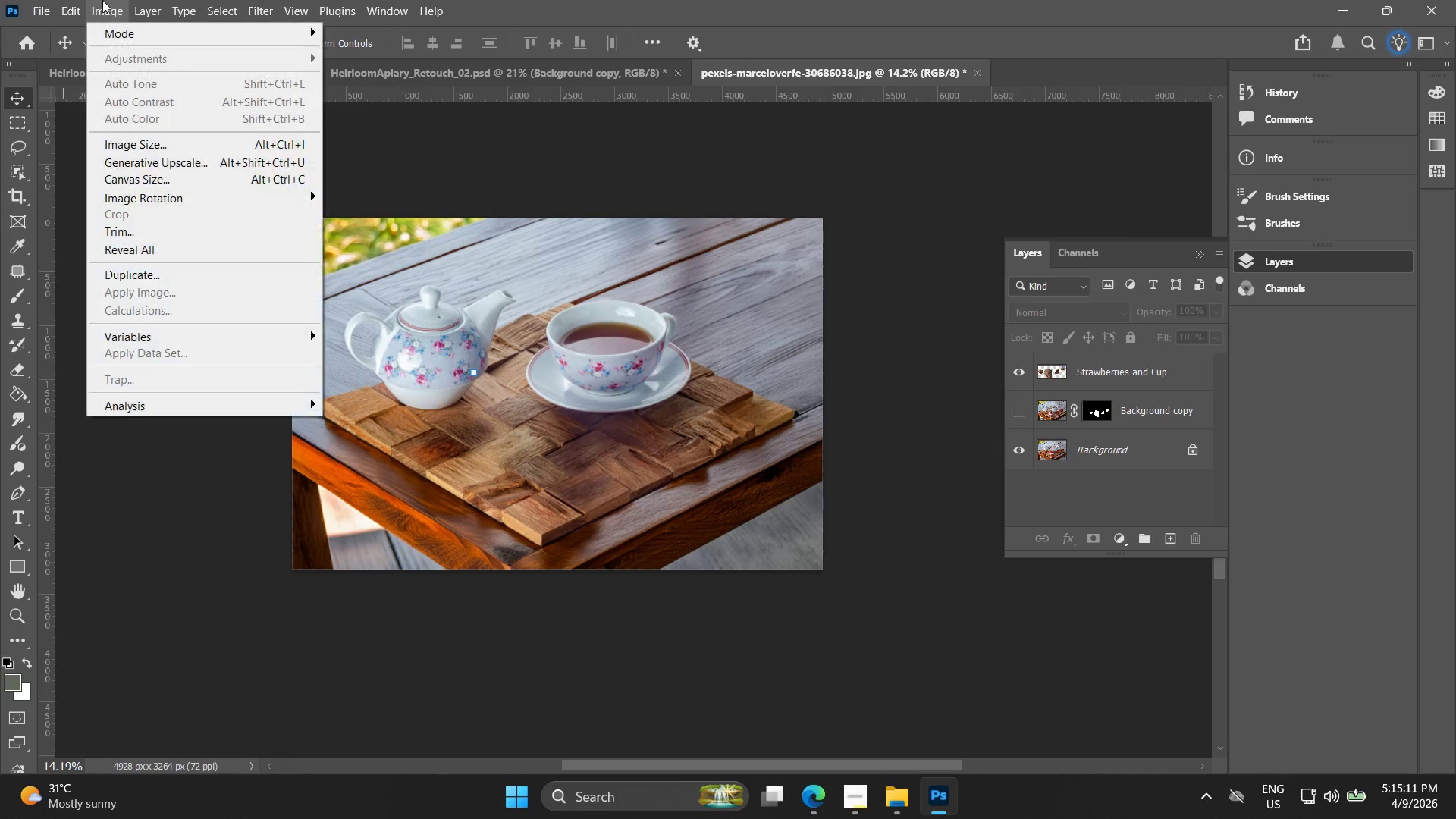 
wait(5.28)
 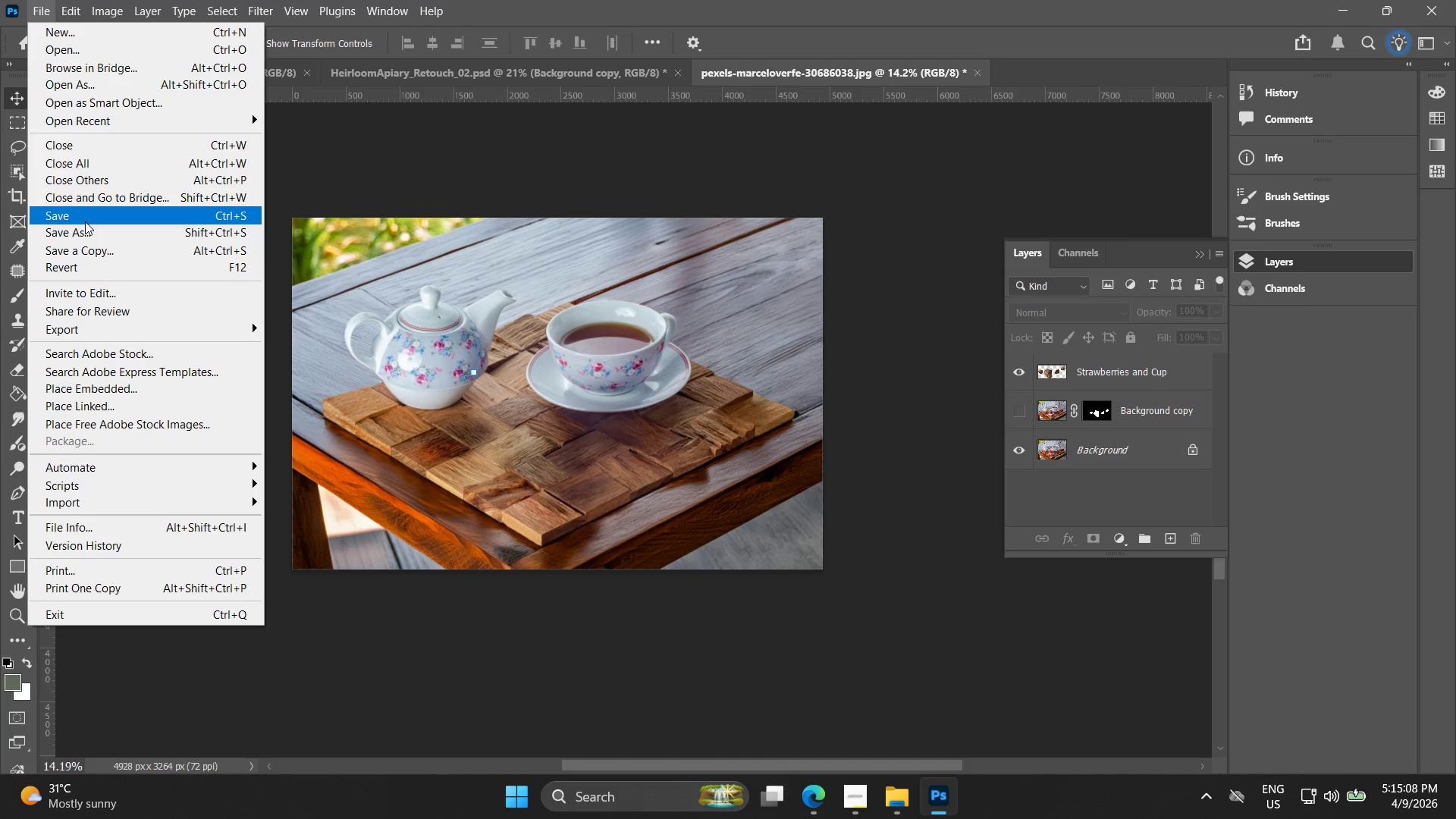 
left_click([173, 152])
 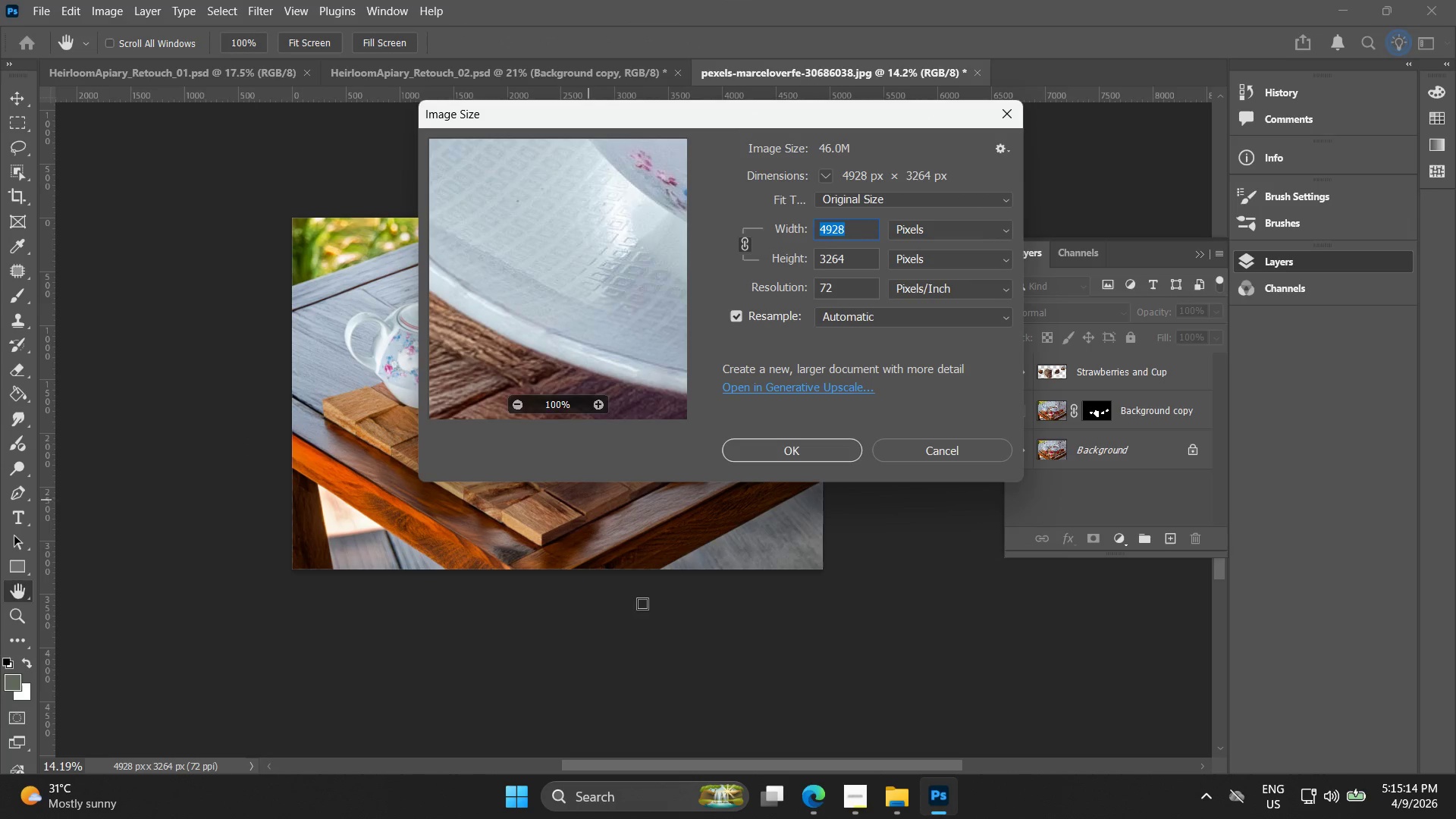 
left_click([830, 799])
 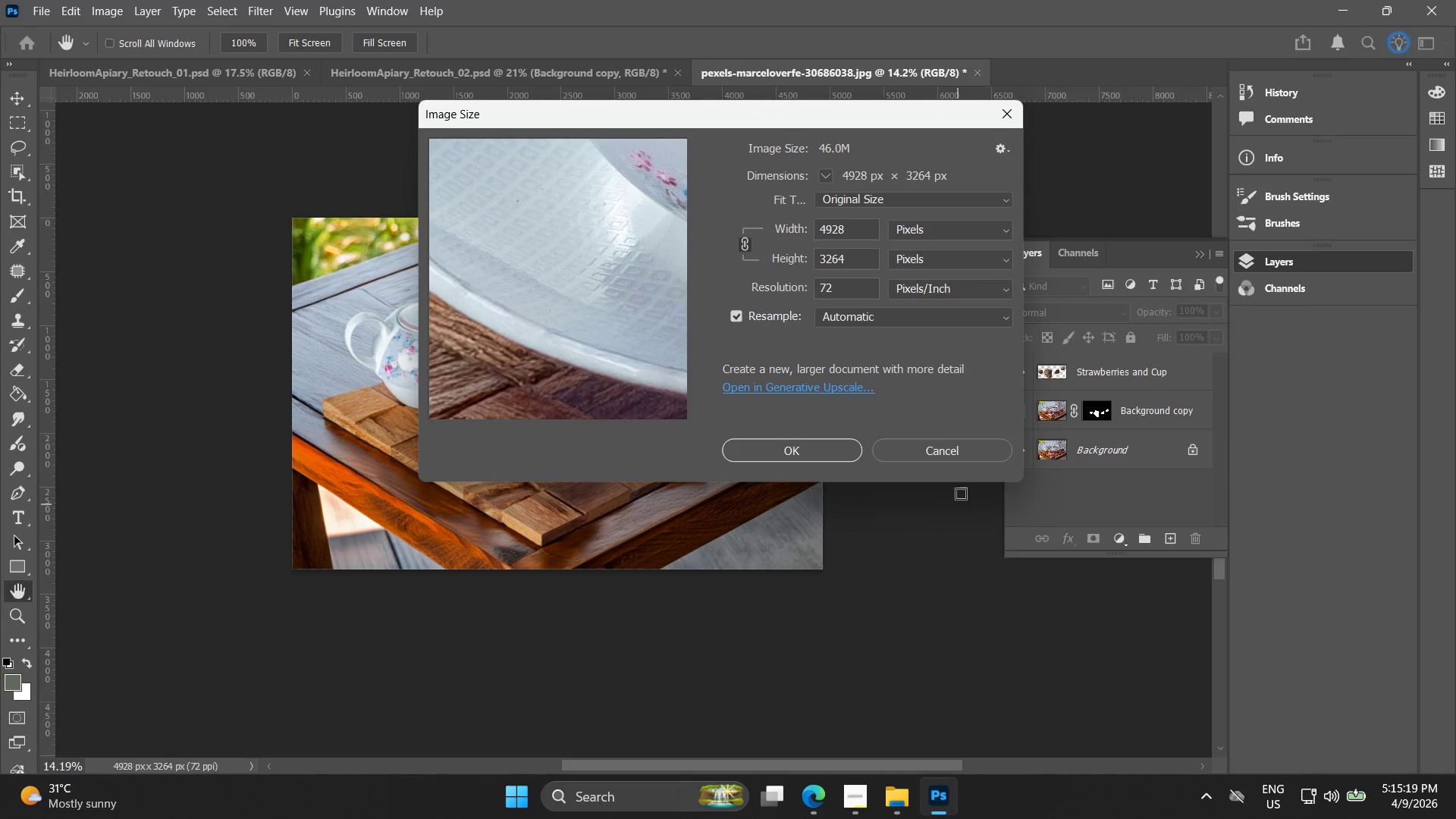 
wait(6.22)
 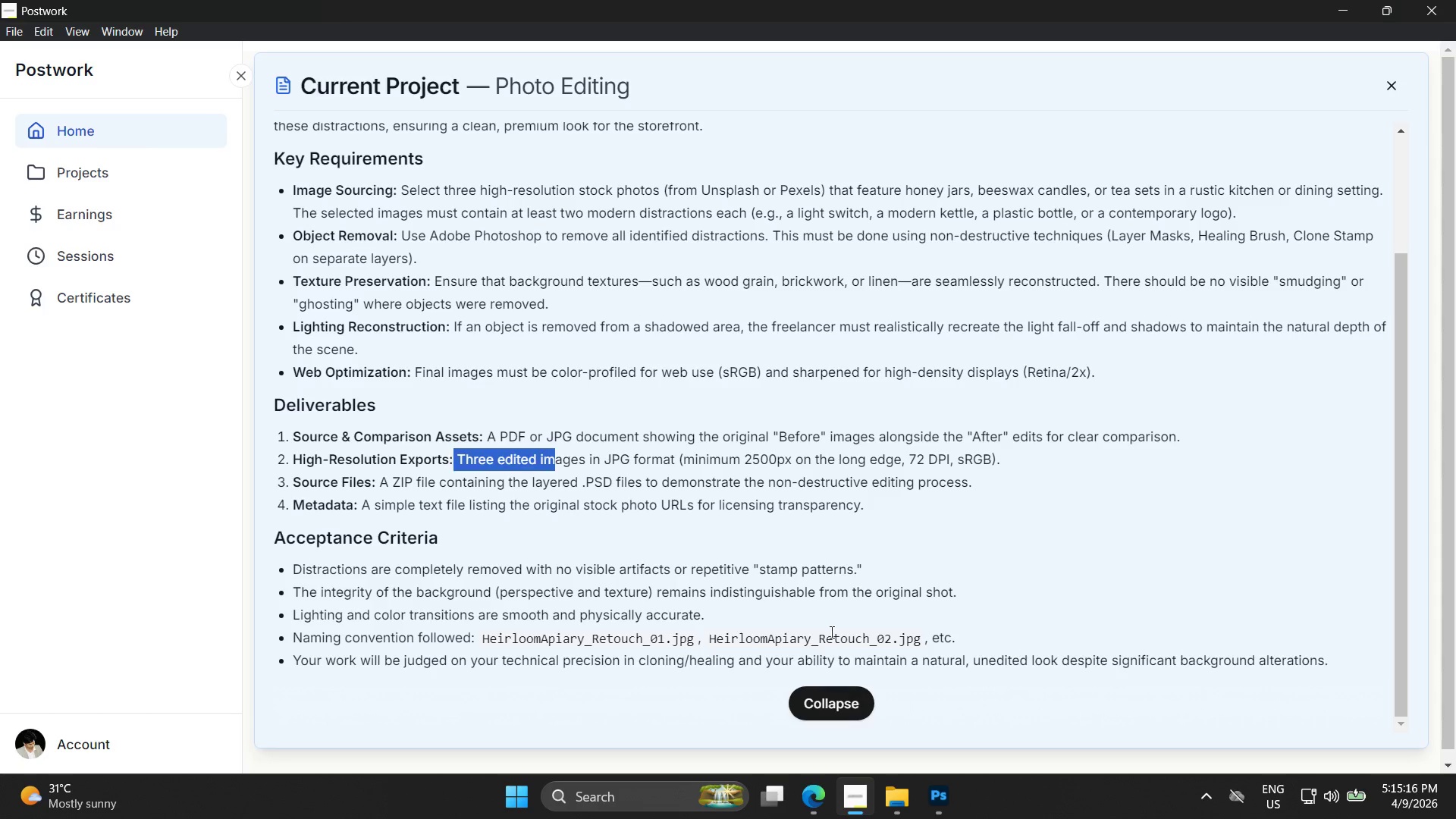 
left_click([522, 67])
 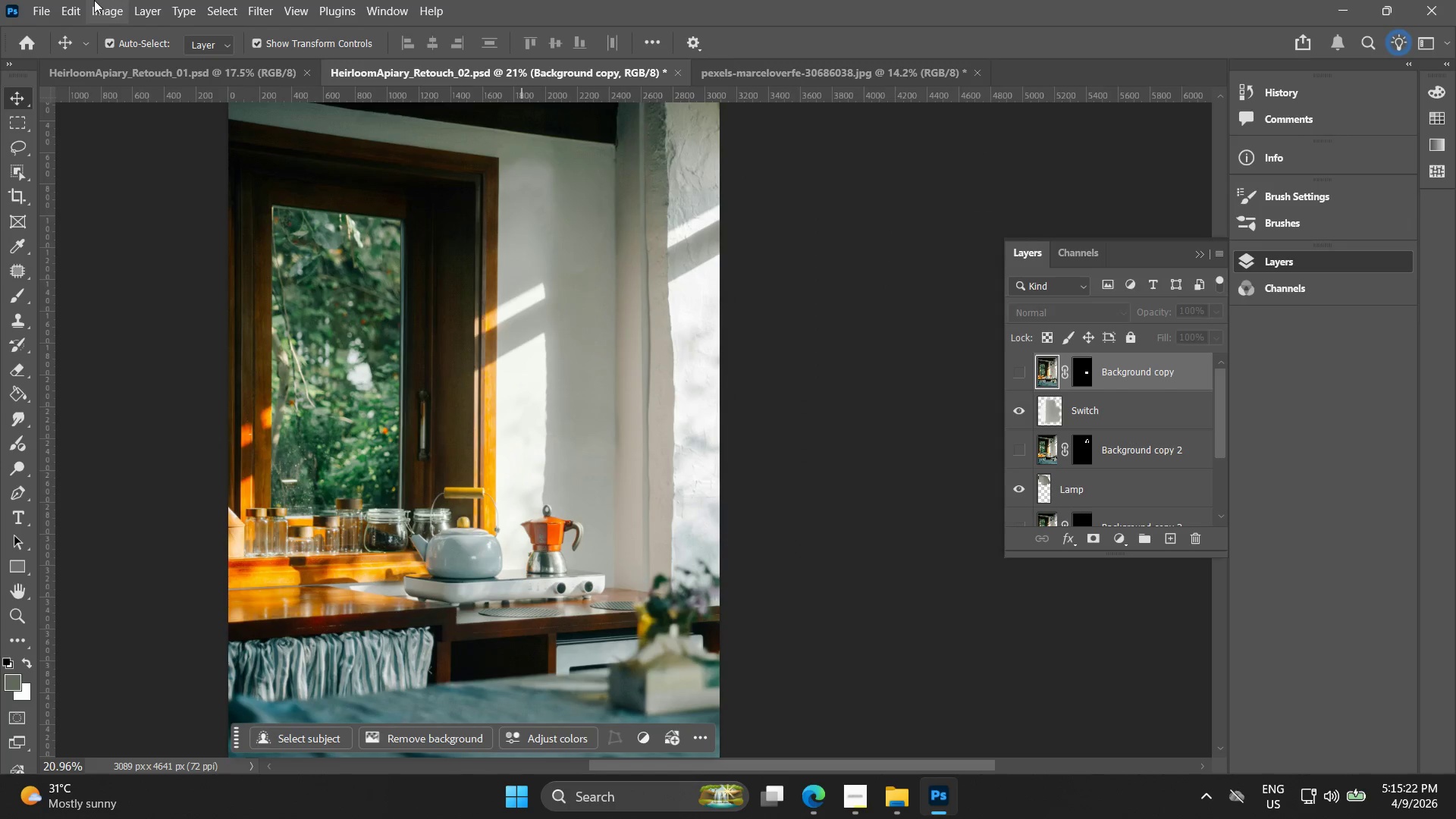 
left_click([108, 2])
 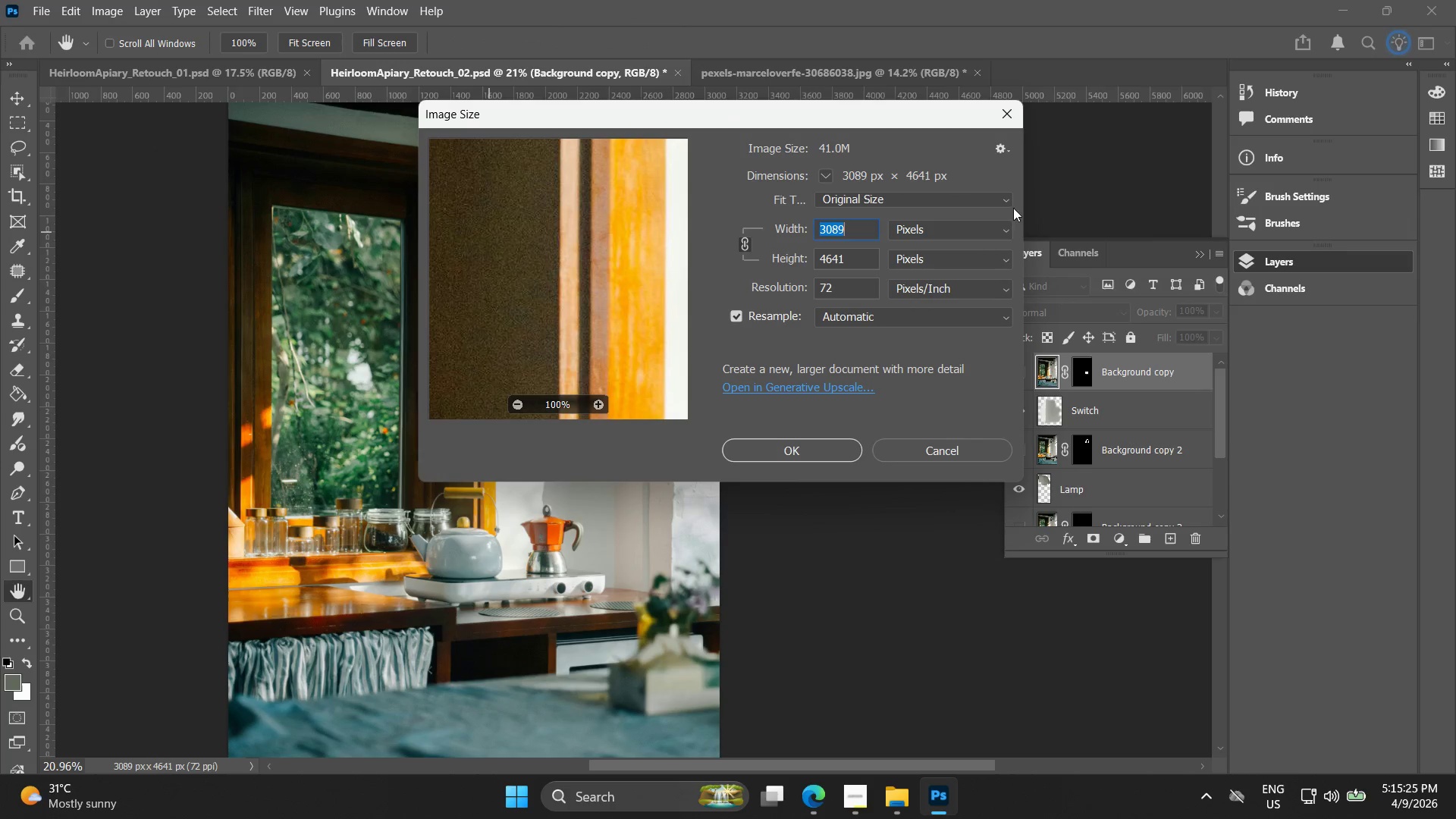 
left_click([1012, 112])
 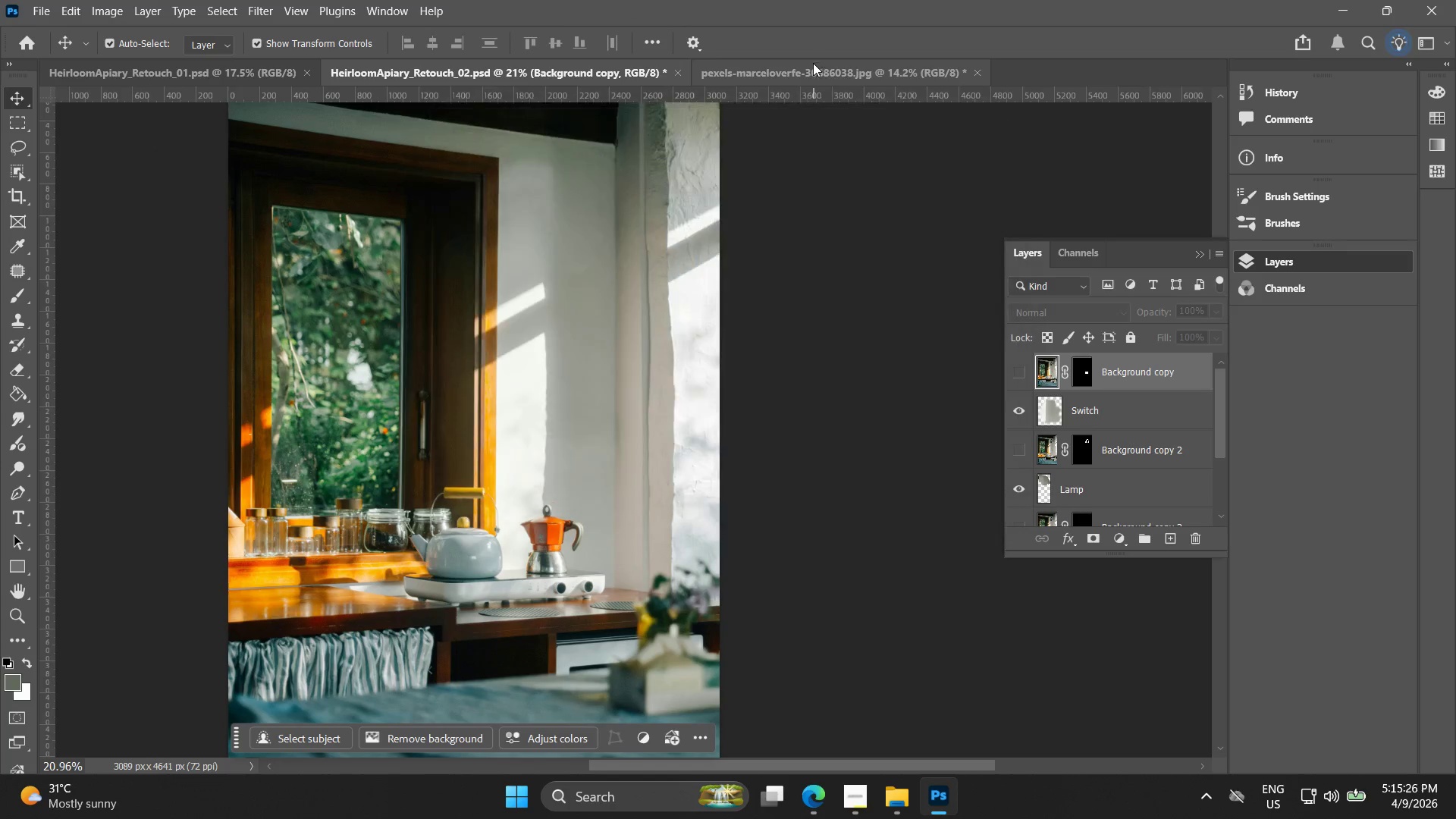 
left_click([813, 71])
 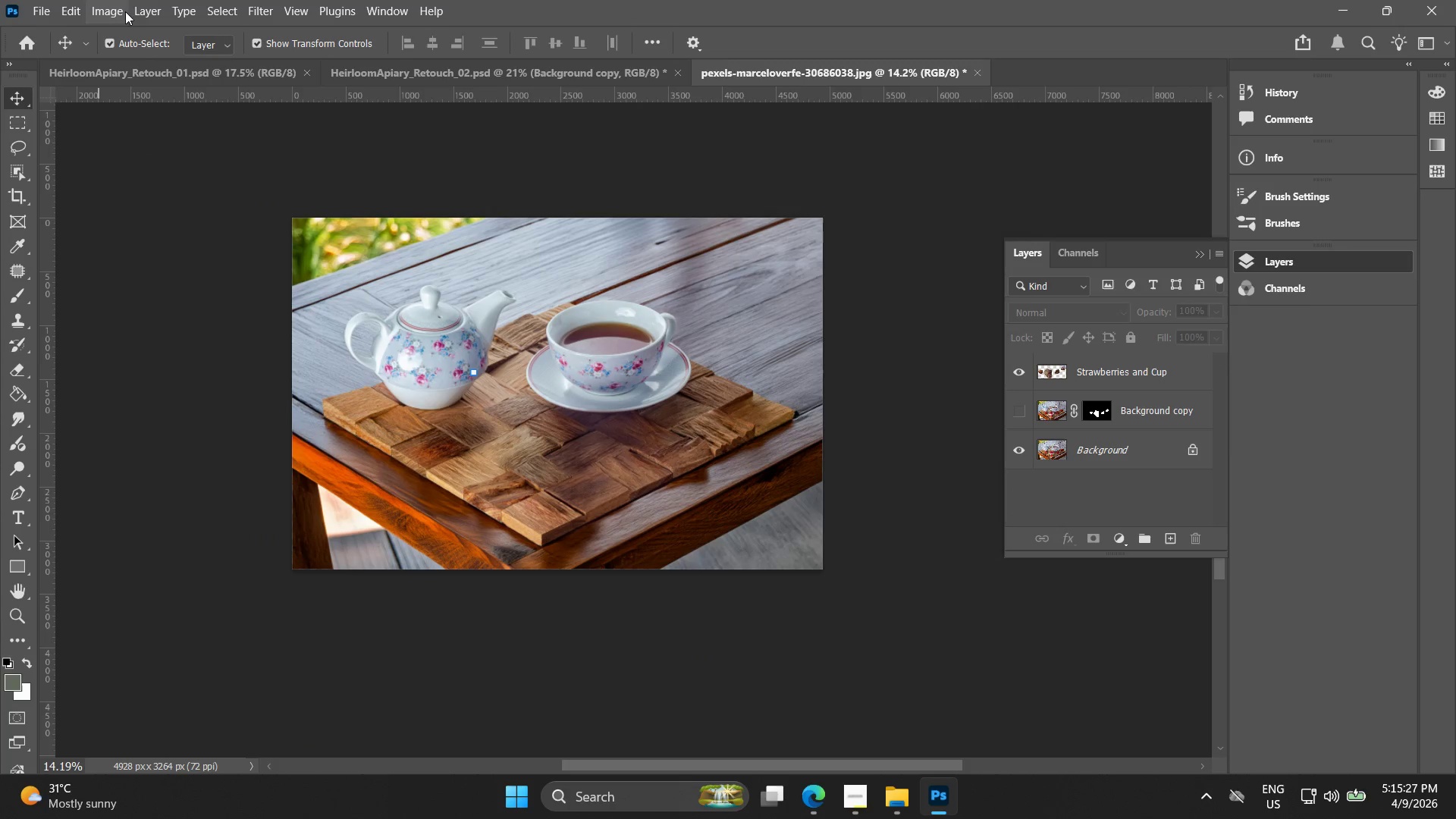 
left_click([118, 11])
 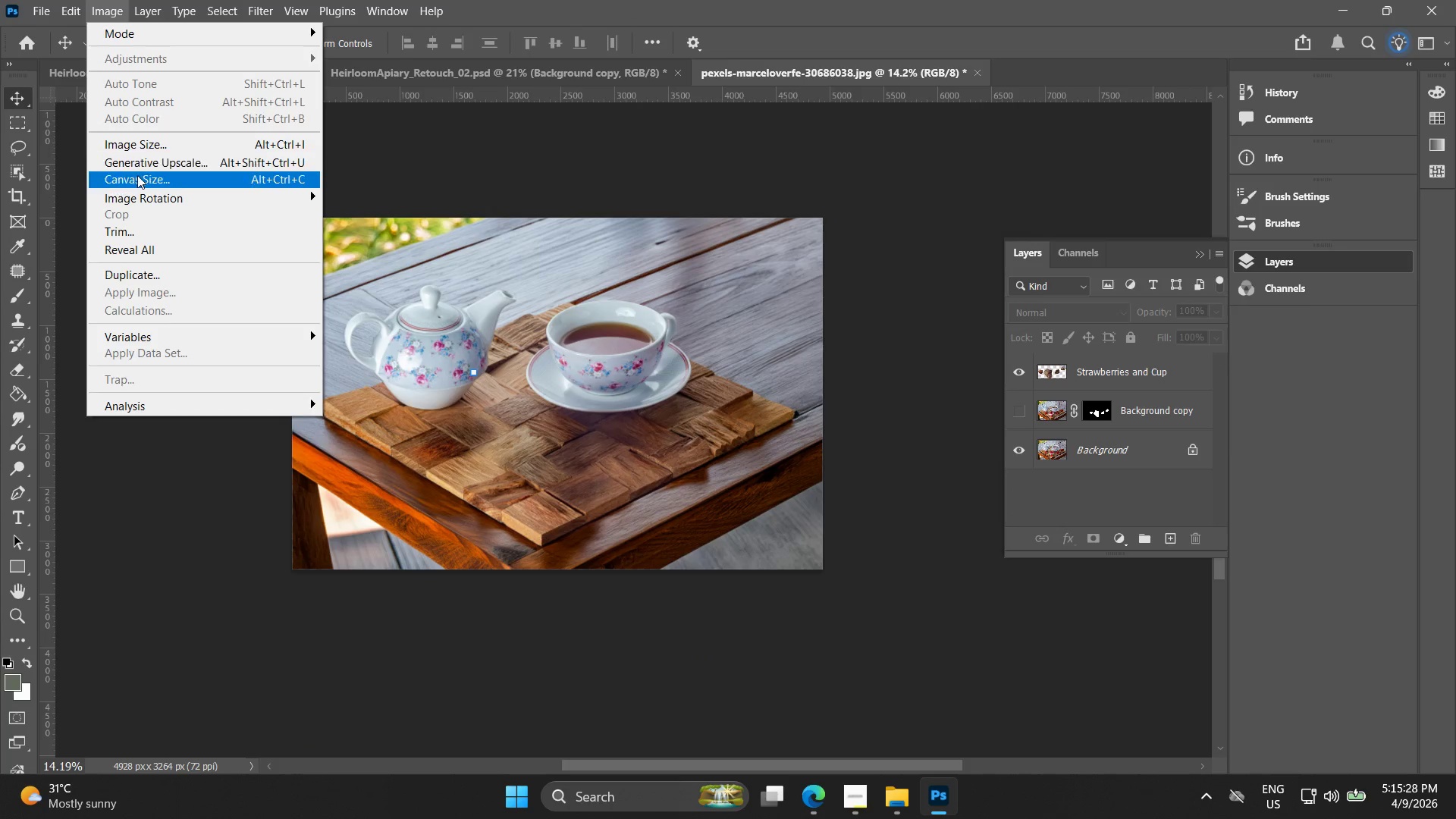 
left_click([140, 144])
 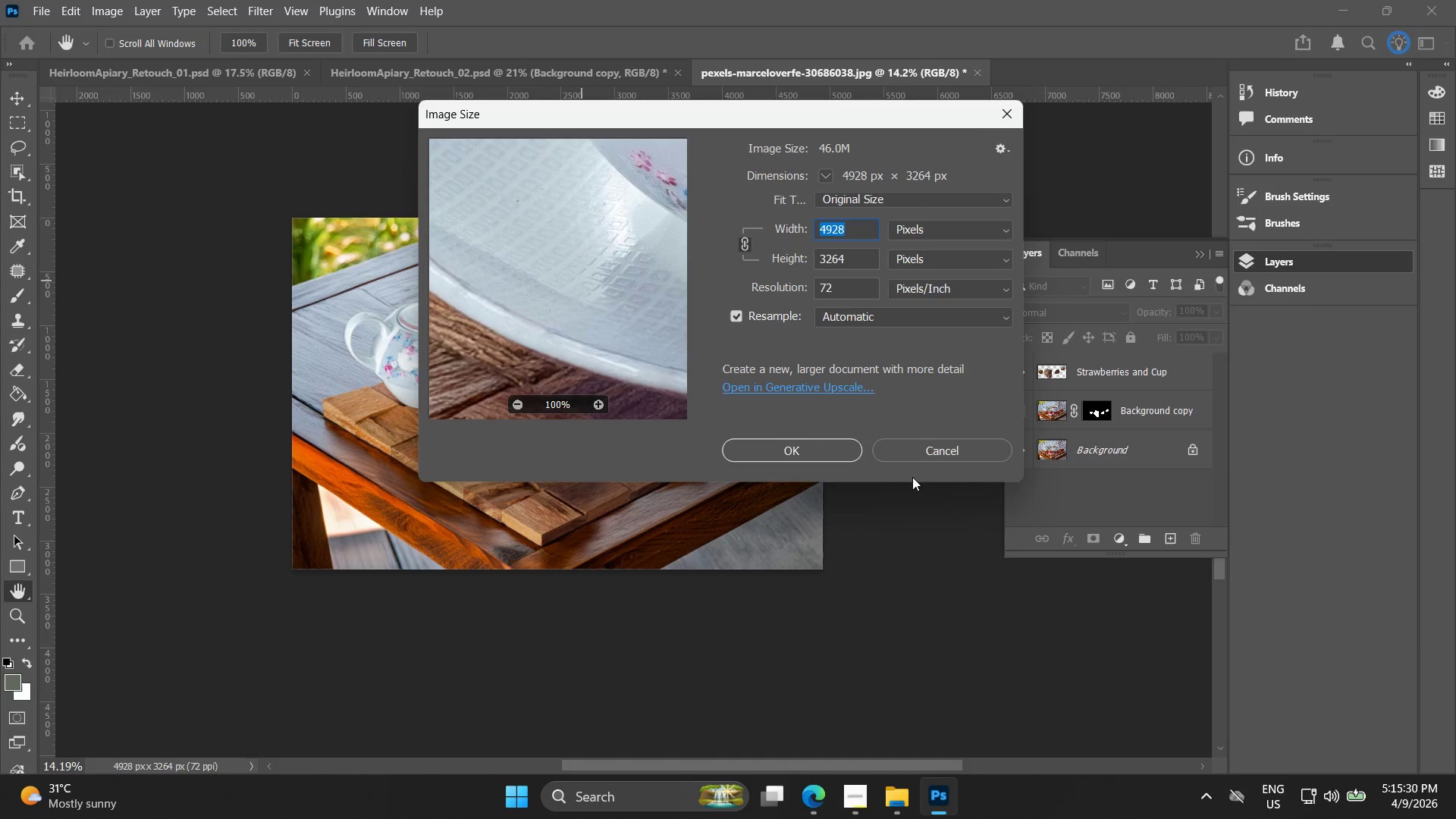 
left_click([919, 449])
 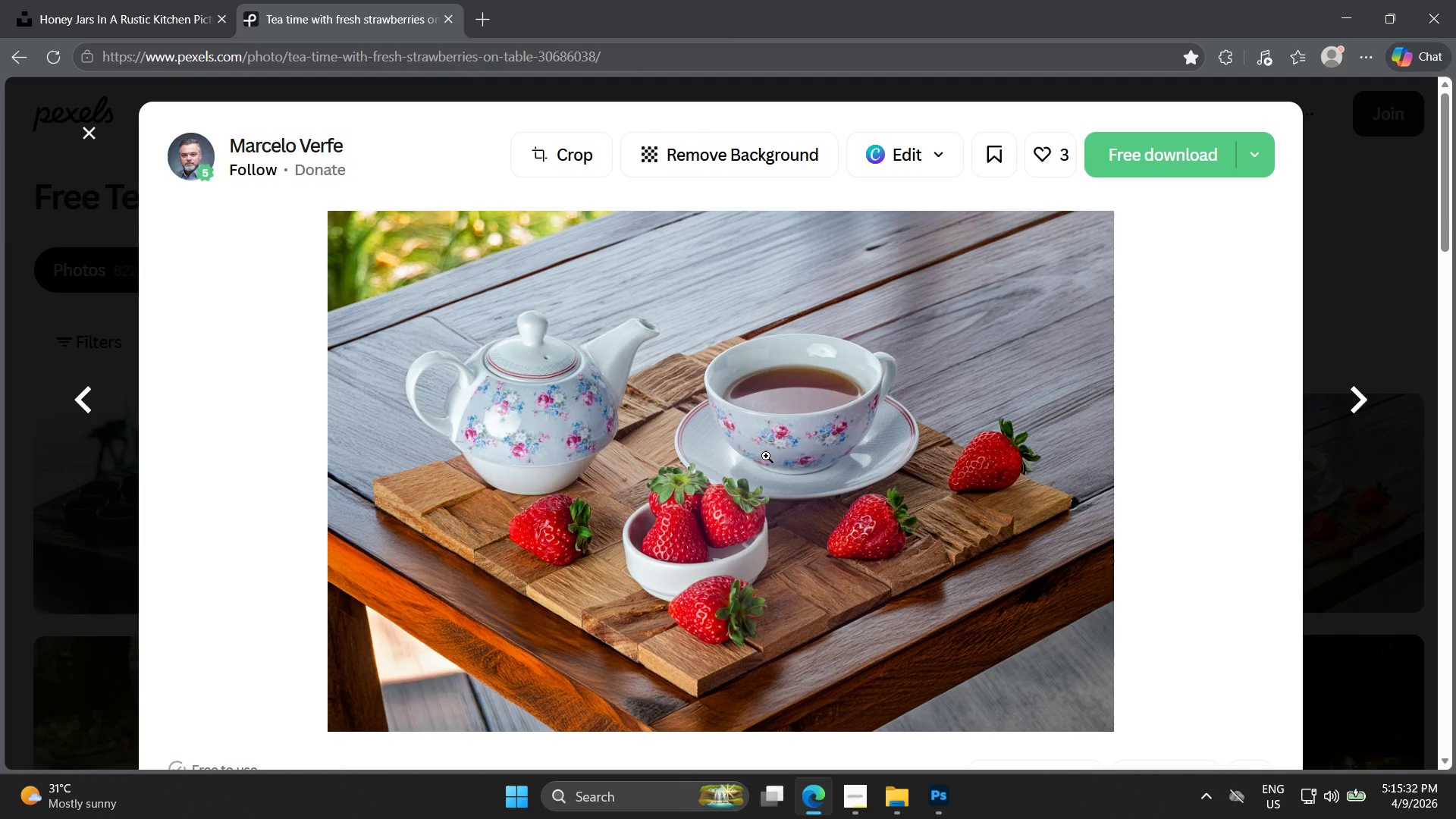 
left_click([857, 799])